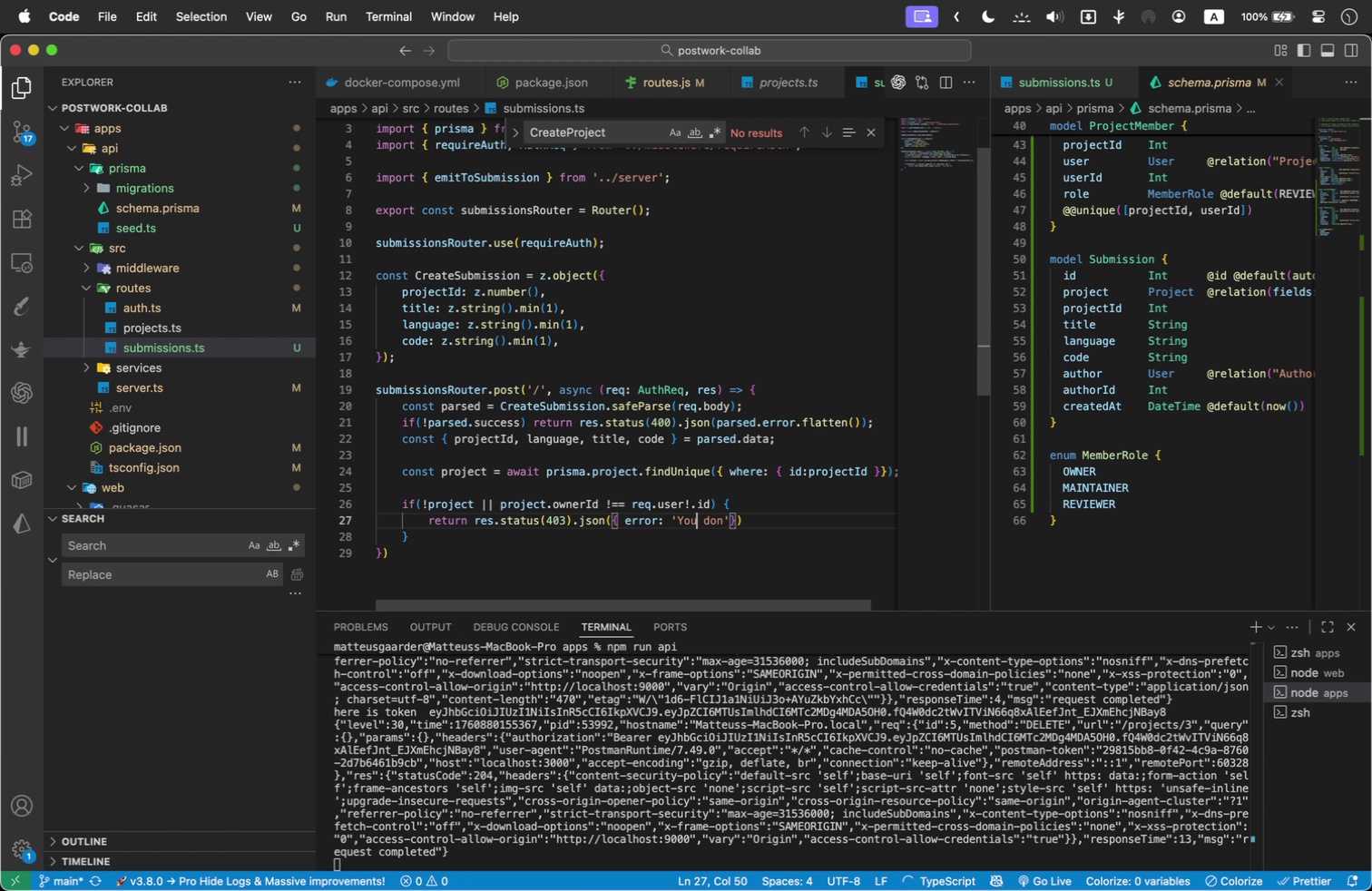 
key(ArrowLeft)
 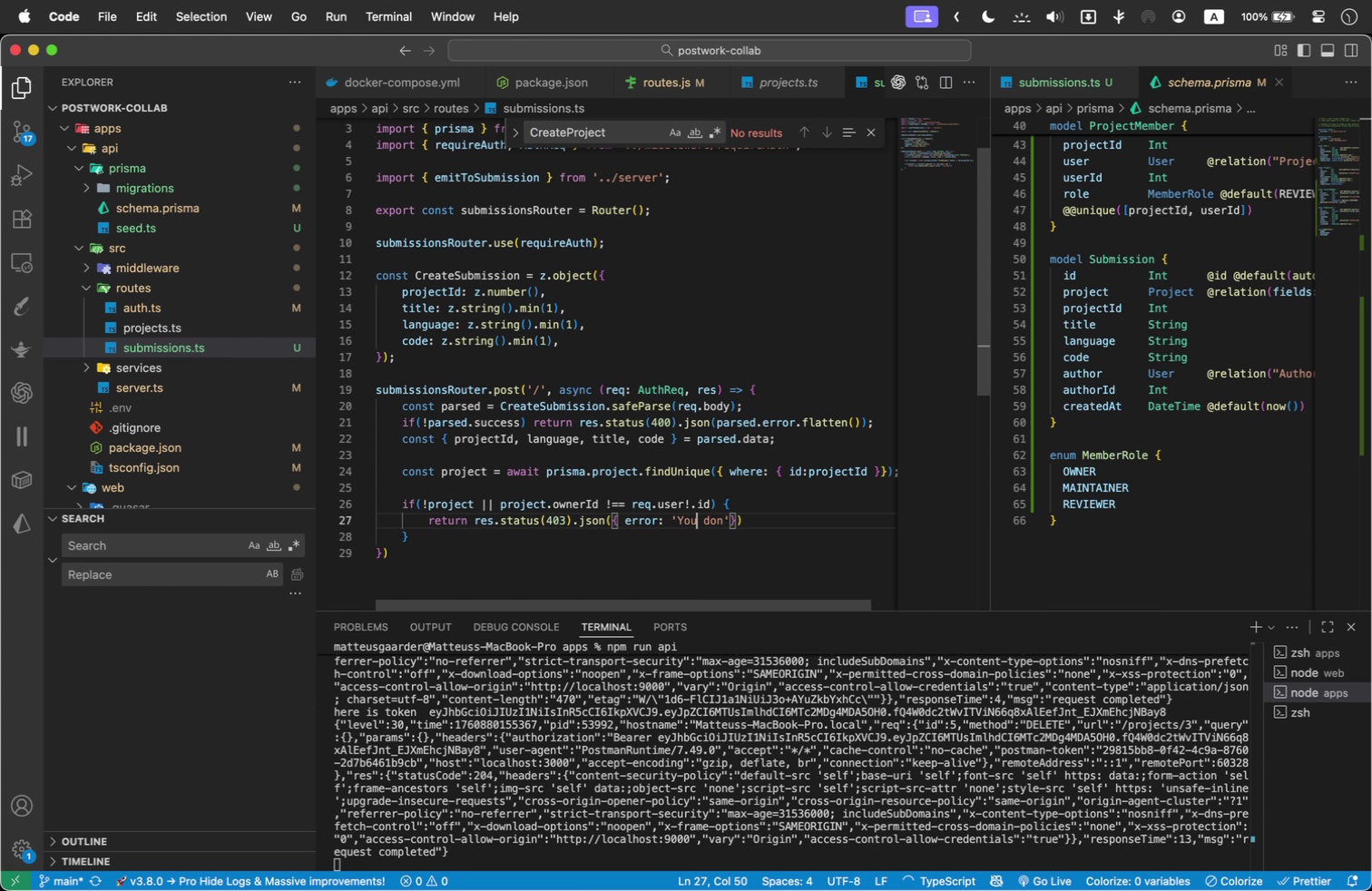 
key(ArrowLeft)
 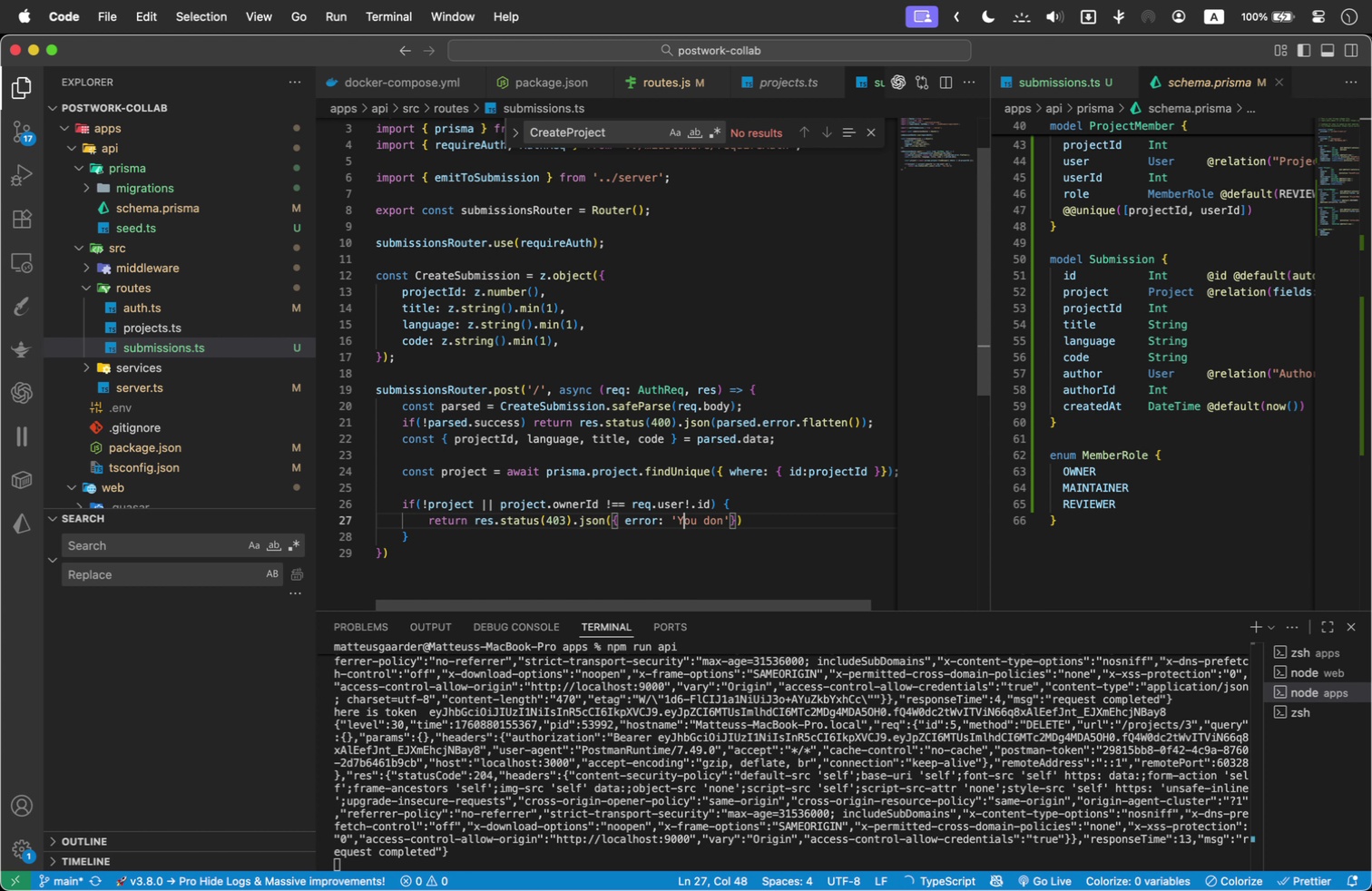 
key(ArrowLeft)
 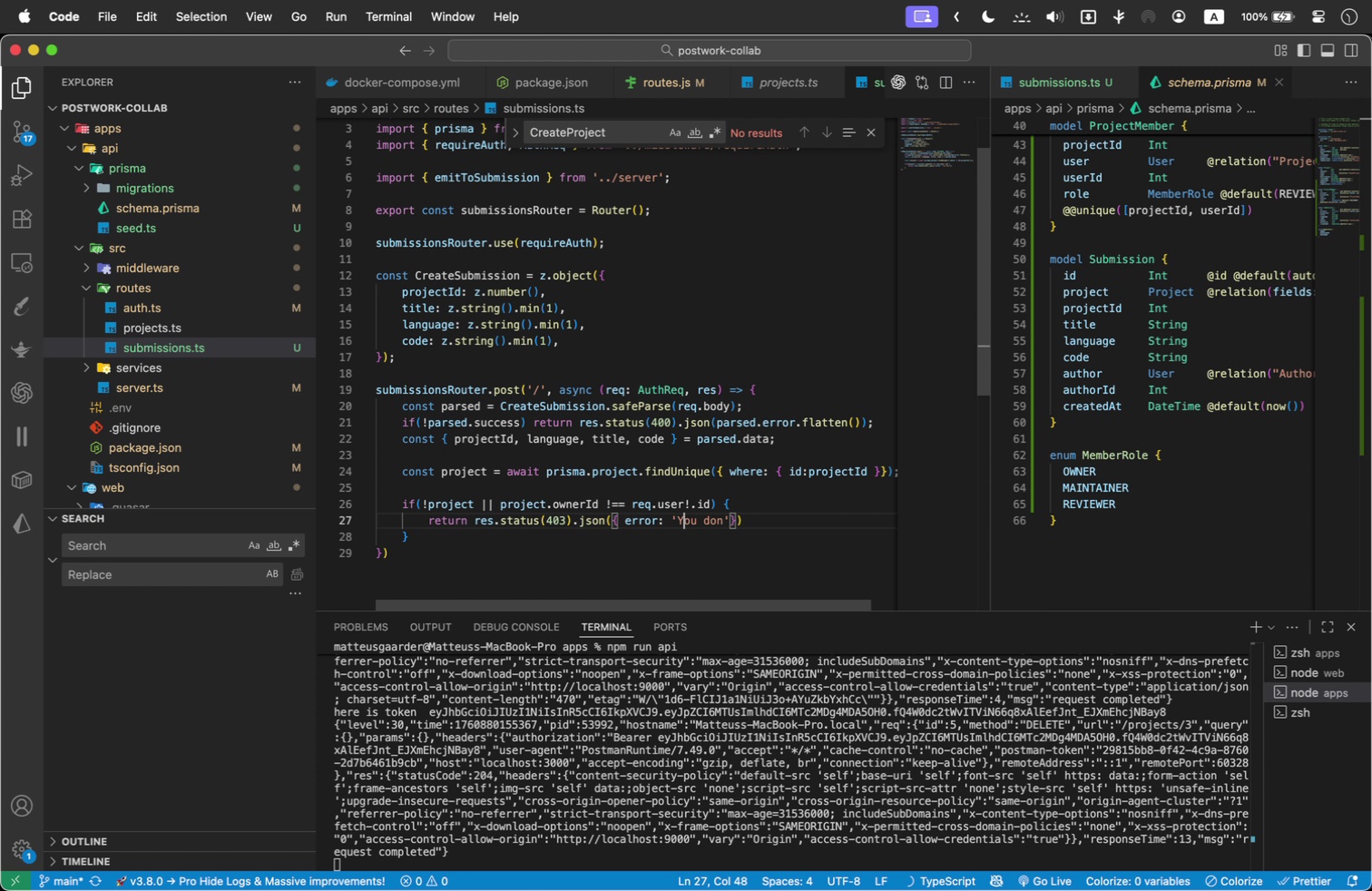 
key(ArrowLeft)
 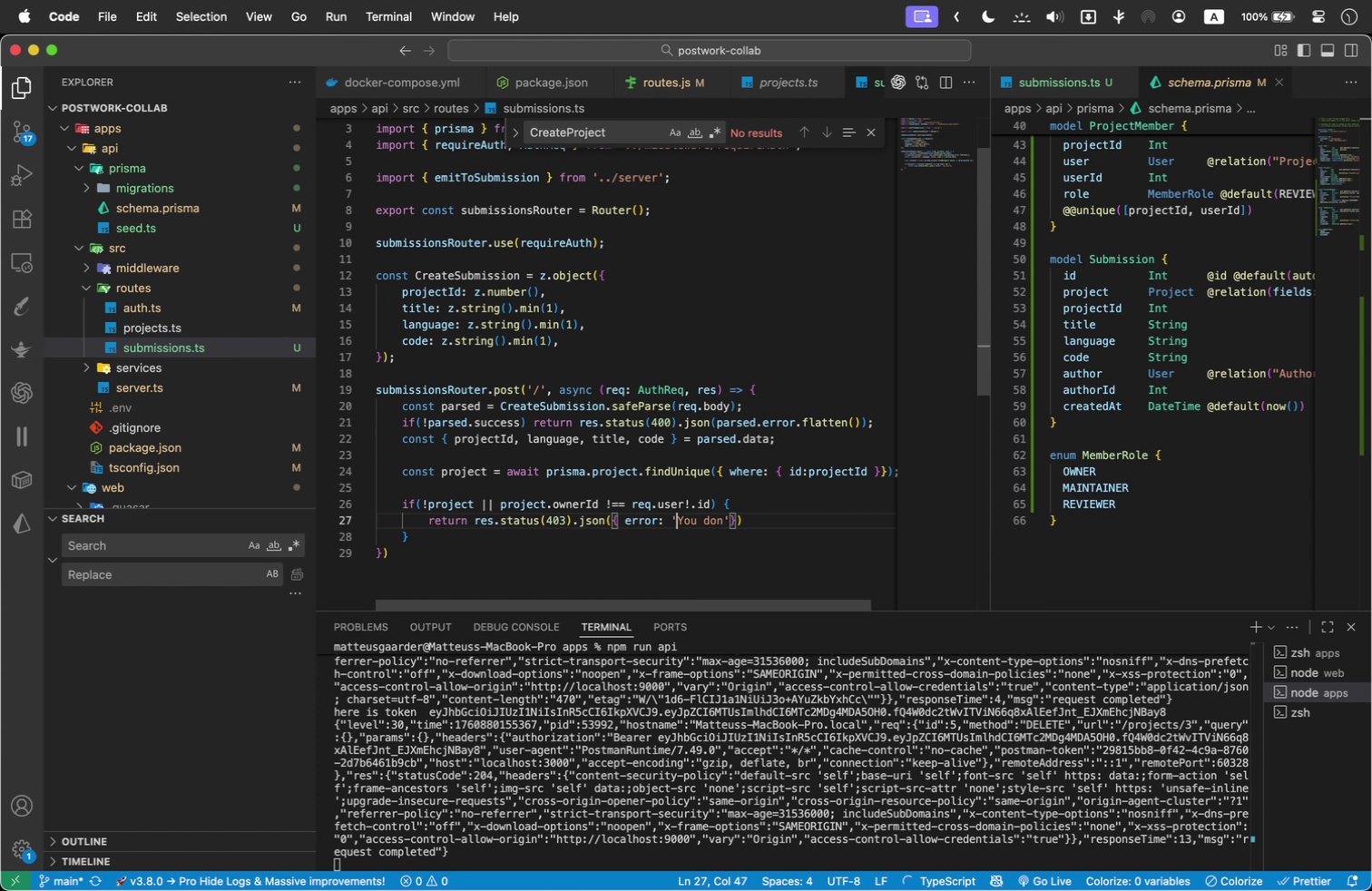 
key(Backspace)
type("t have )
key(Backspace)
key(Backspace)
key(Backspace)
key(Backspace)
key(Backspace)
key(Backspace)
key(Backspace)
key(Backspace)
key(Backspace)
type( not hav )
key(Backspace)
type(e access to this project" )
 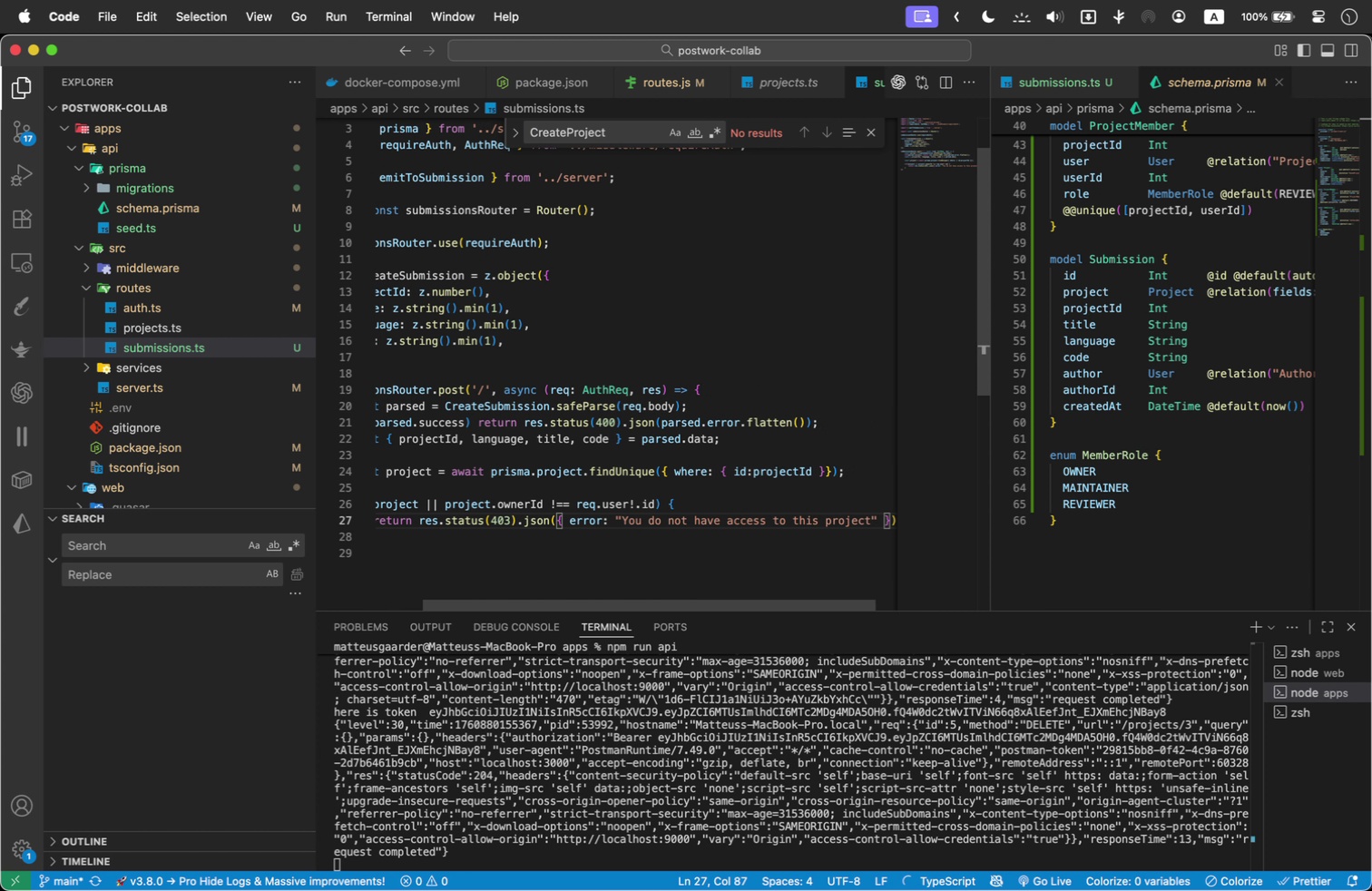 
 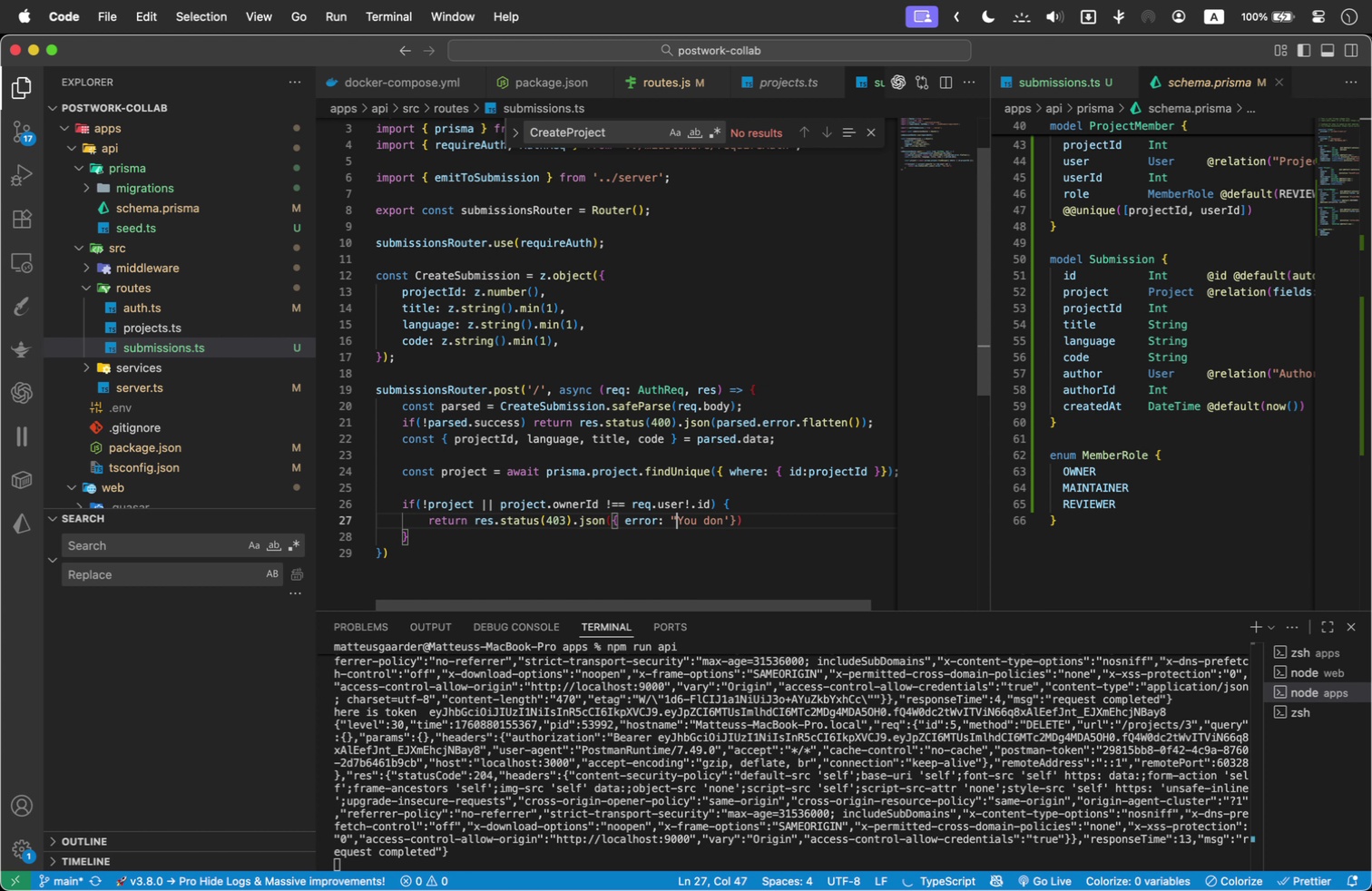 
hold_key(key=ArrowRight, duration=1.0)
 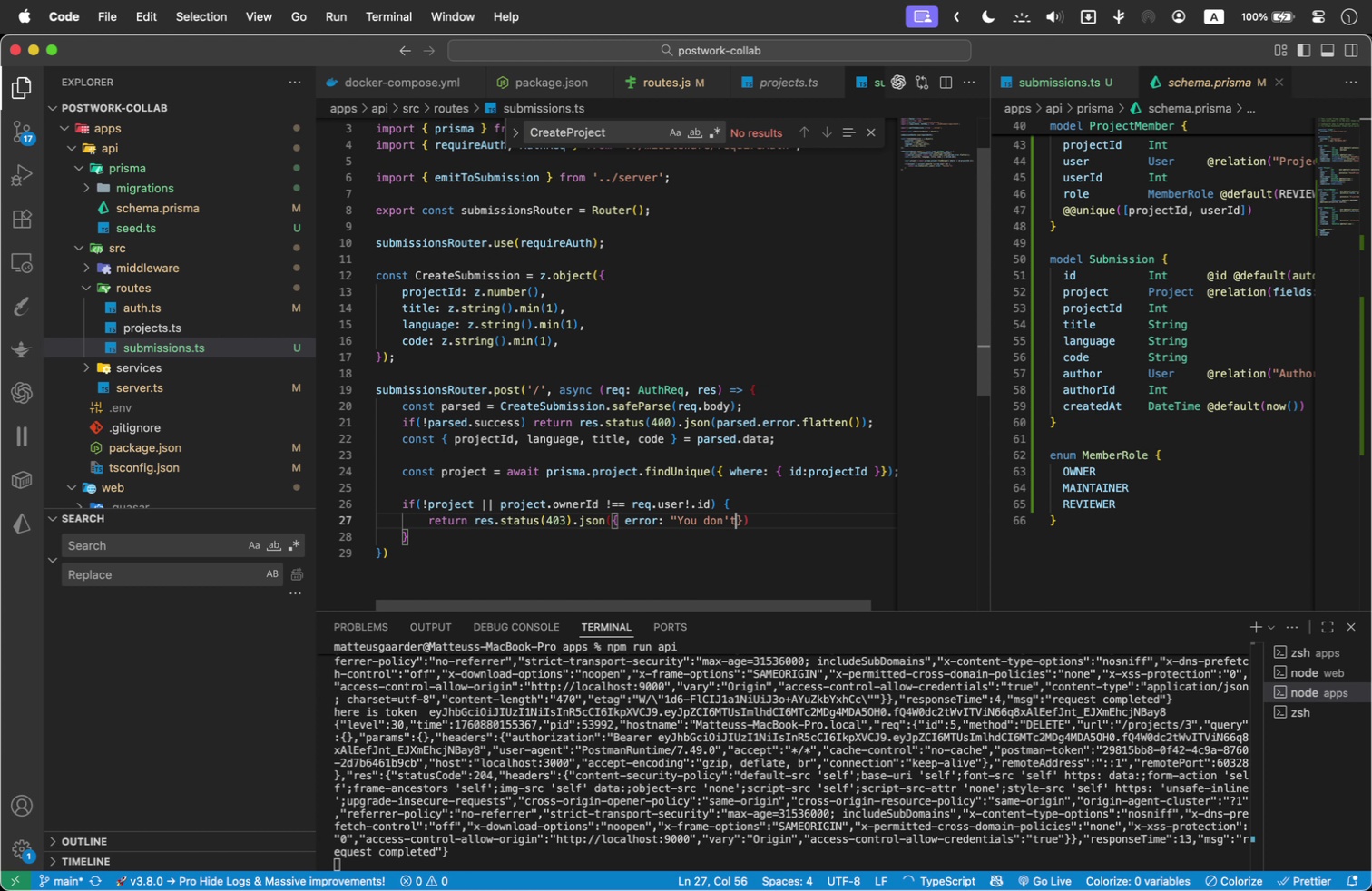 
wait(8.4)
 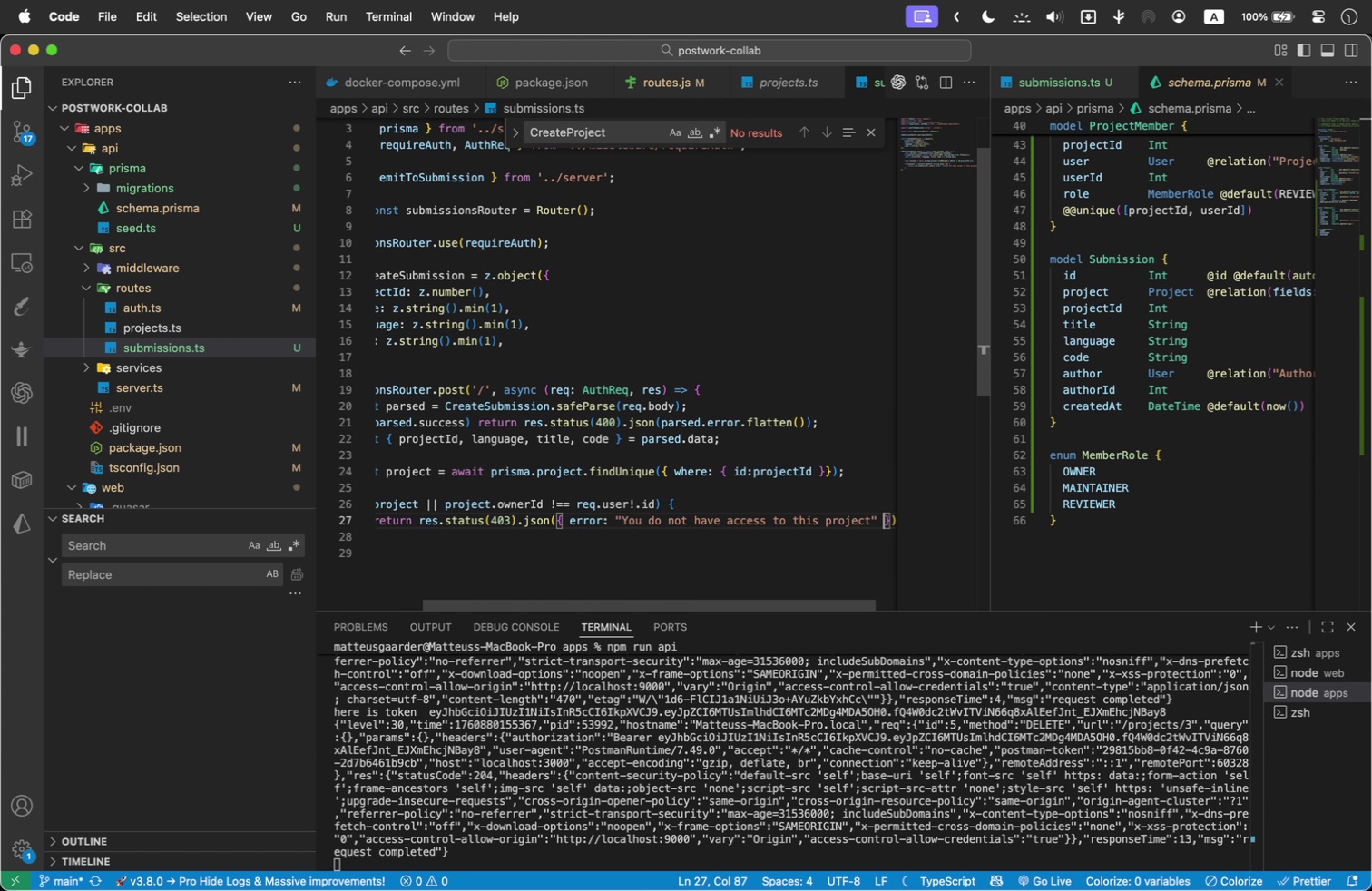 
left_click_drag(start_coordinate=[828, 485], to_coordinate=[887, 491])
 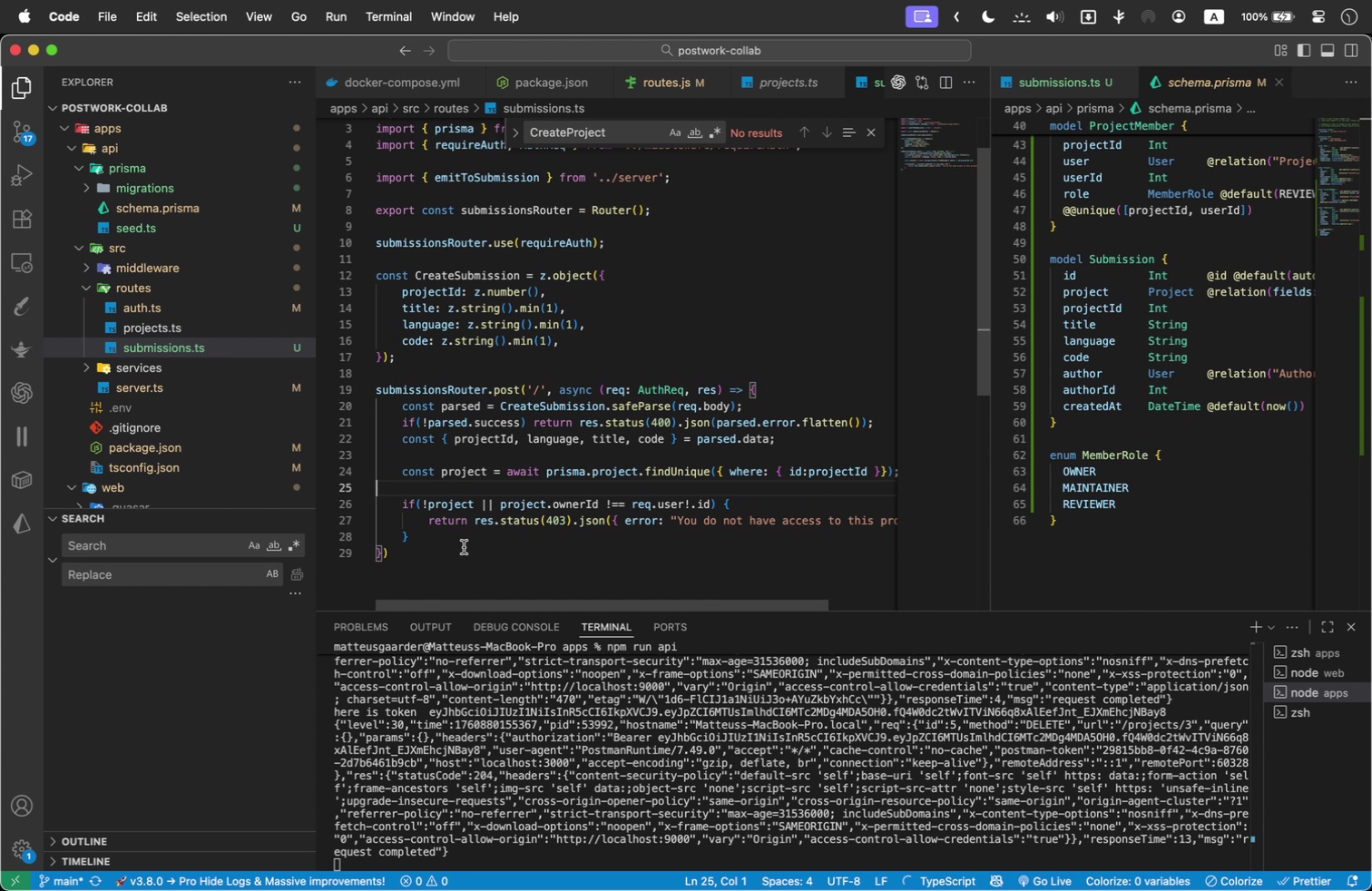 
left_click([408, 556])
 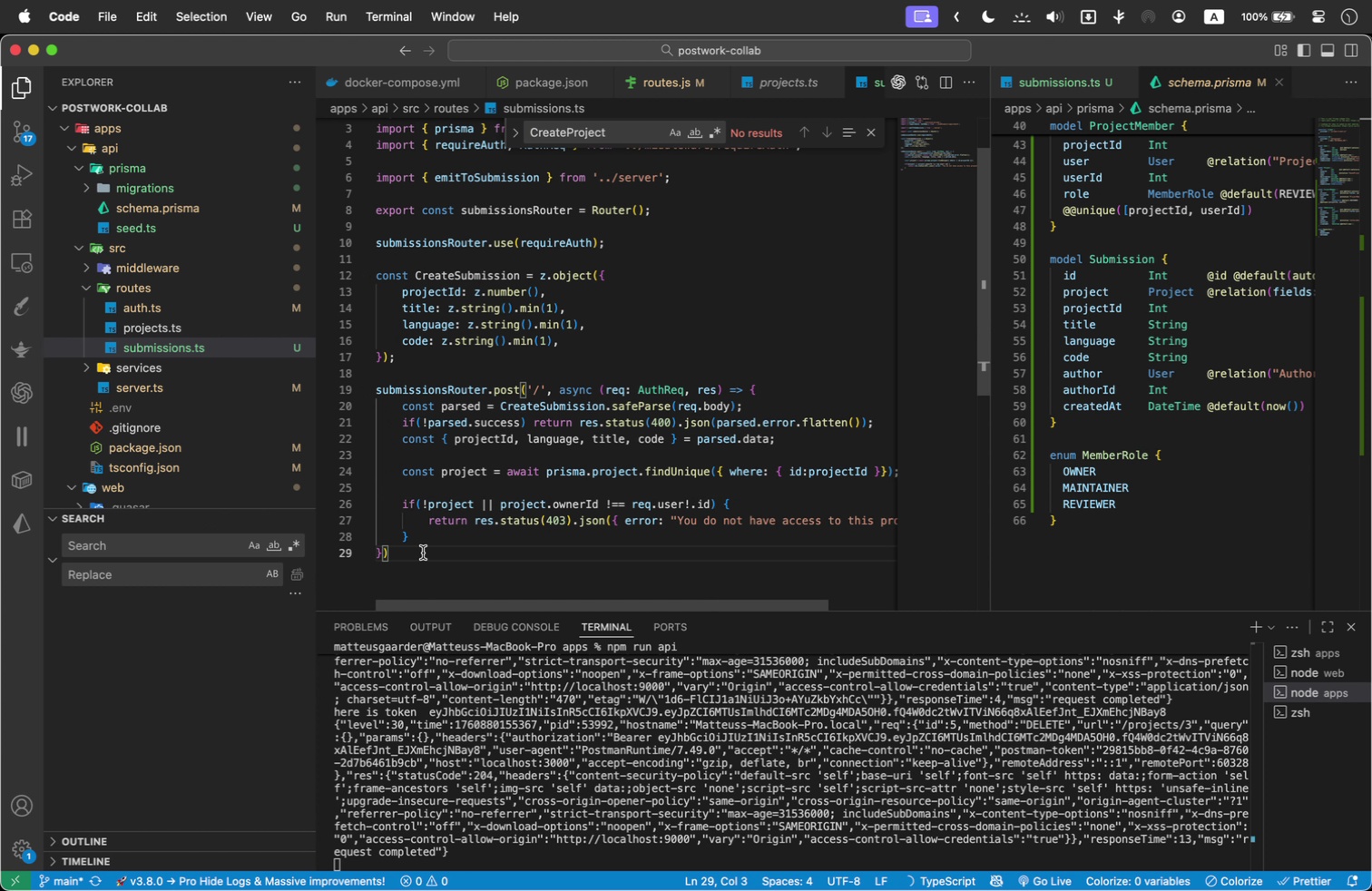 
key(Semicolon)
 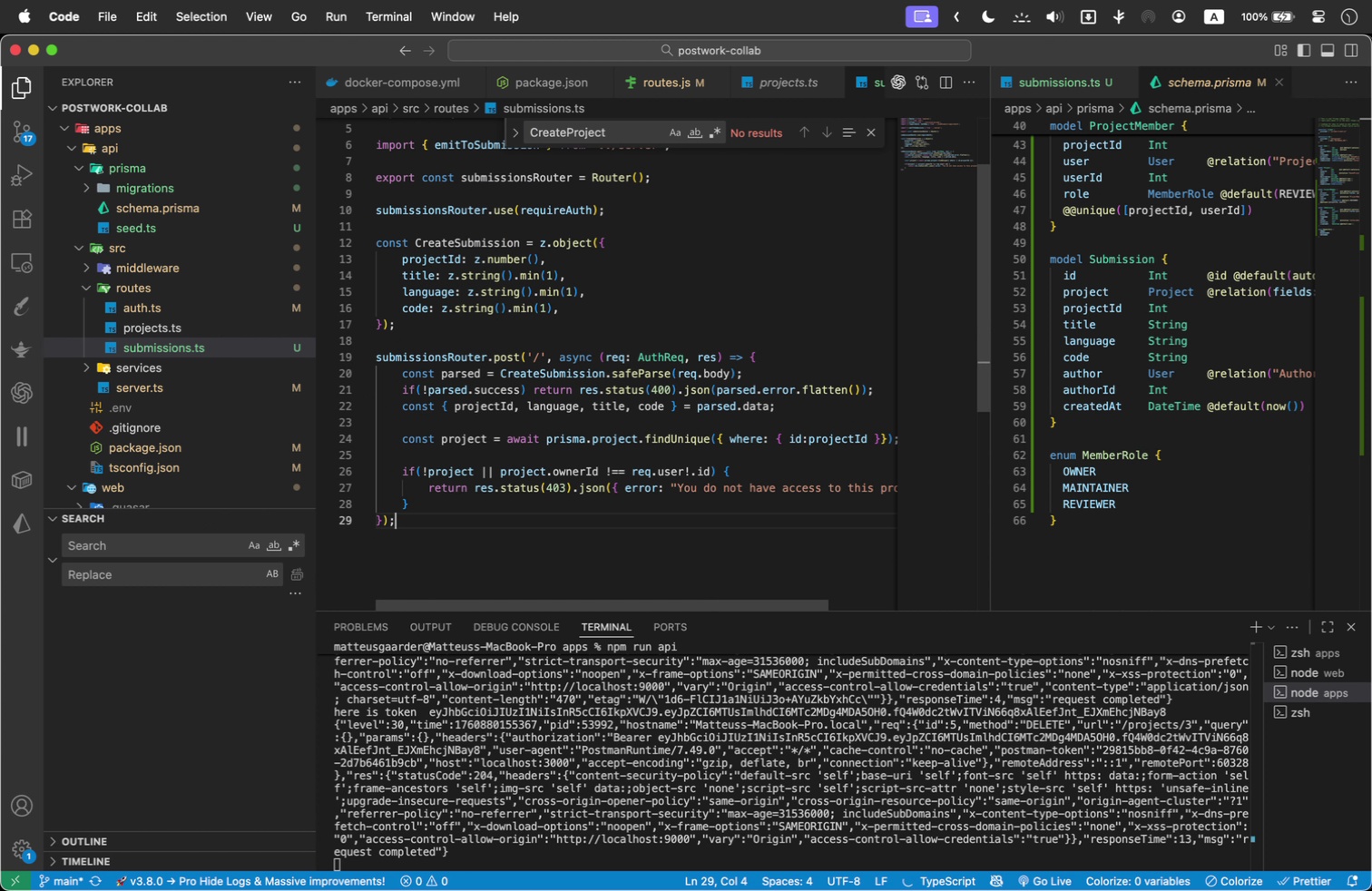 
key(Enter)
 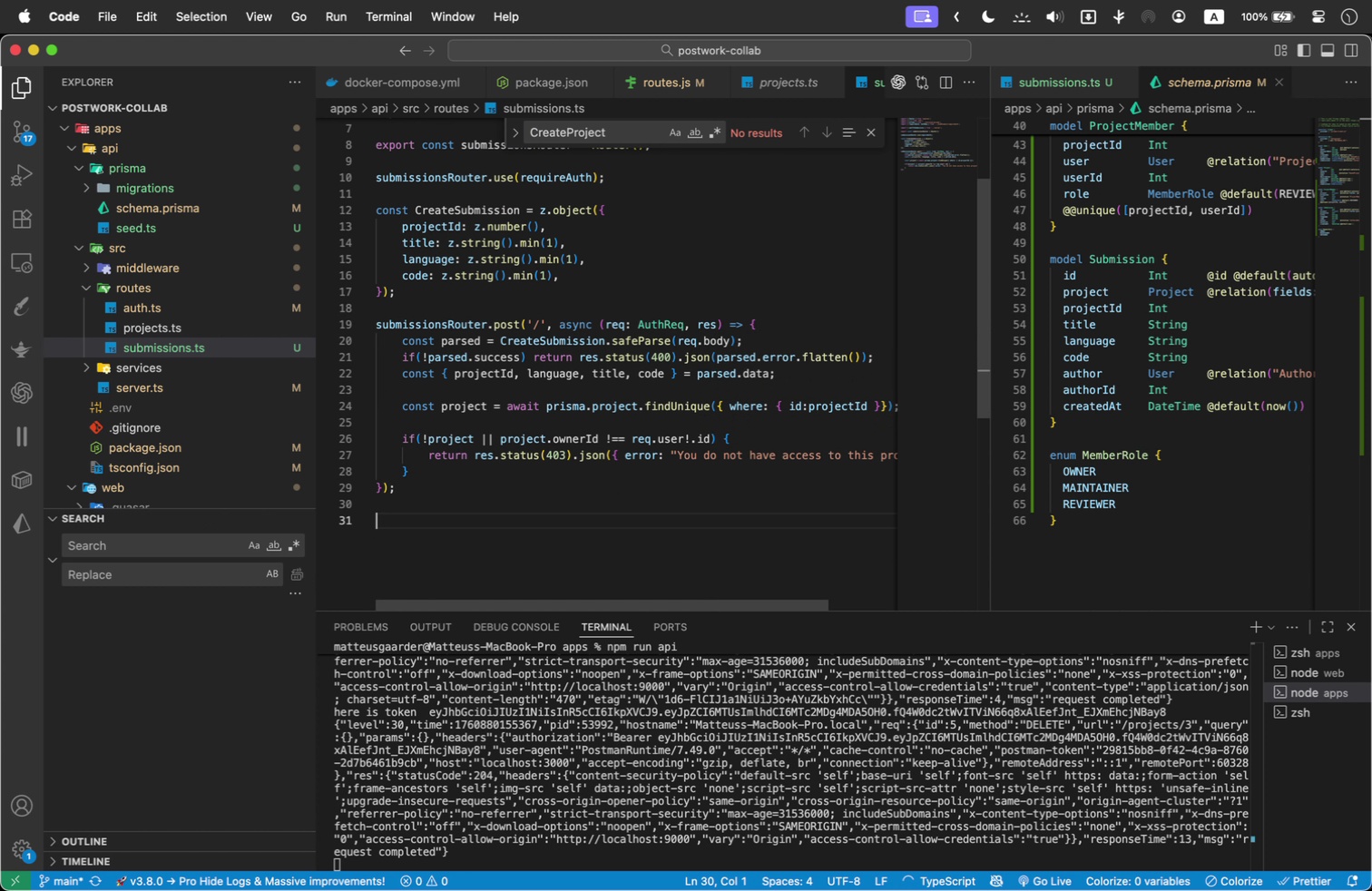 
key(Enter)
 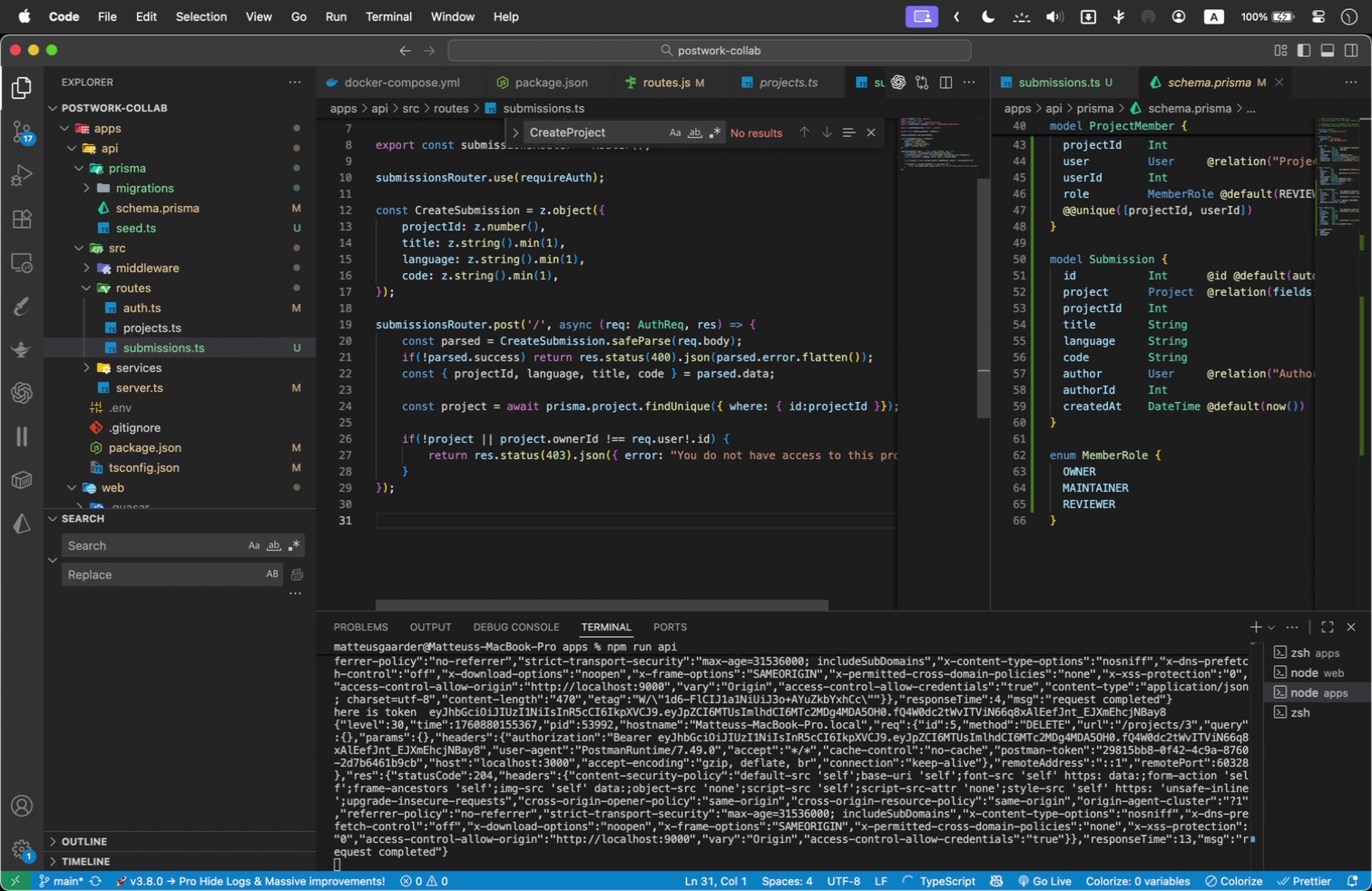 
type(sub)
key(Backspace)
key(Backspace)
key(Backspace)
type(const sub = await prisma.subm)
 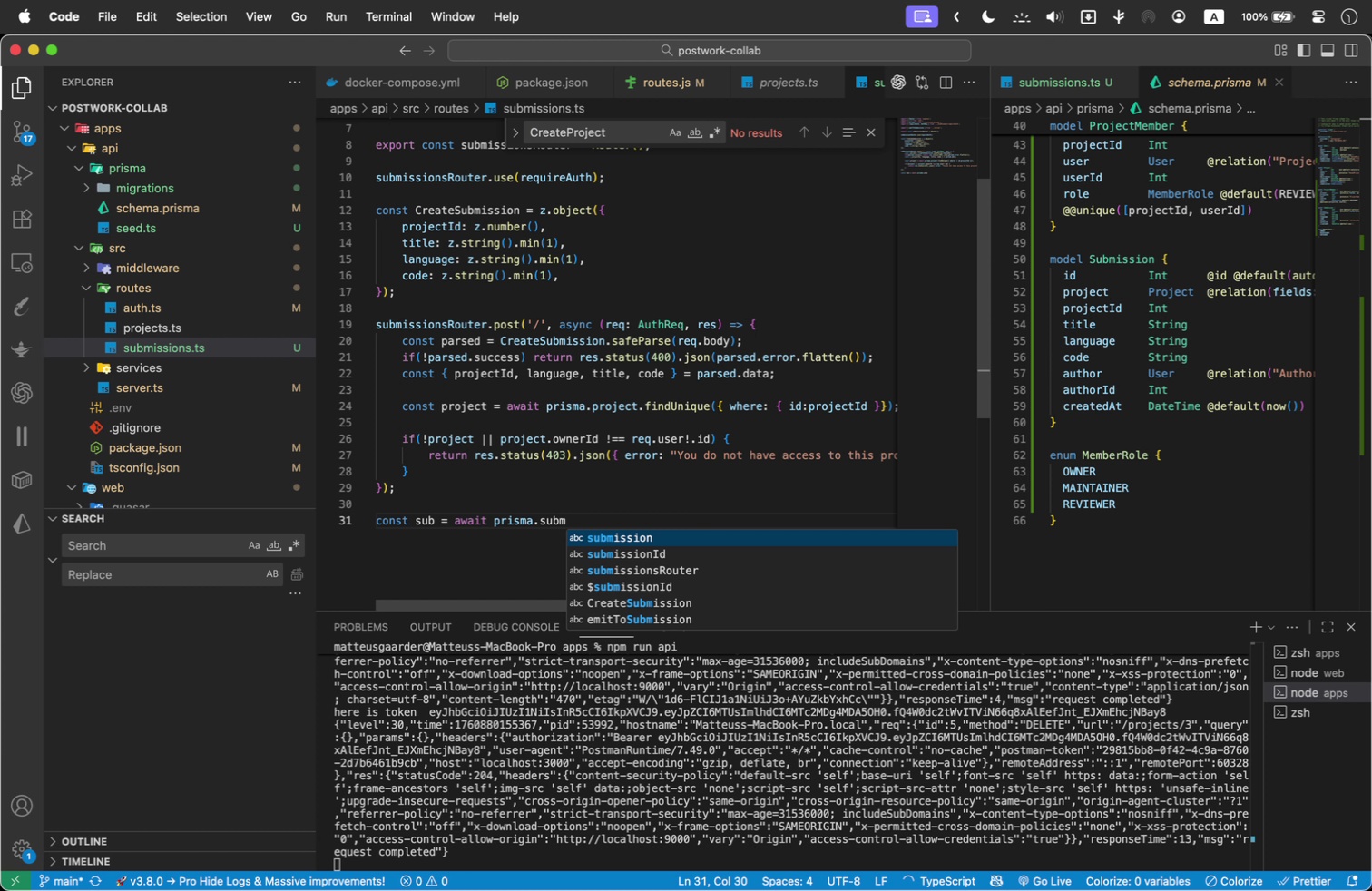 
key(Enter)
 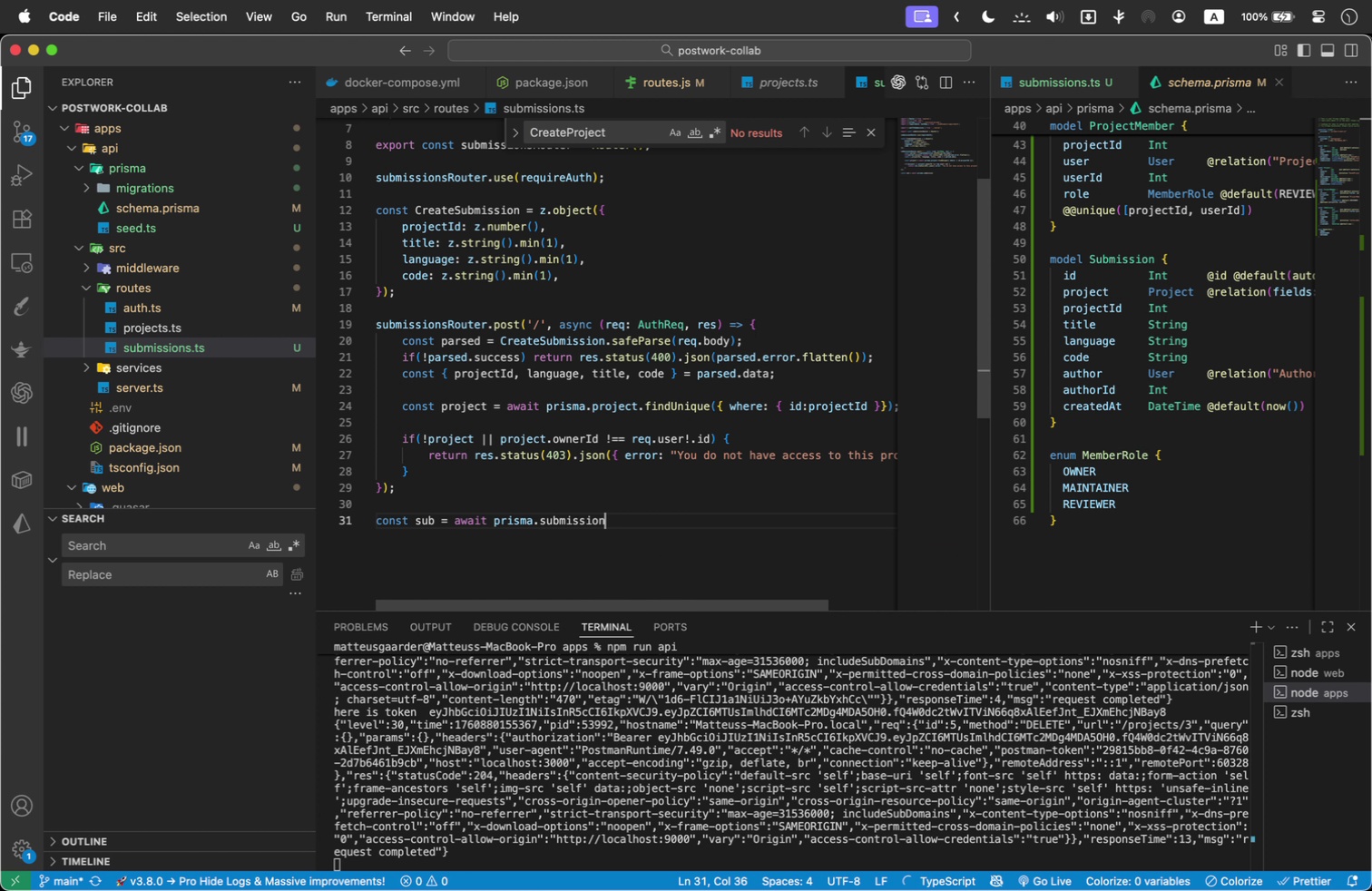 
type(.create({)
 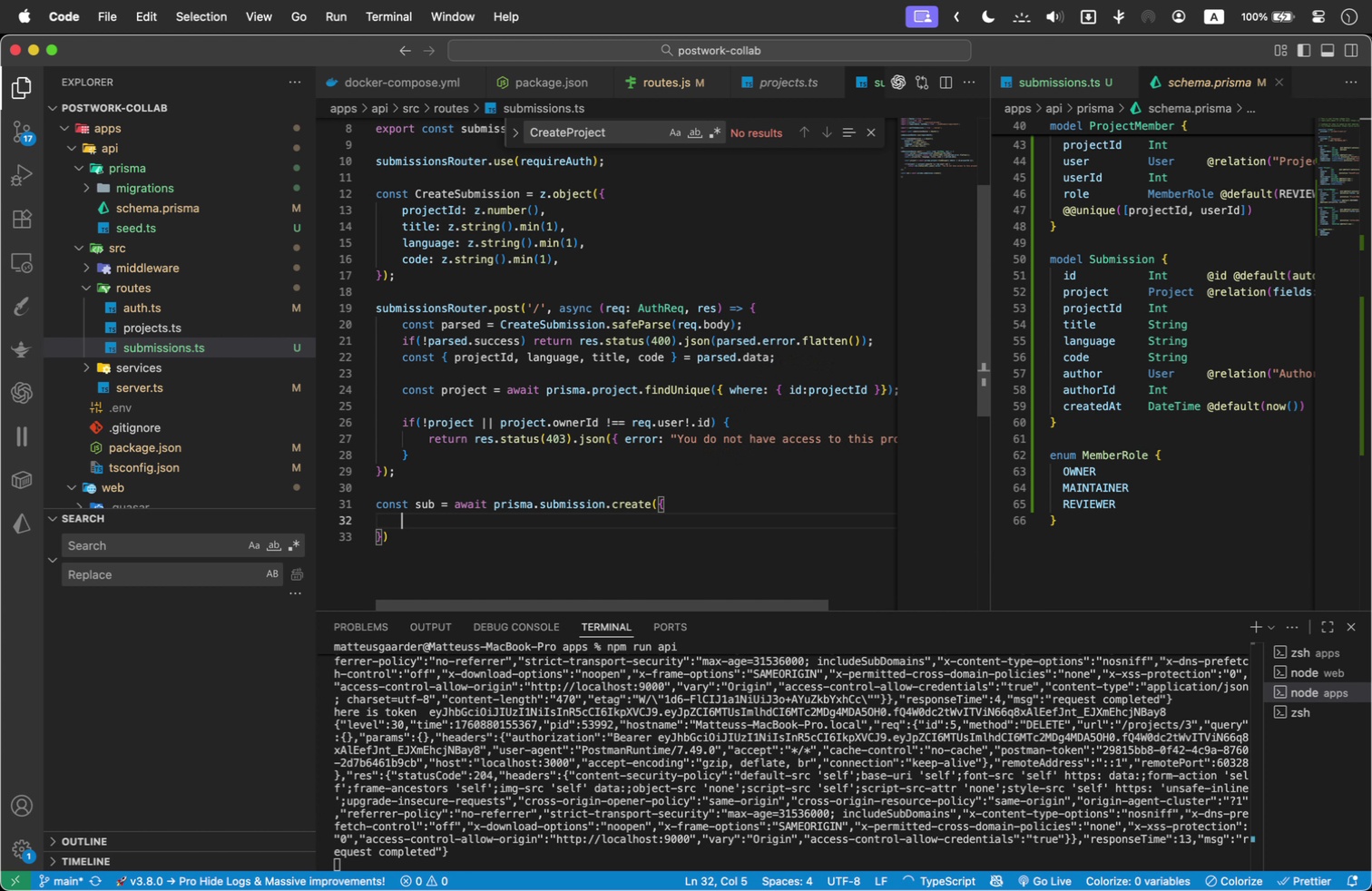 
 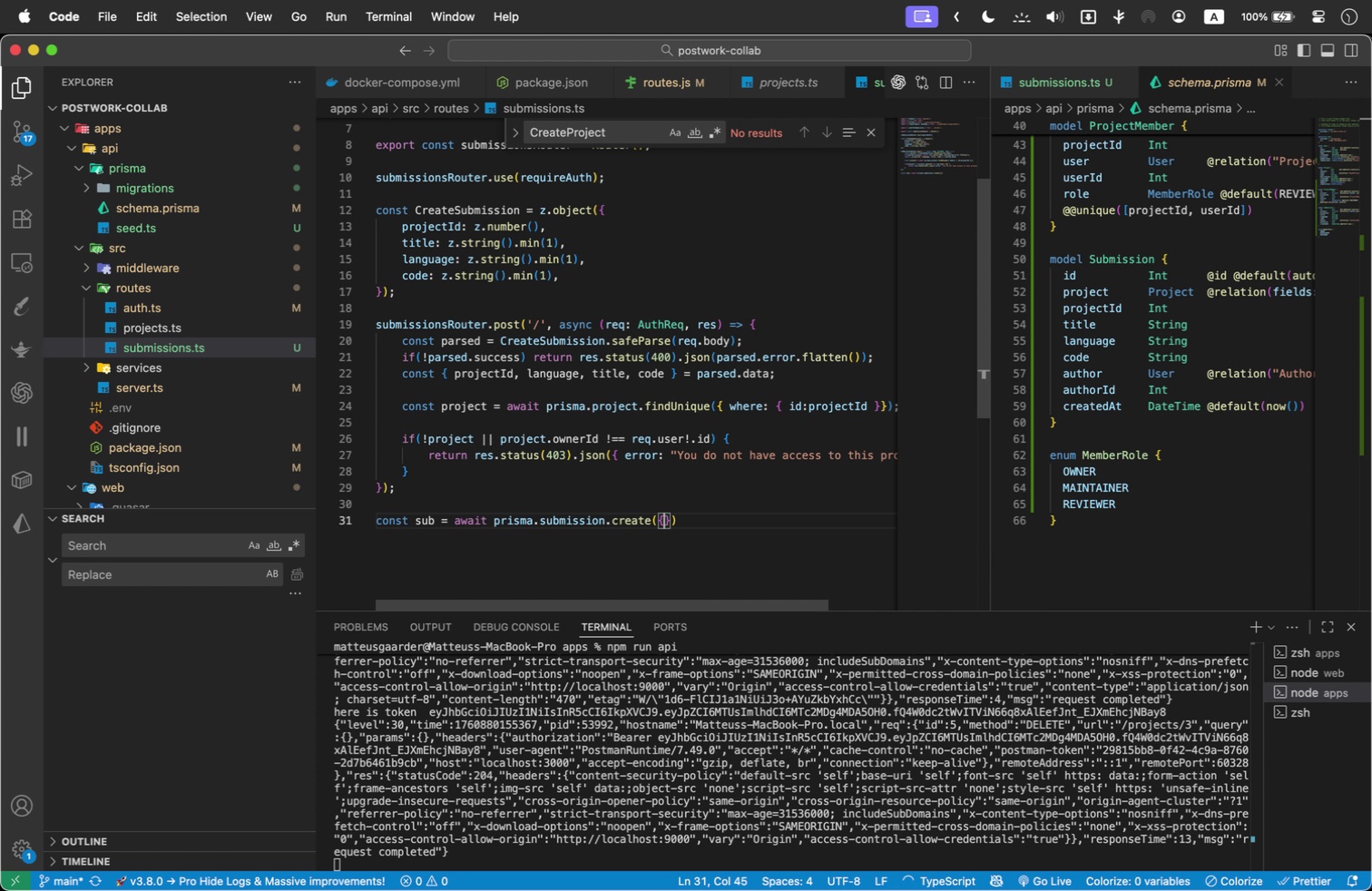 
key(Enter)
 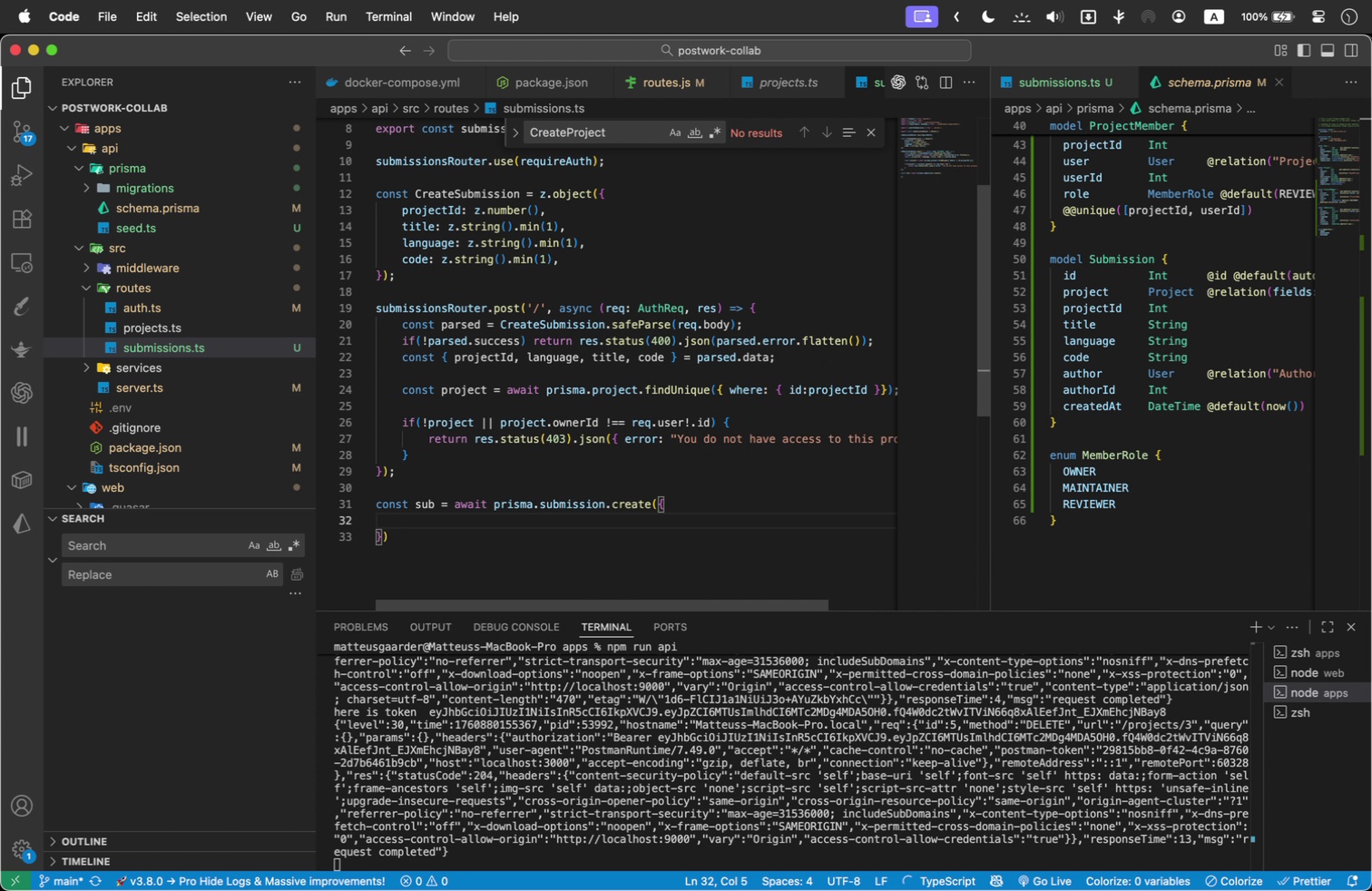 
type(data: {)
 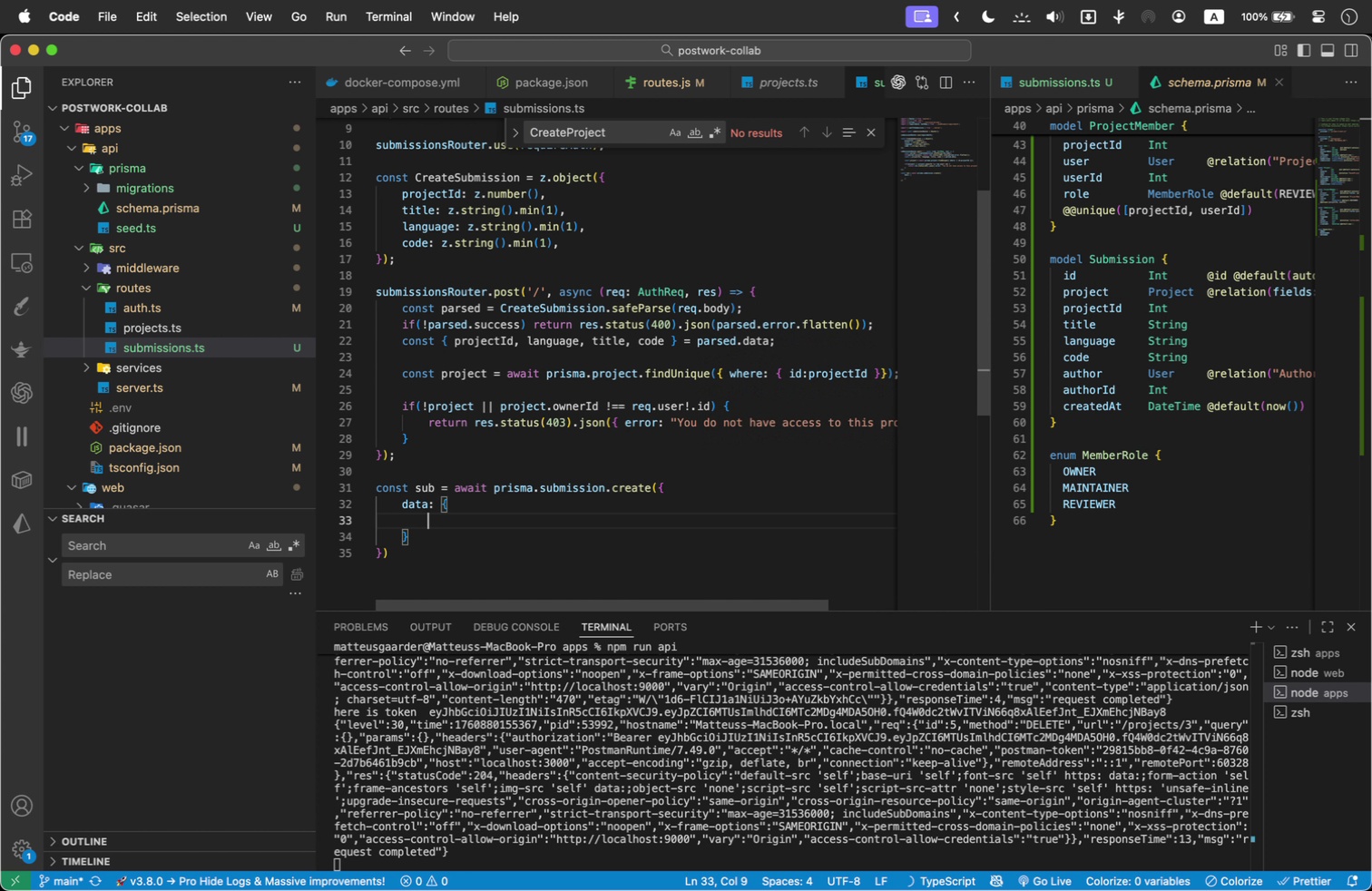 
 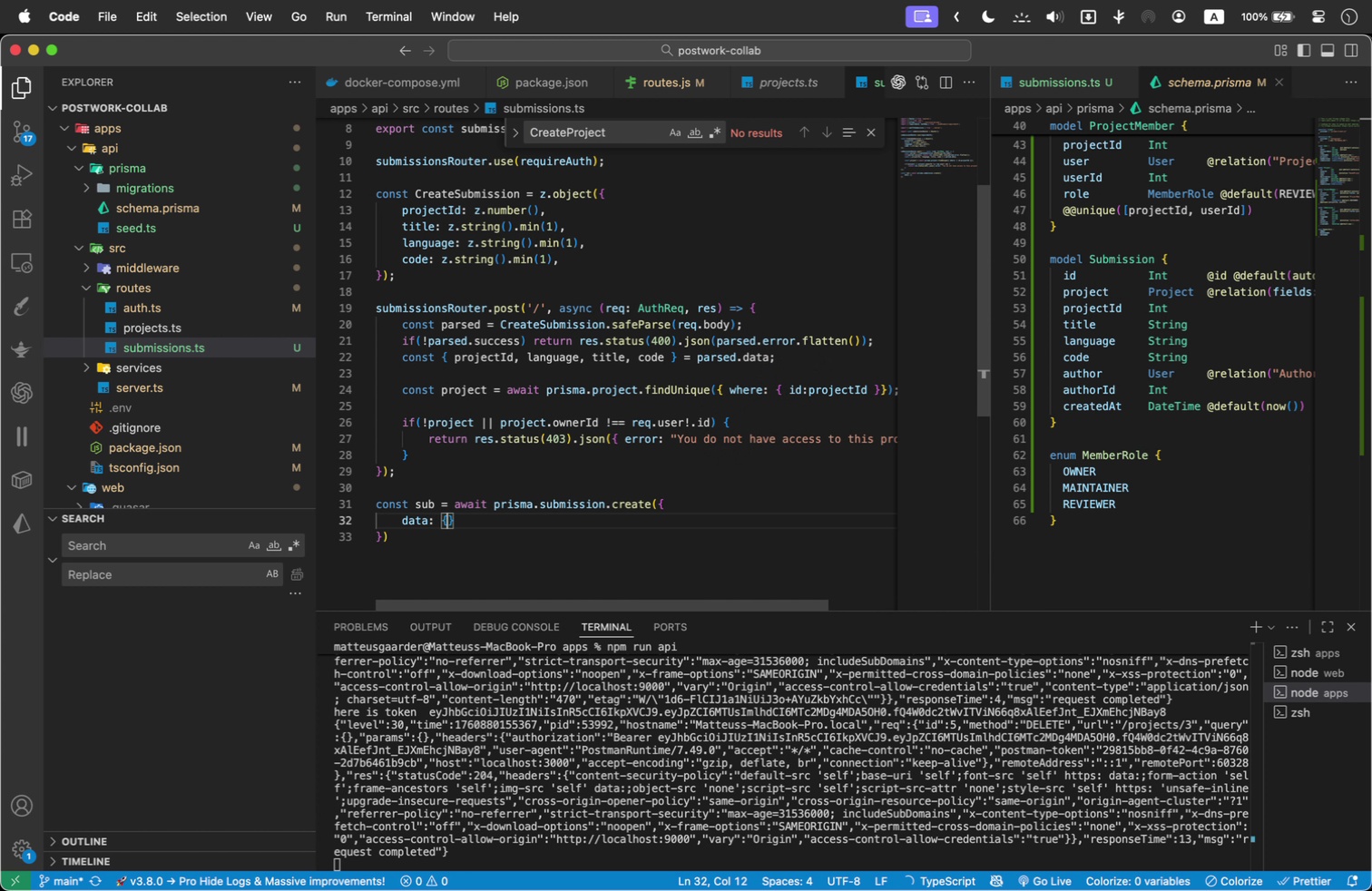 
key(Enter)
 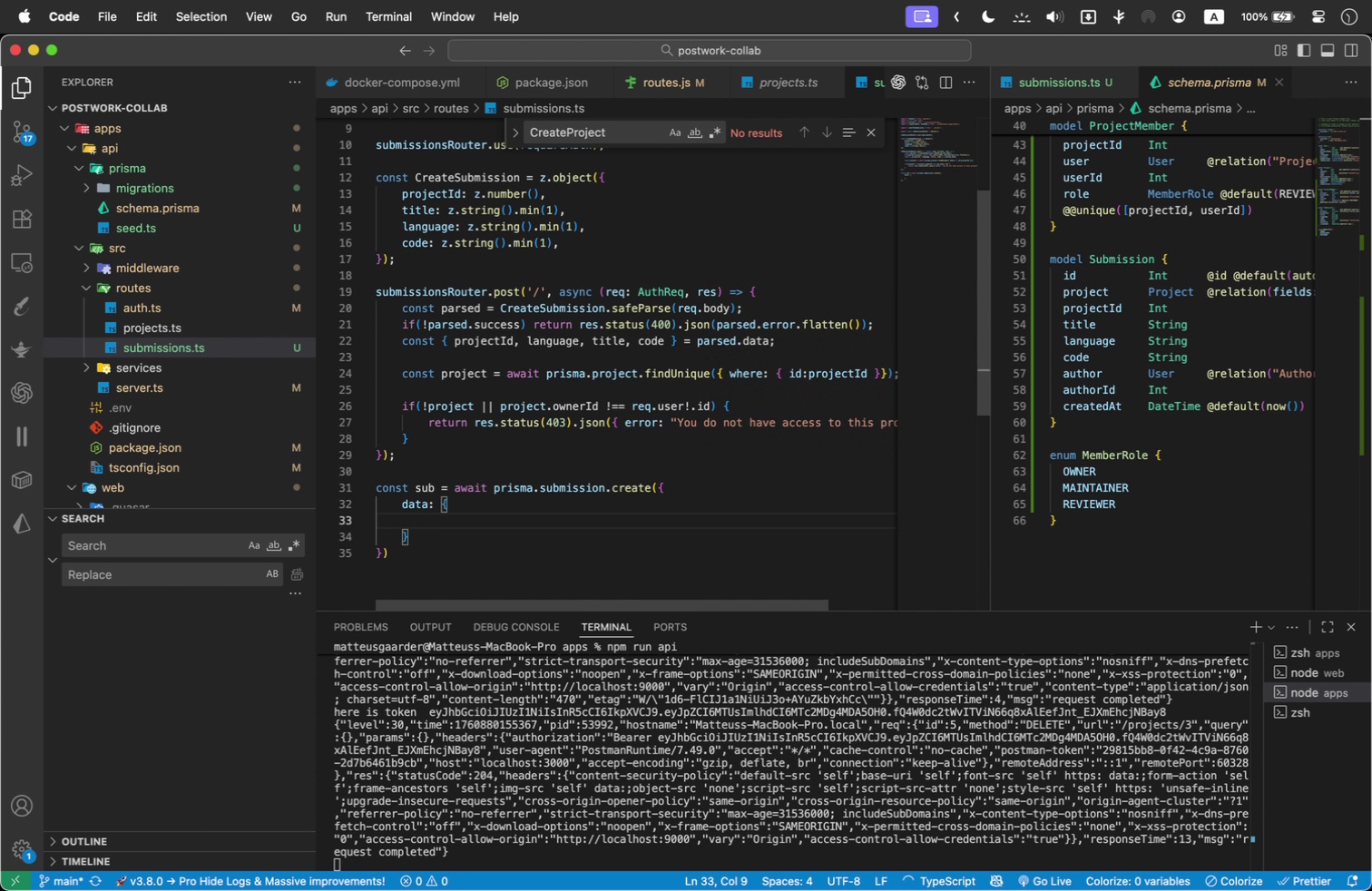 
type(pro)
 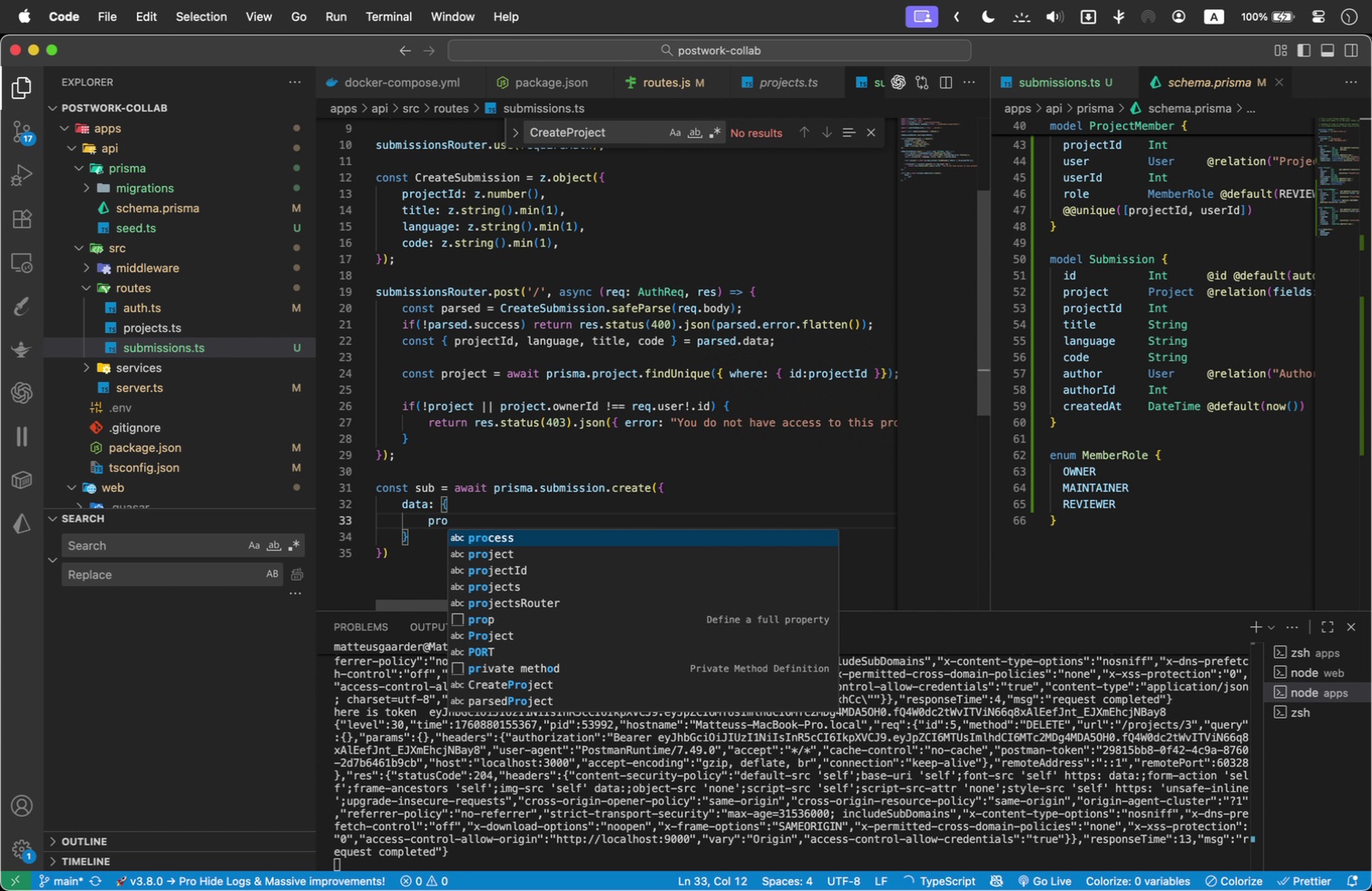 
key(ArrowDown)
 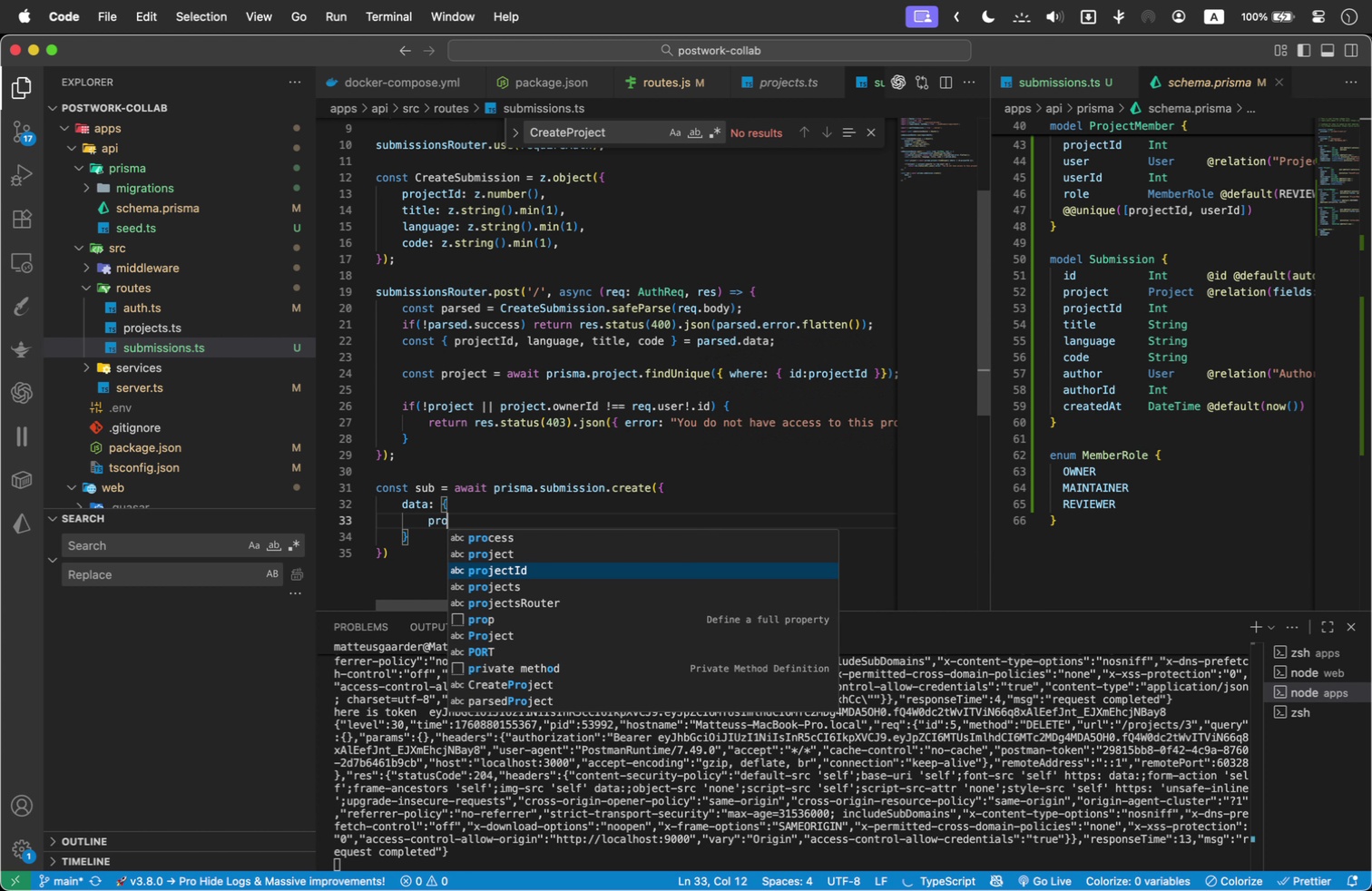 
key(ArrowDown)
 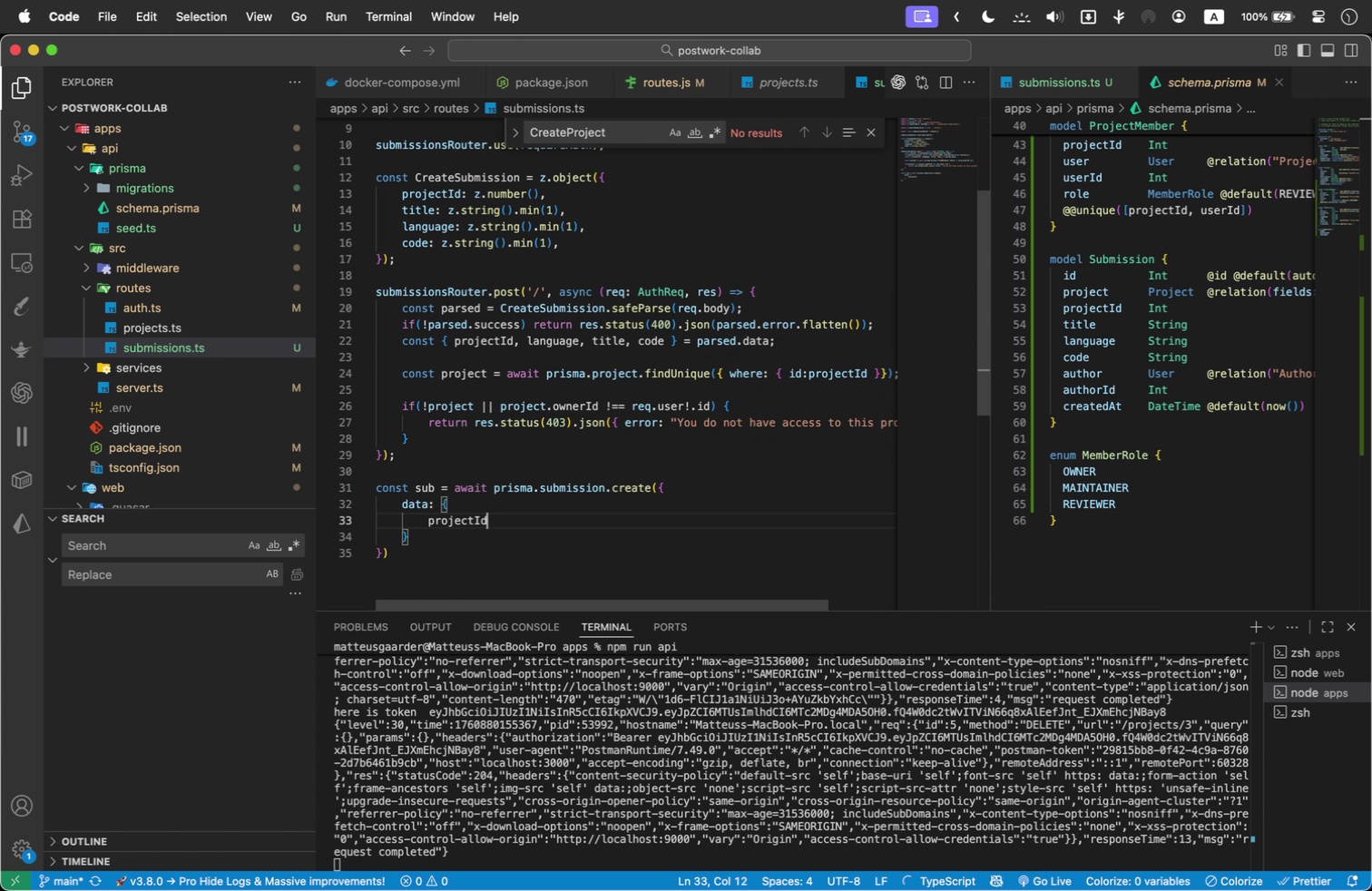 
key(Enter)
 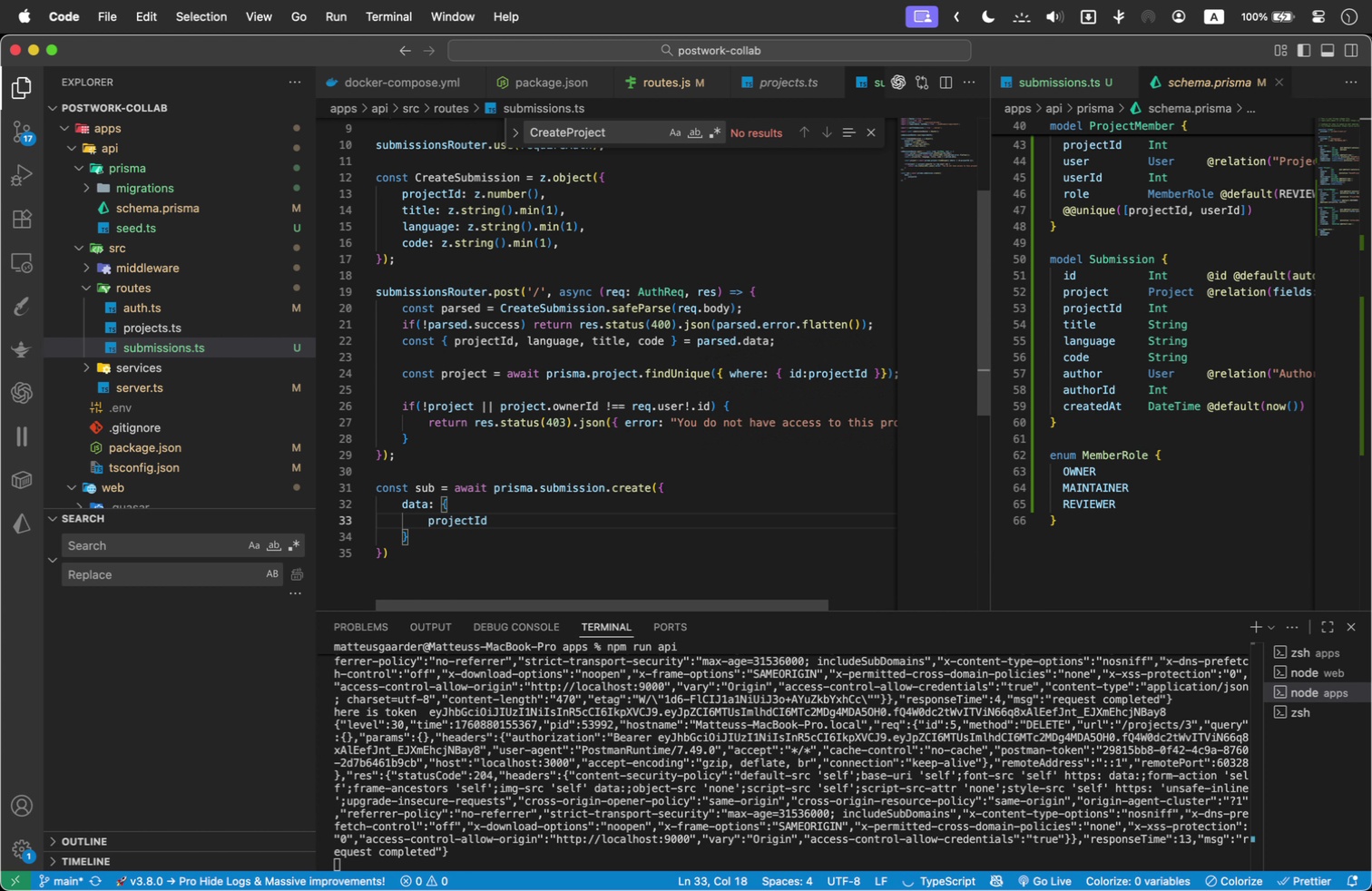 
key(Comma)
 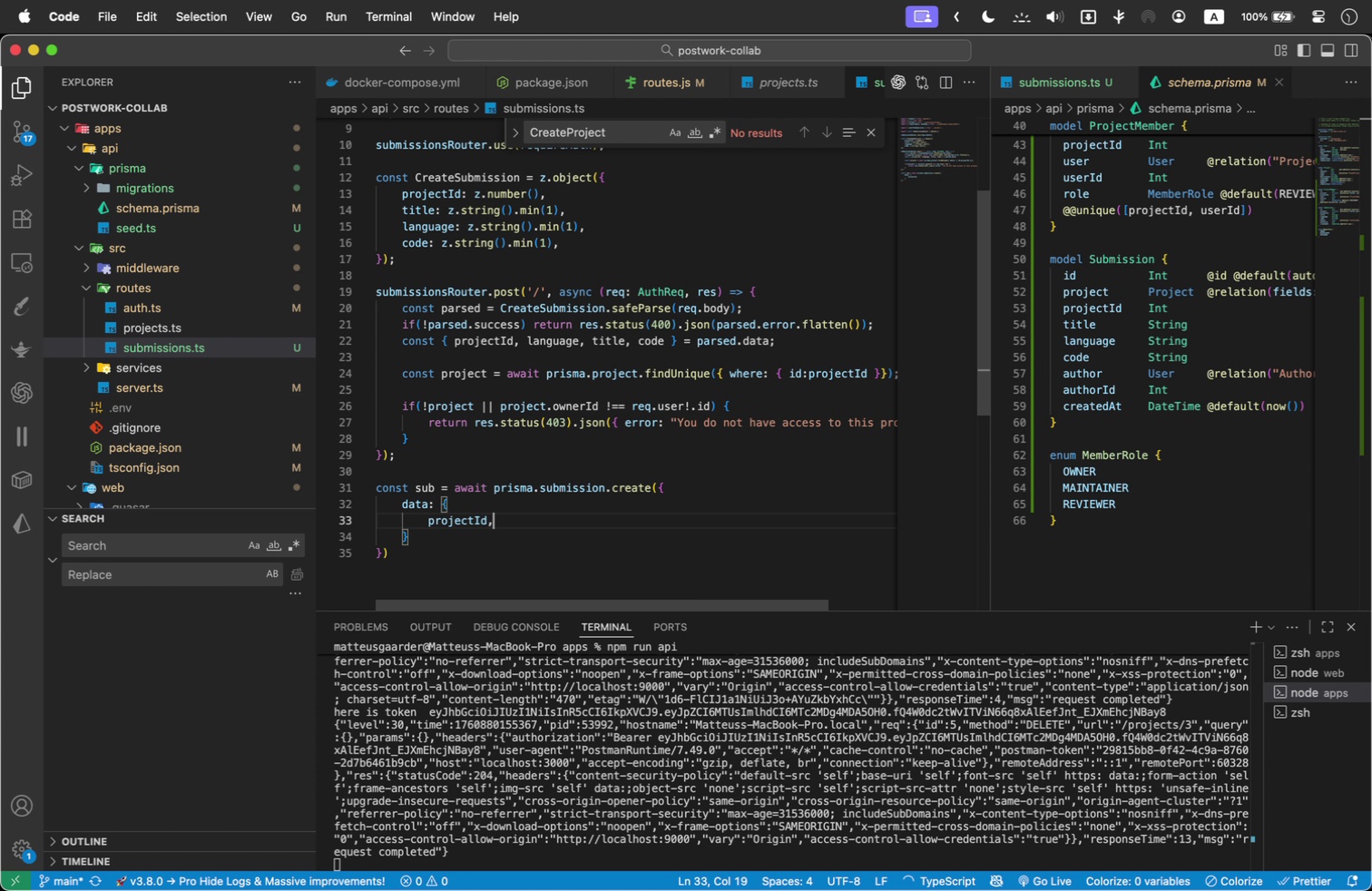 
key(Enter)
 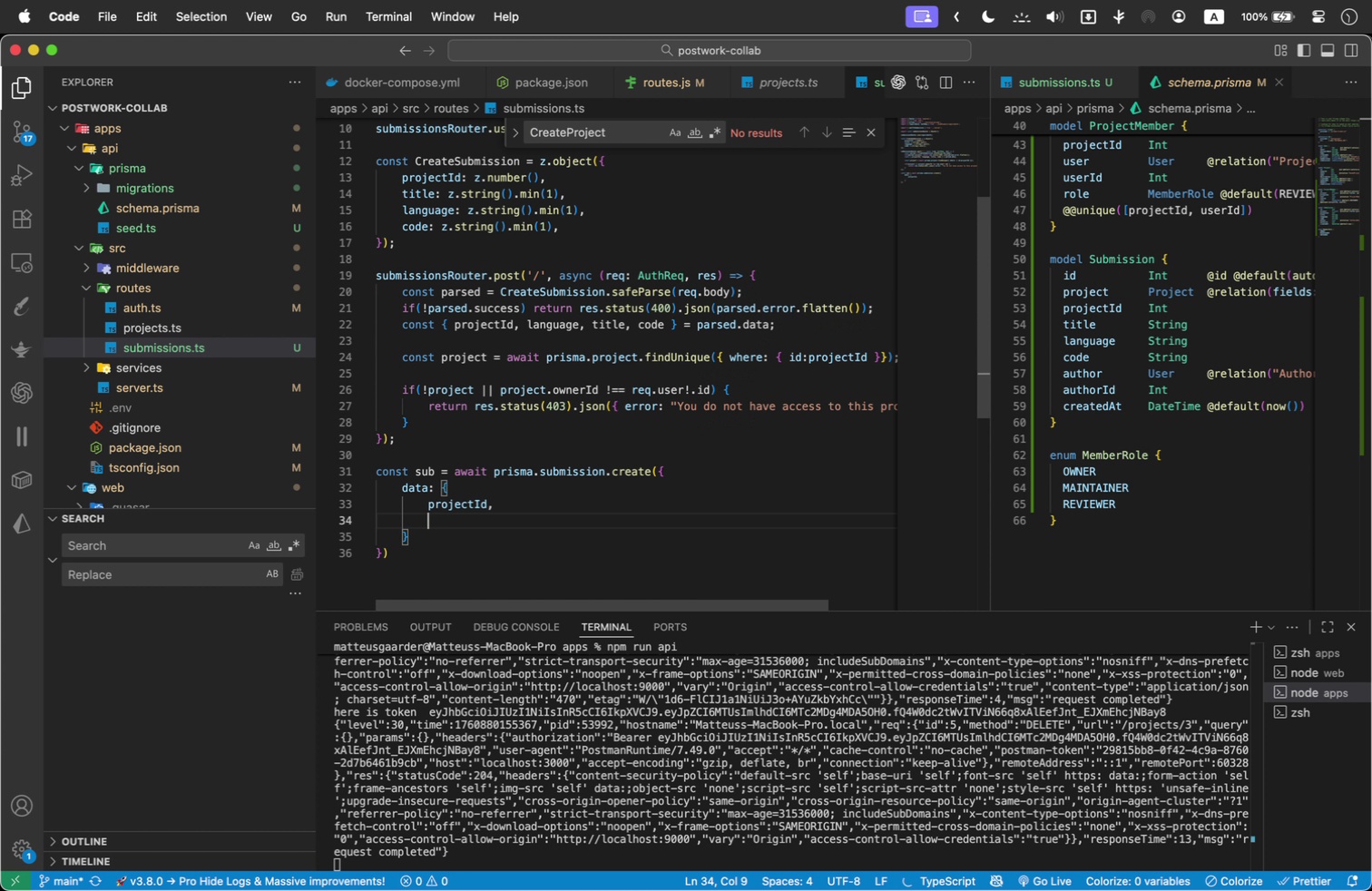 
type(authorId)
 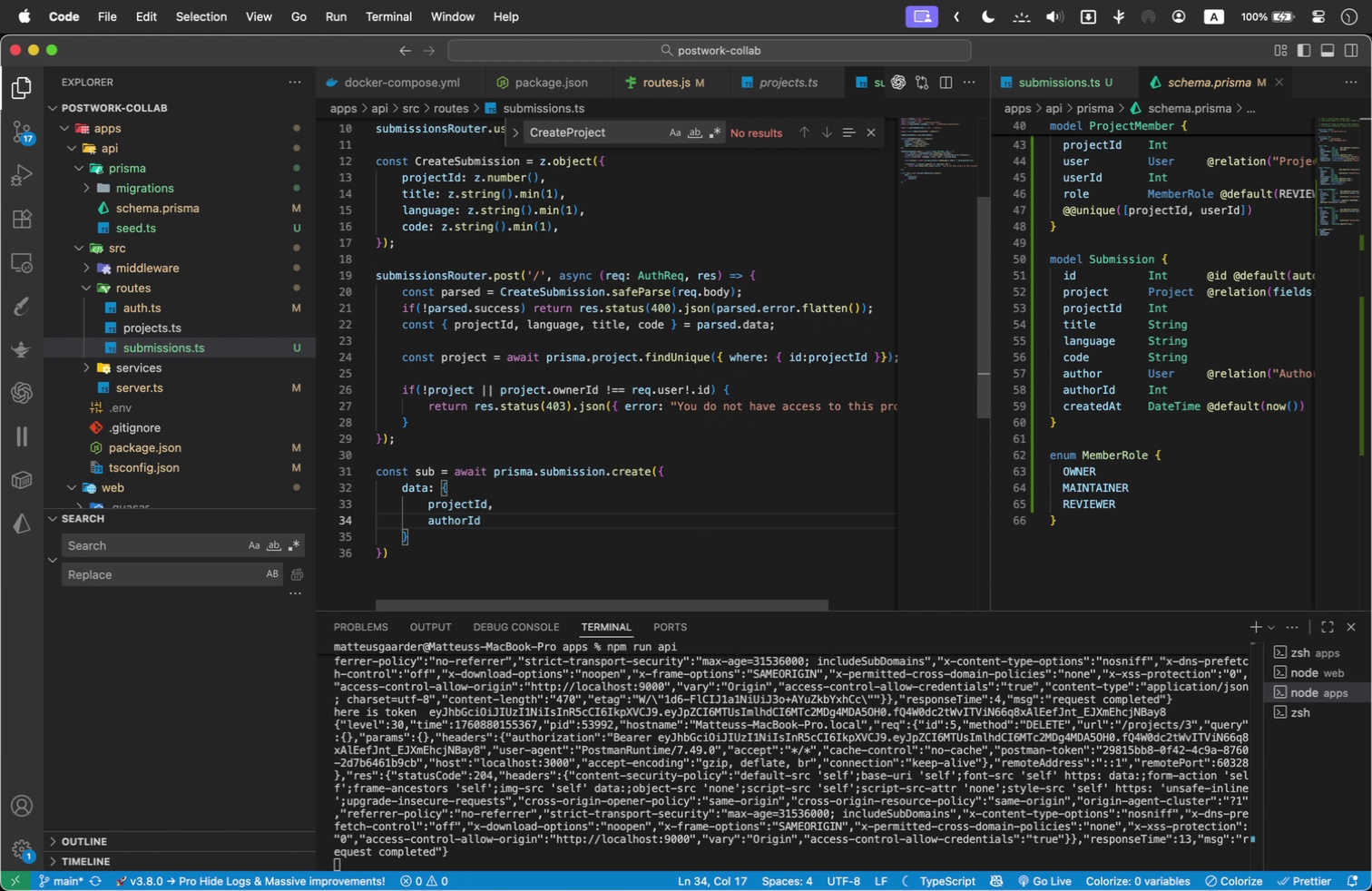 
type(: req.user!.id,)
 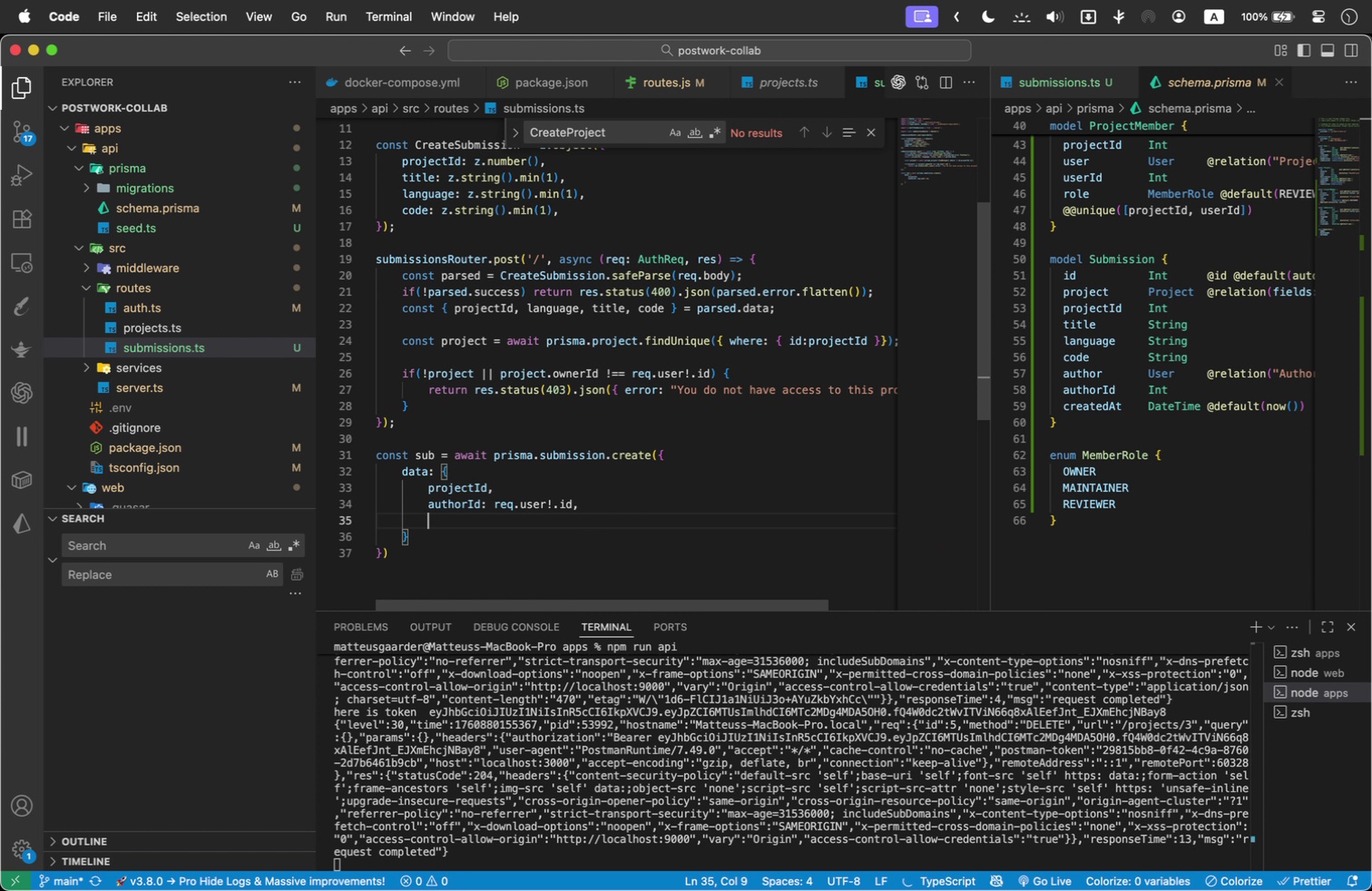 
 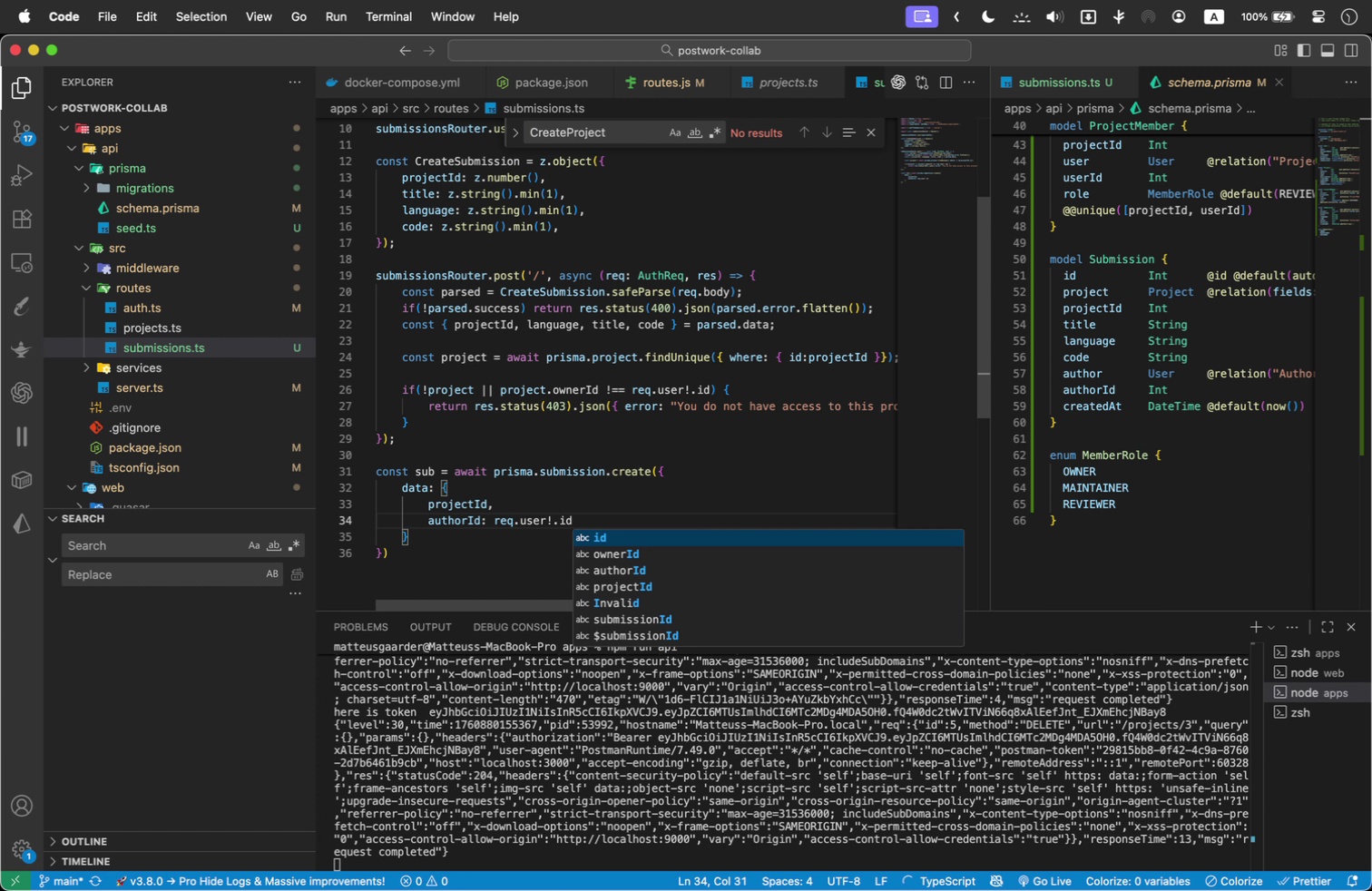 
key(Enter)
 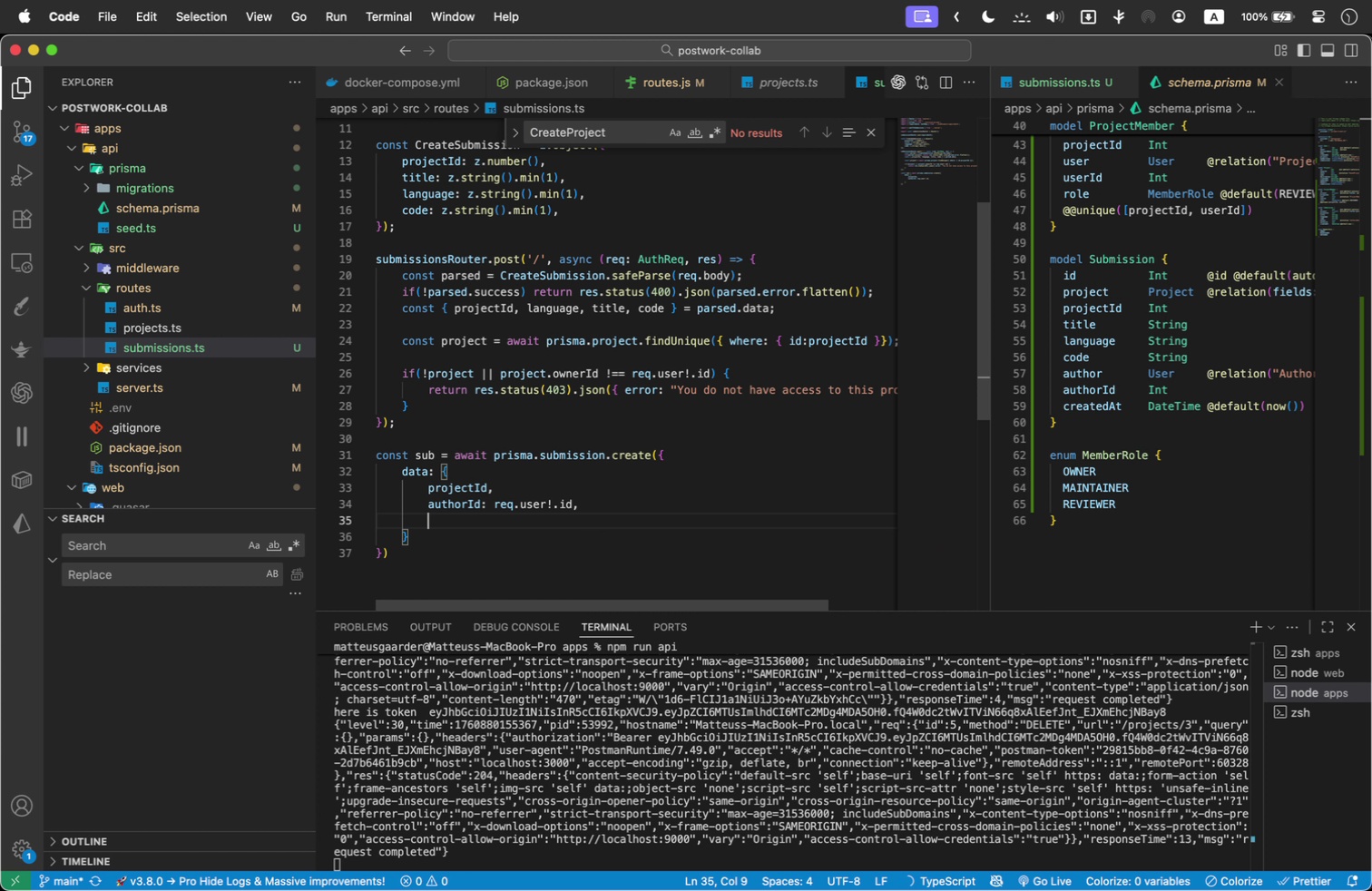 
type(language,)
 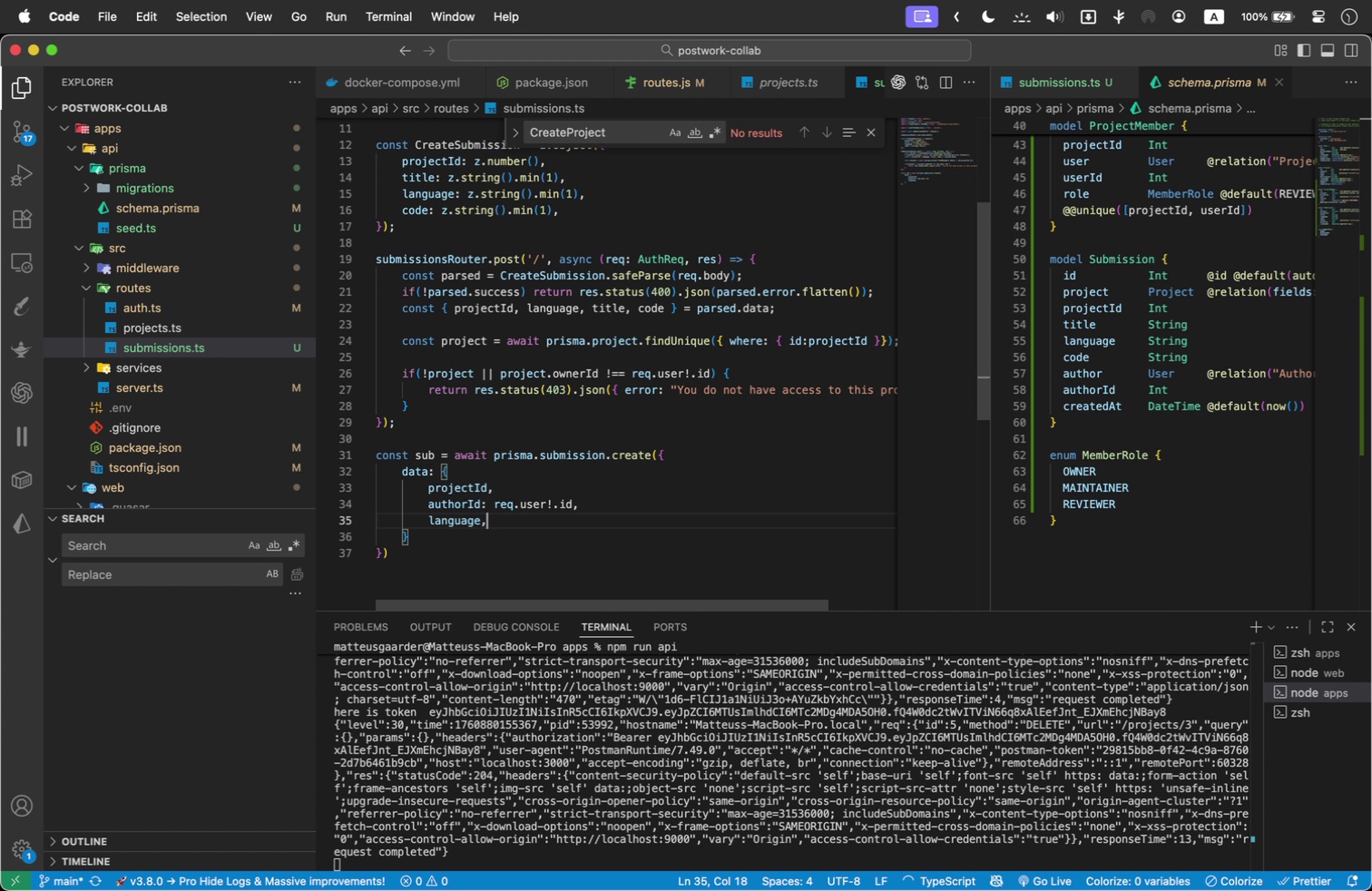 
key(Enter)
 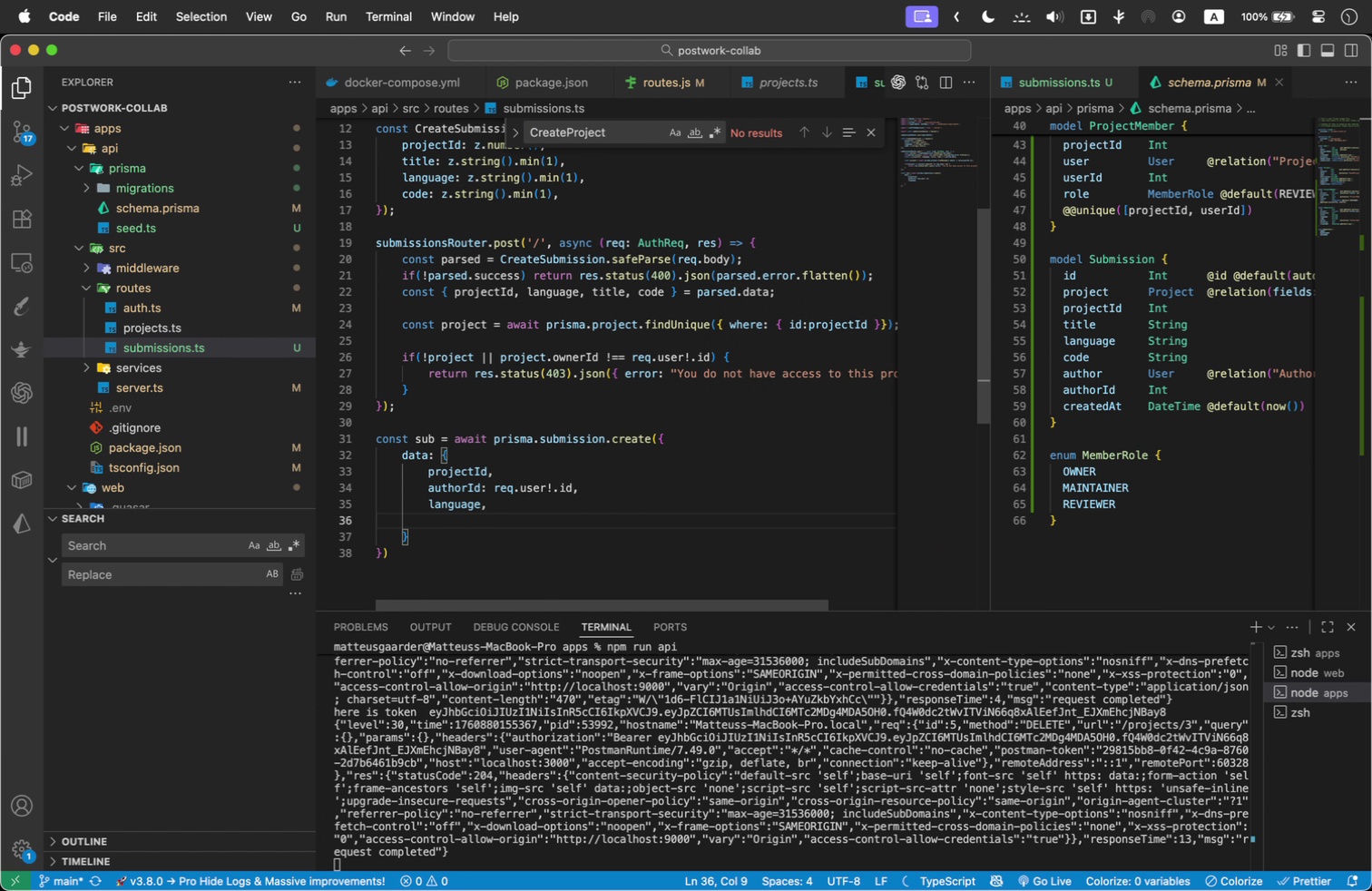 
type(title,)
 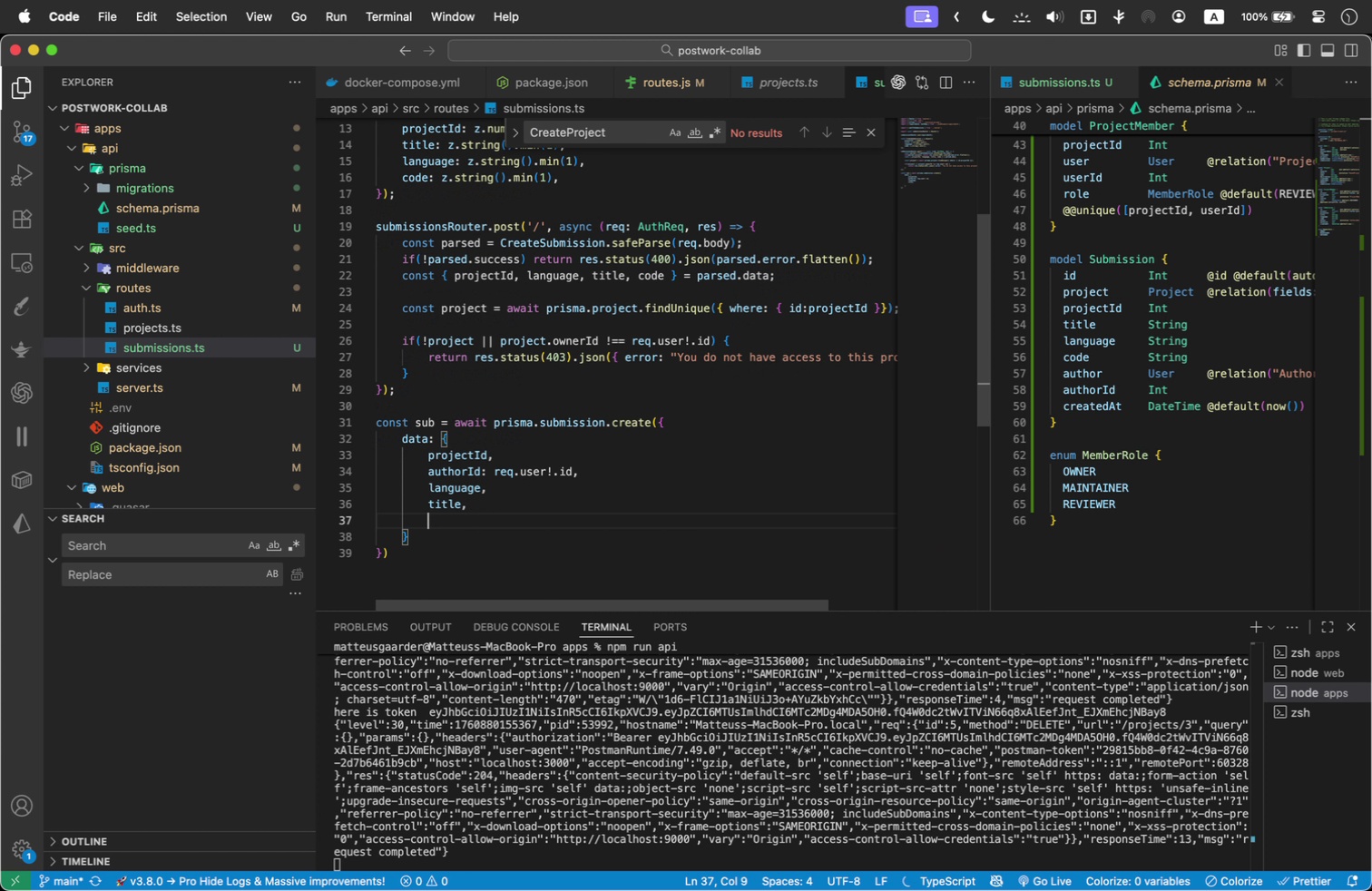 
key(Enter)
 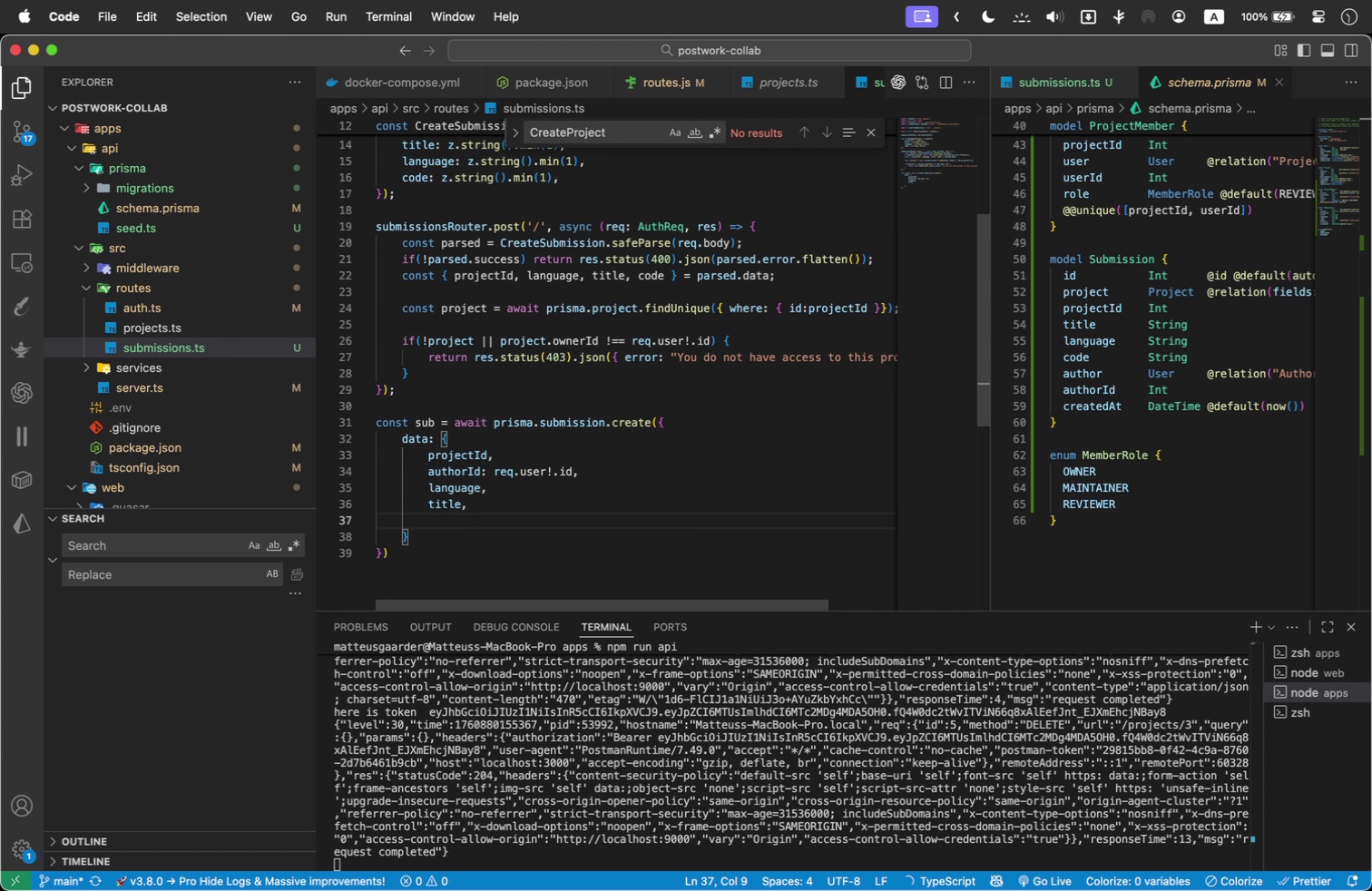 
type(d)
key(Backspace)
type(code,)
 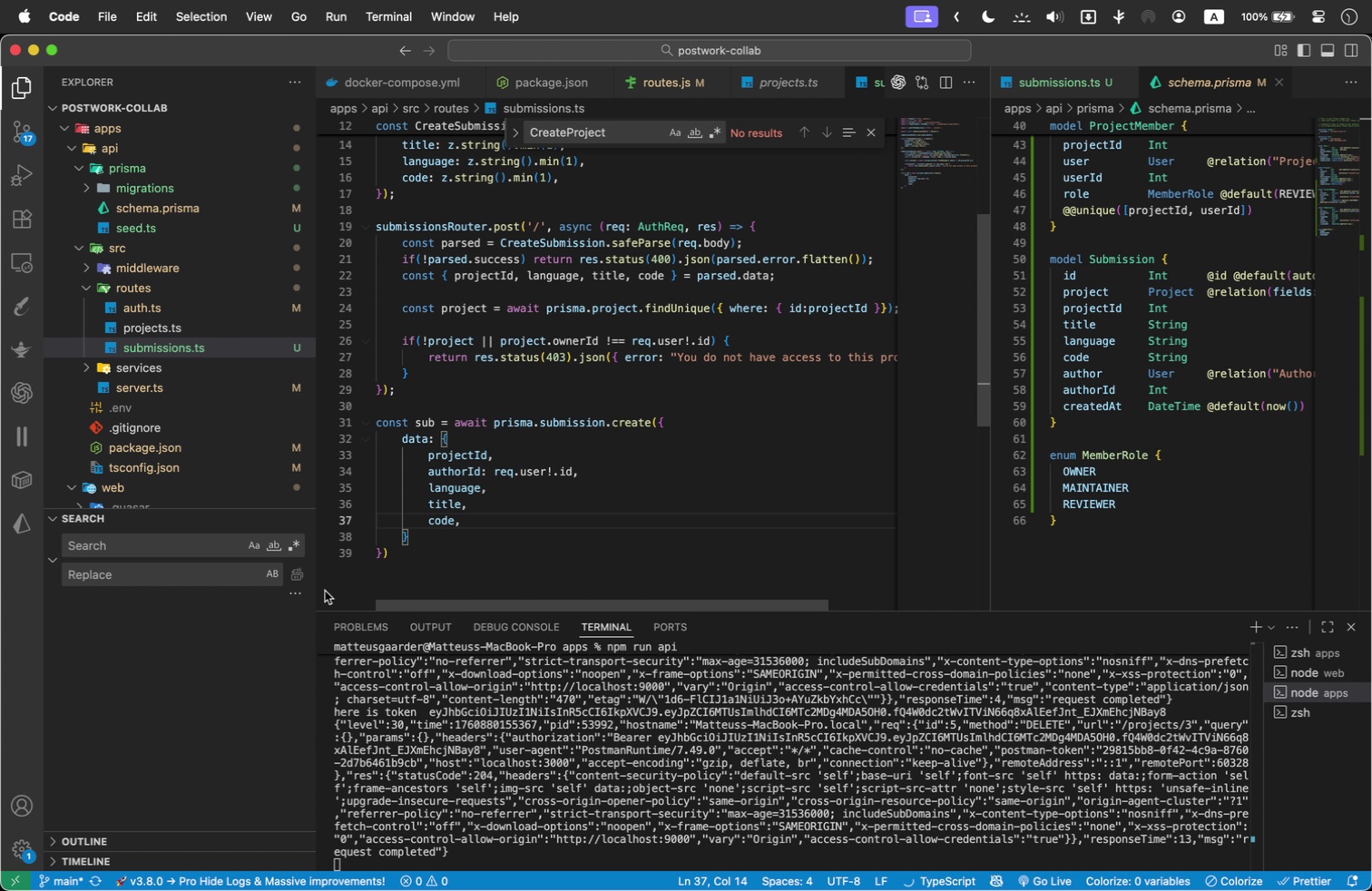 
left_click([446, 537])
 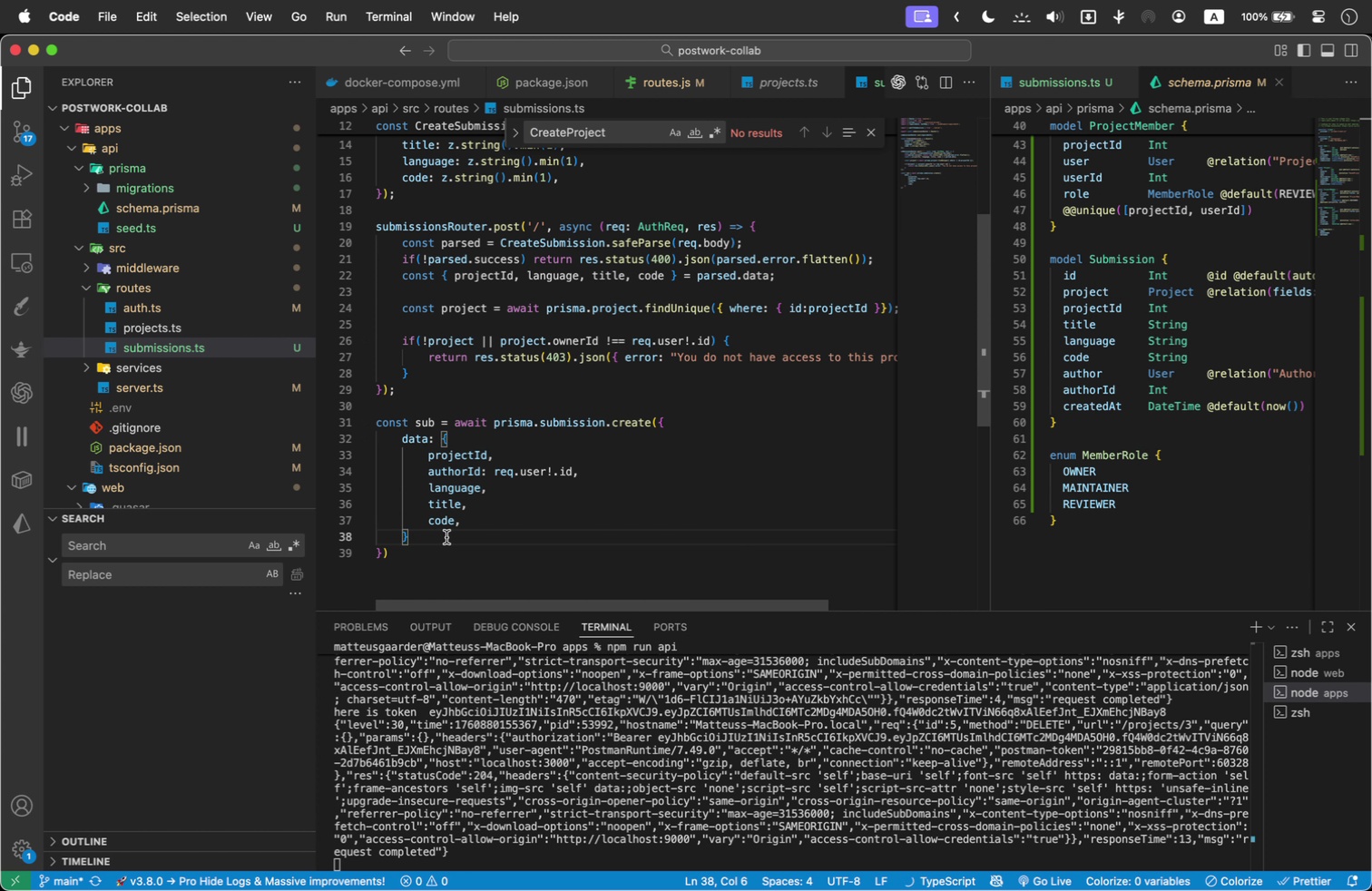 
key(Comma)
 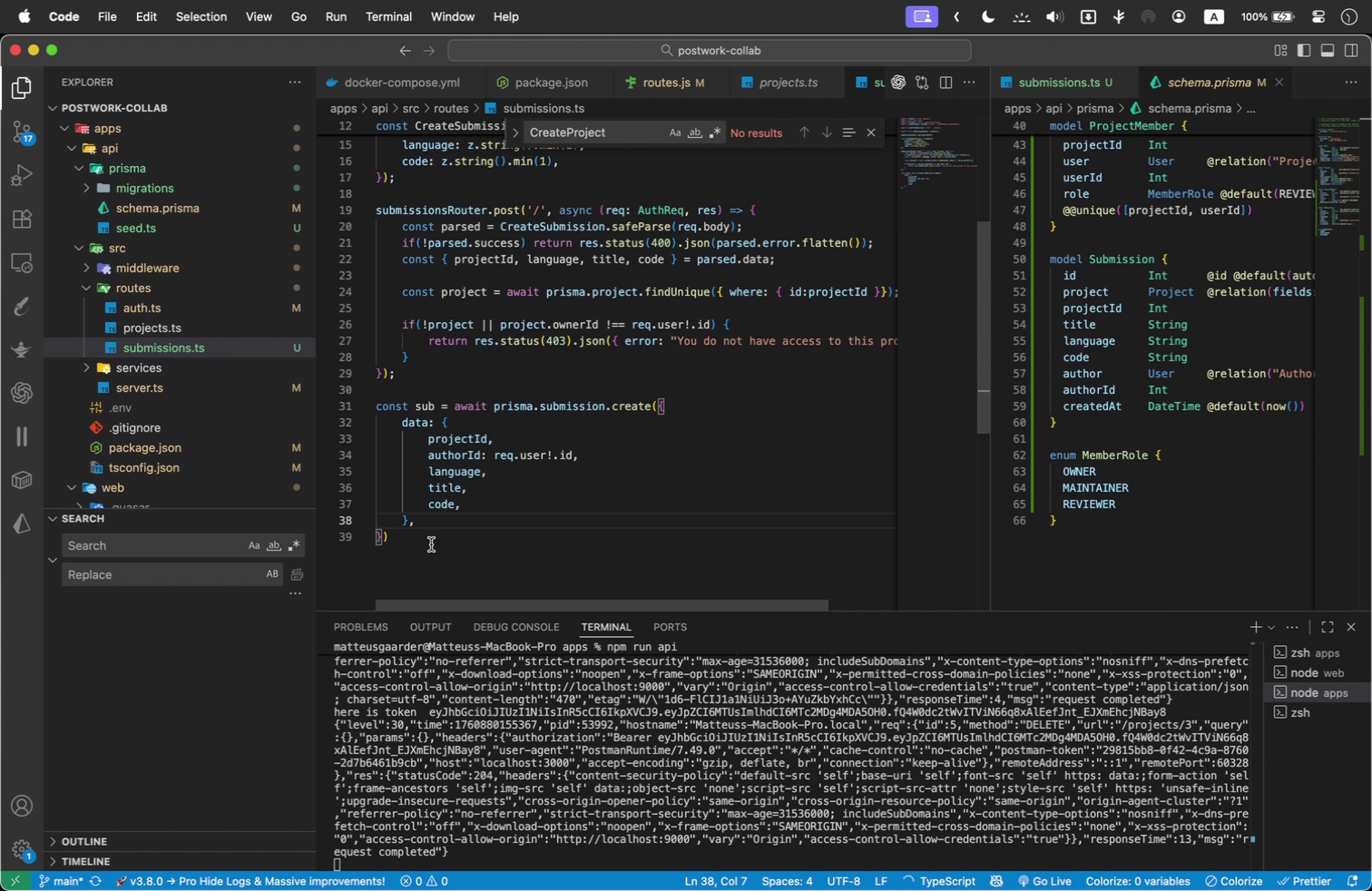 
left_click([431, 544])
 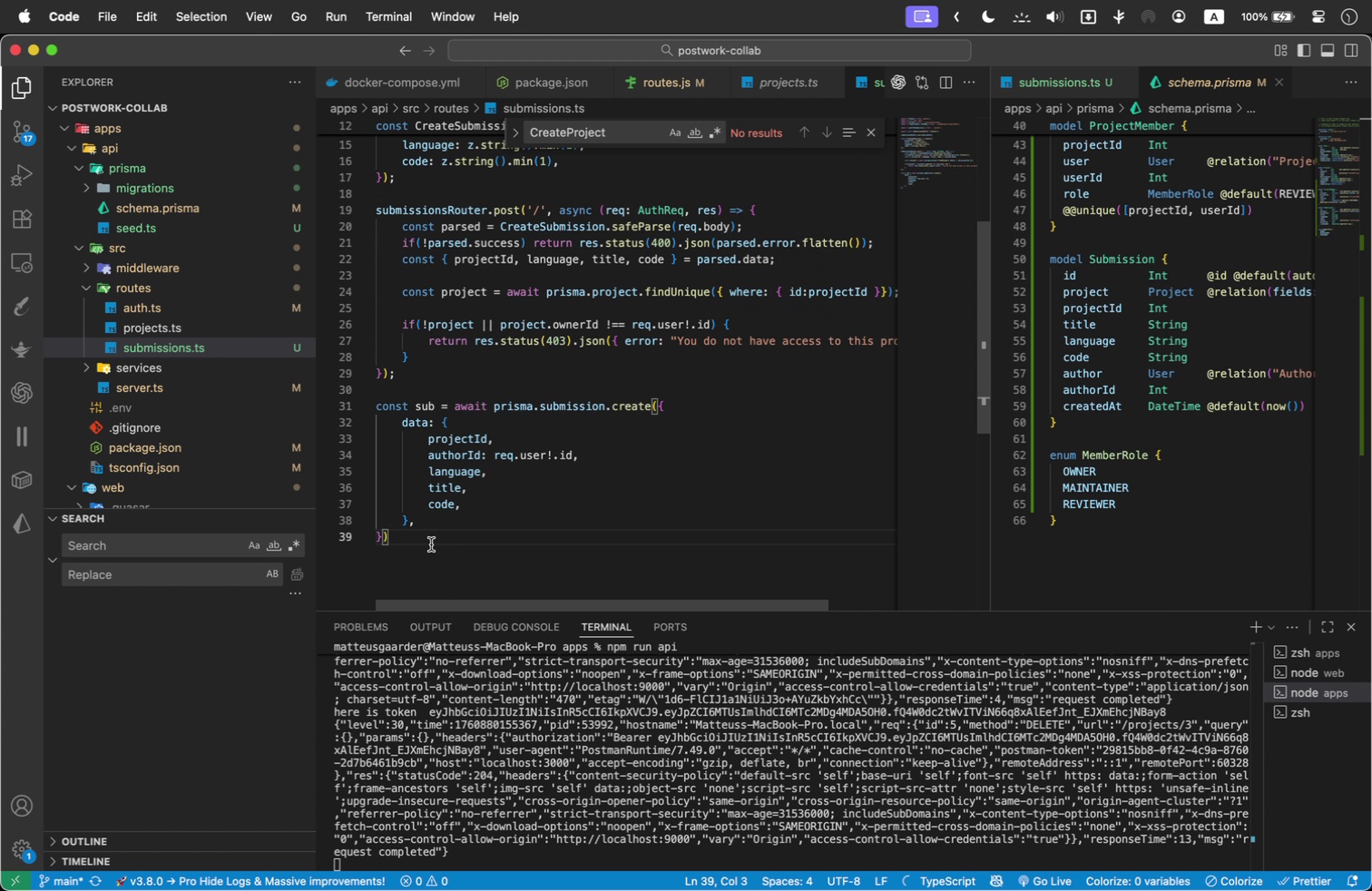 
key(Semicolon)
 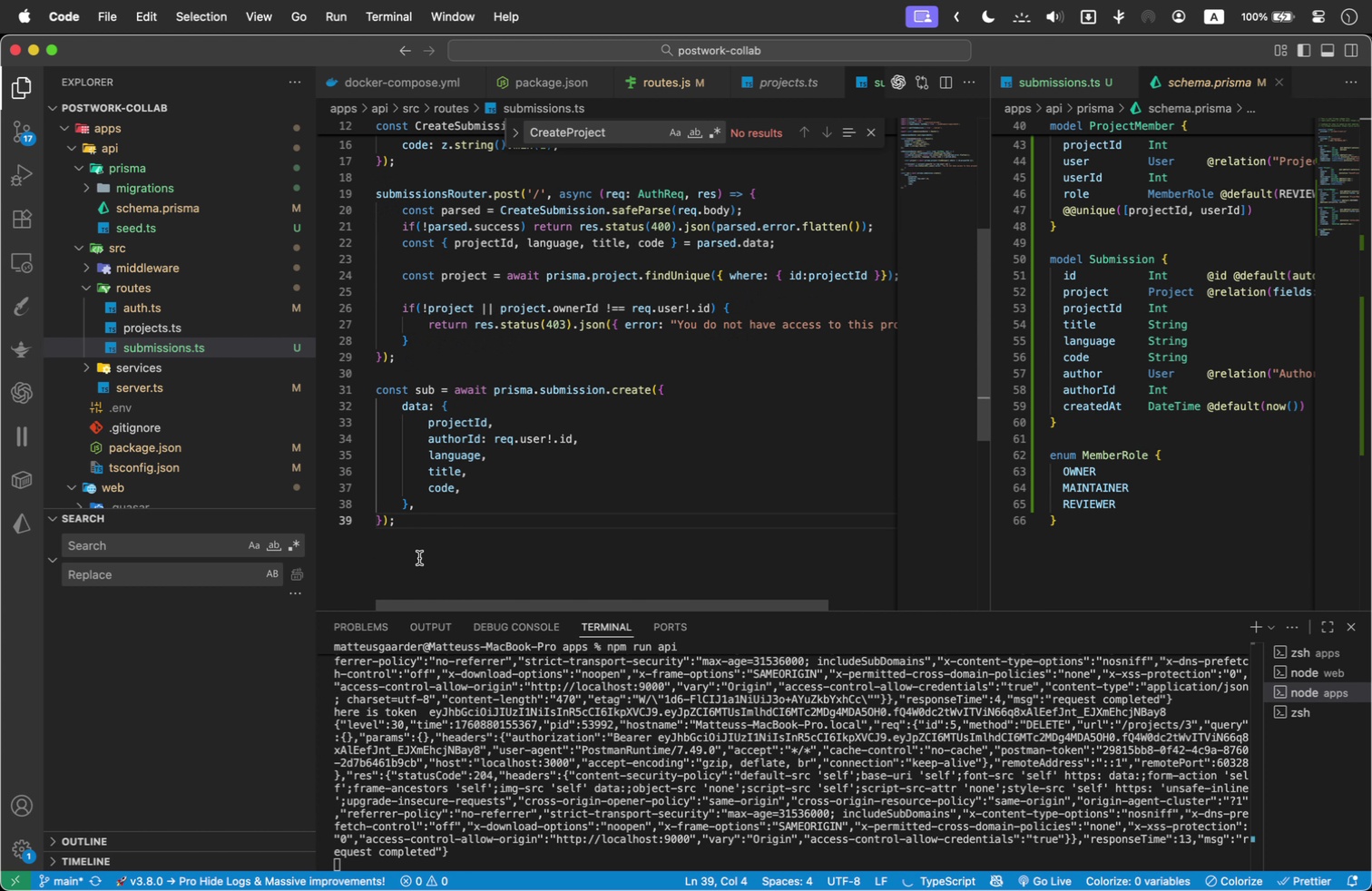 
left_click([419, 558])
 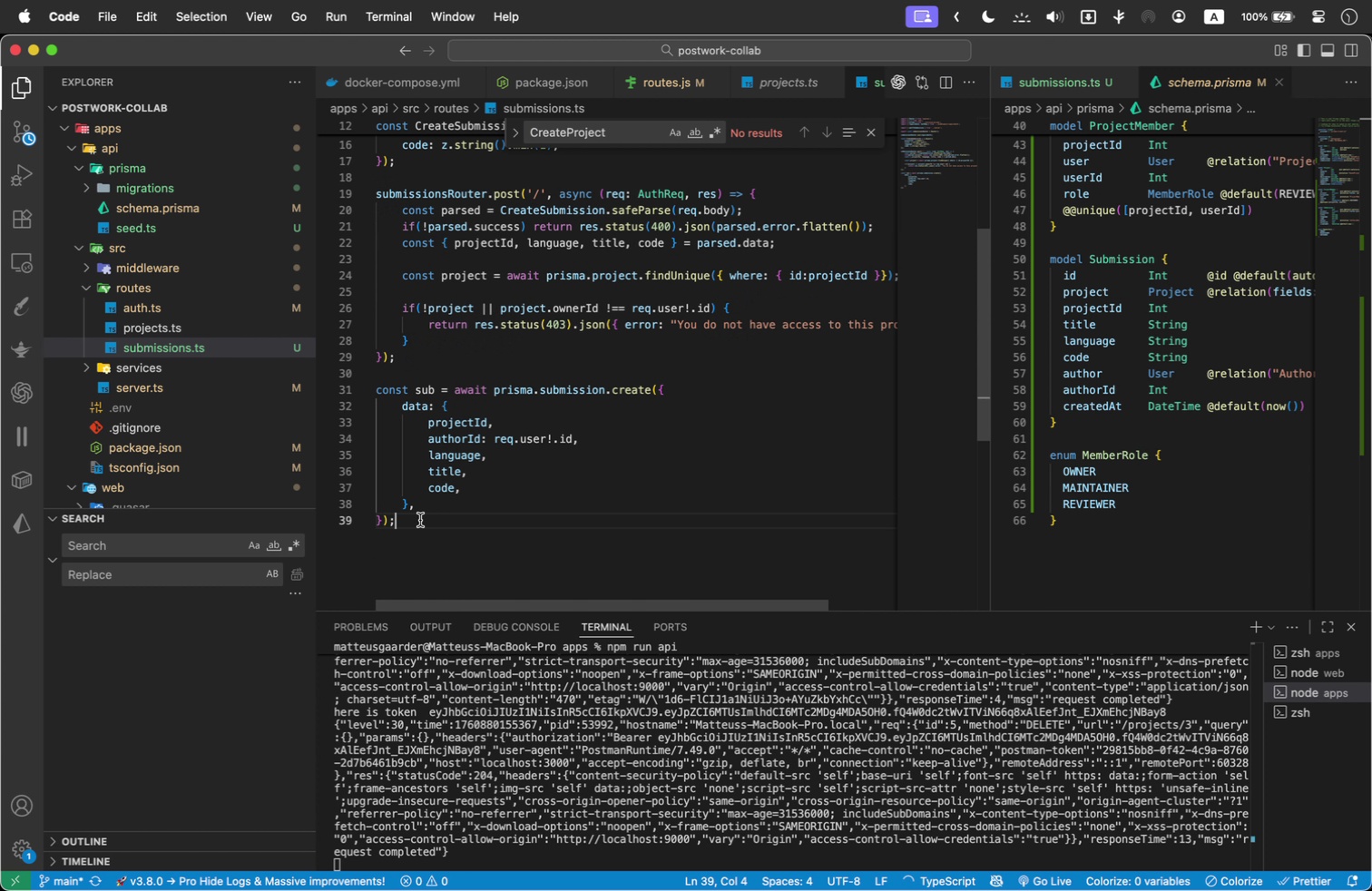 
left_click_drag(start_coordinate=[426, 524], to_coordinate=[408, 515])
 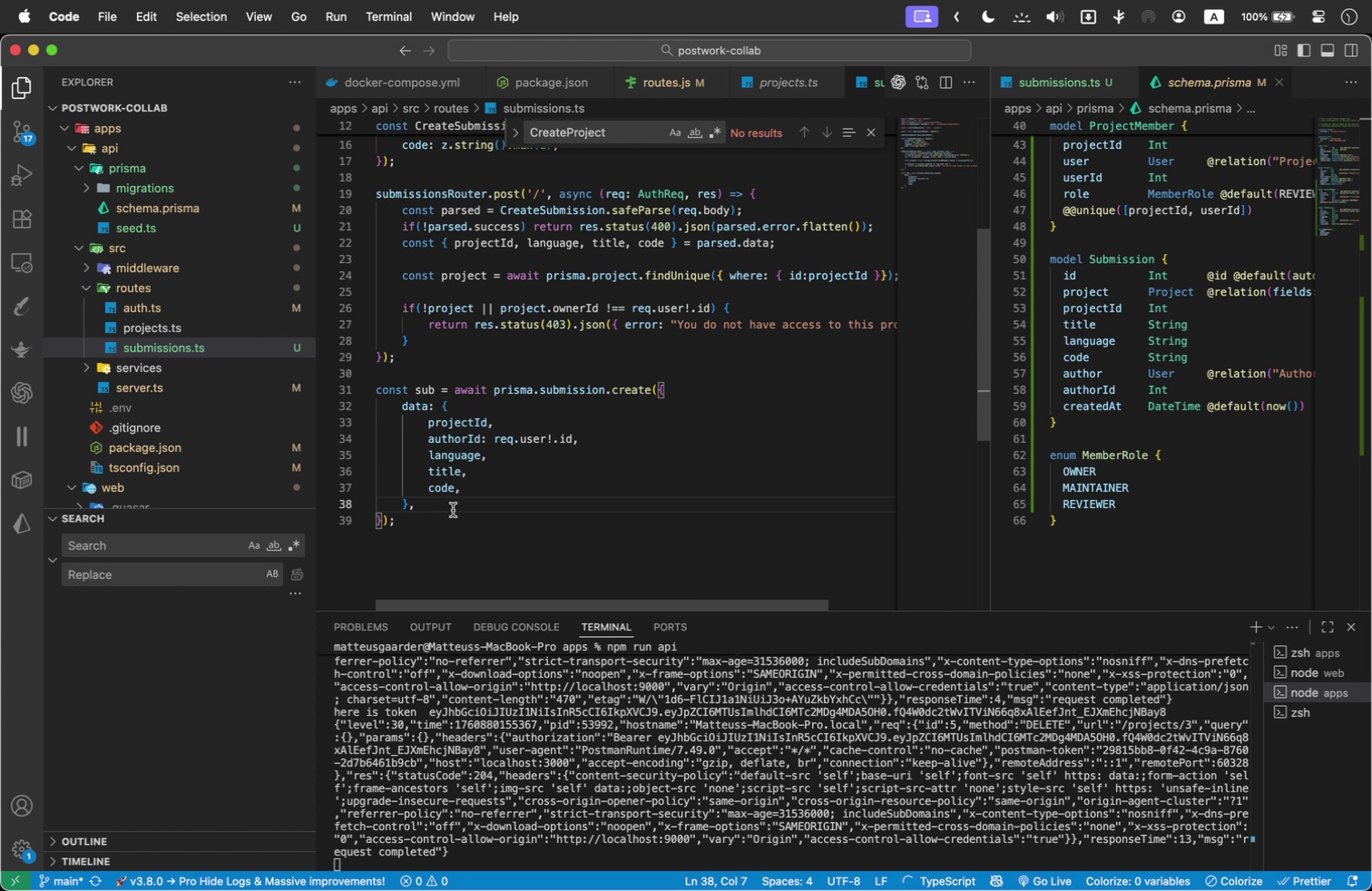 
wait(13.49)
 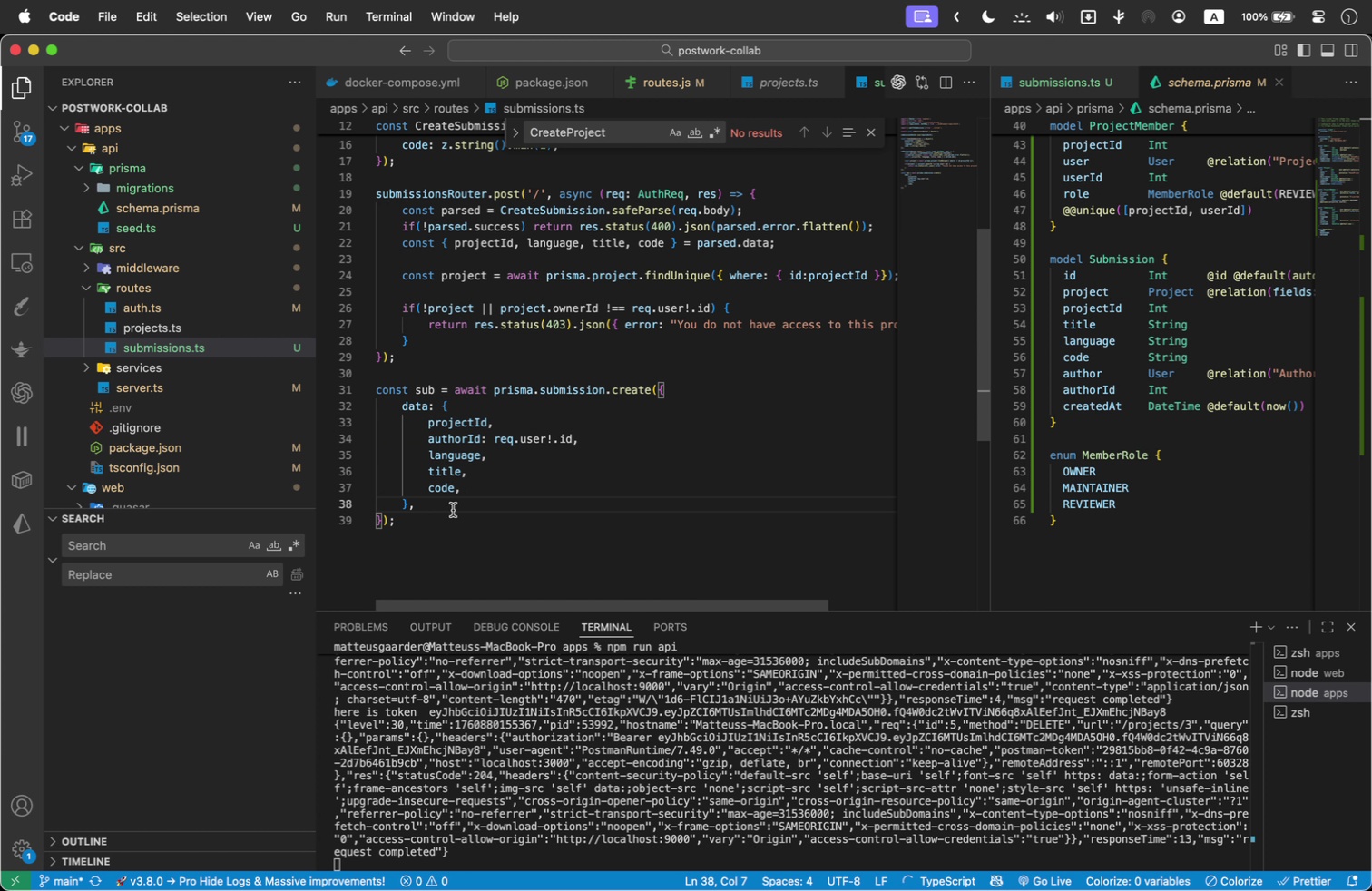 
left_click([472, 520])
 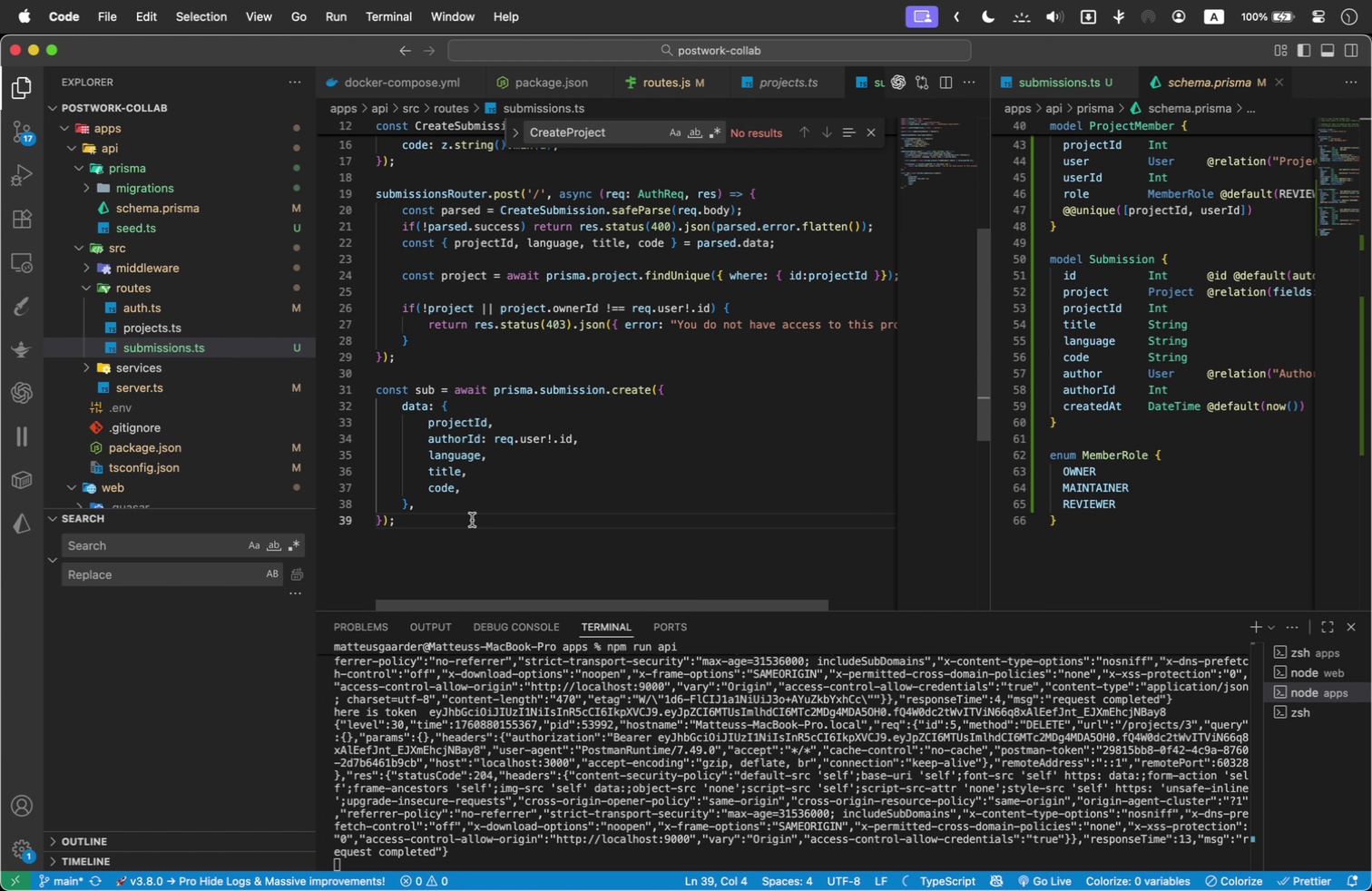 
key(Enter)
 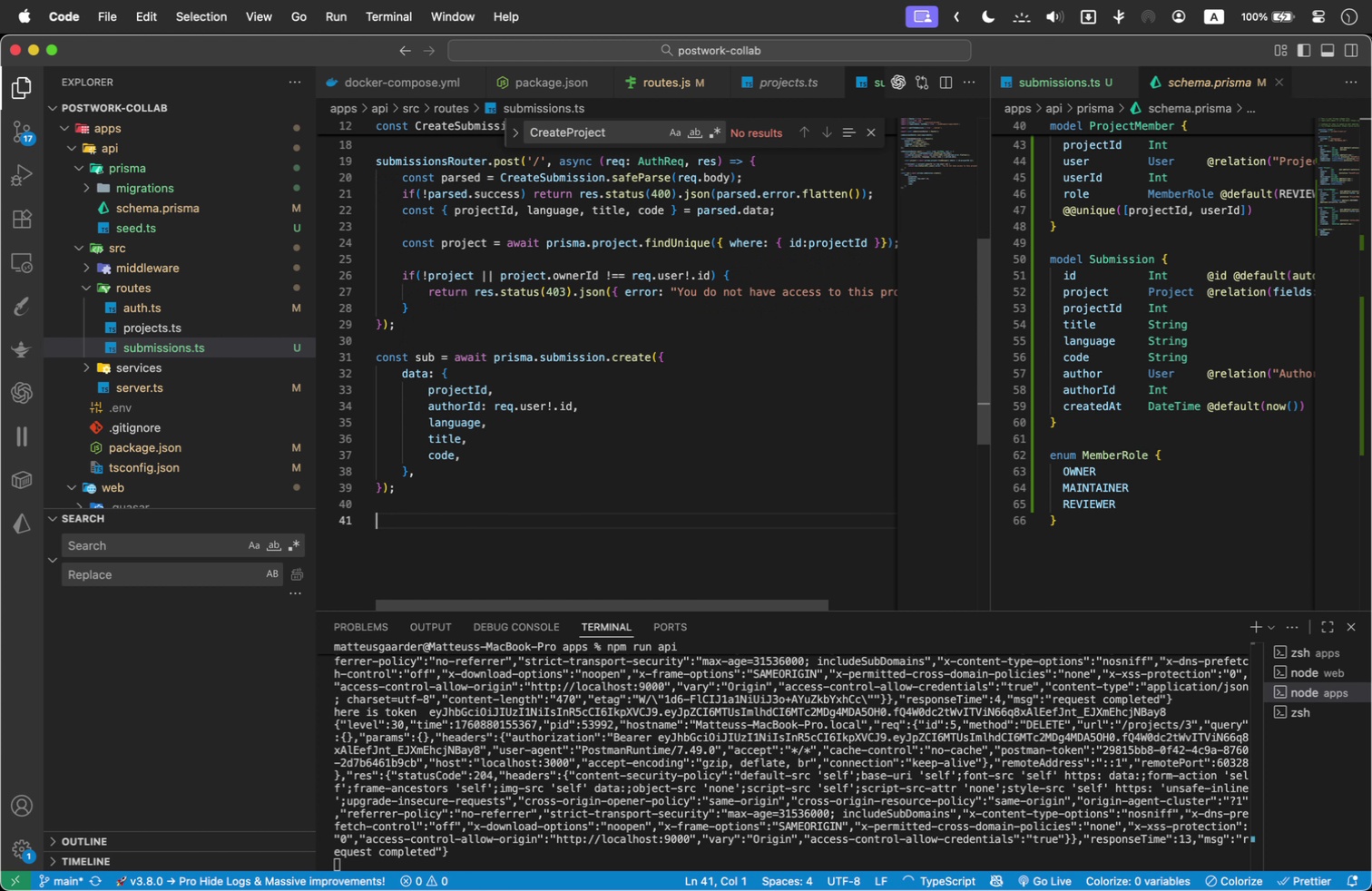 
key(Enter)
 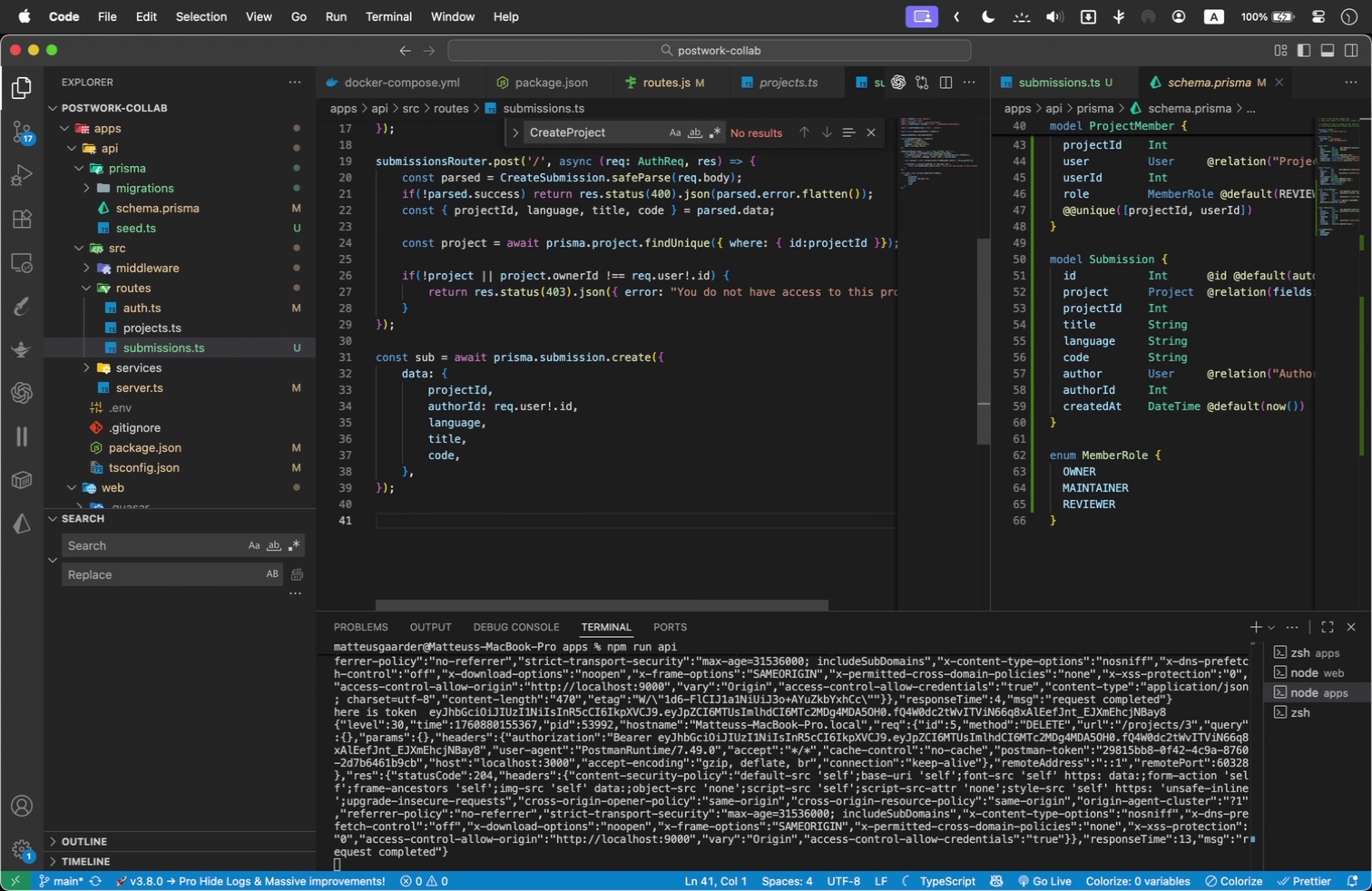 
type(em)
 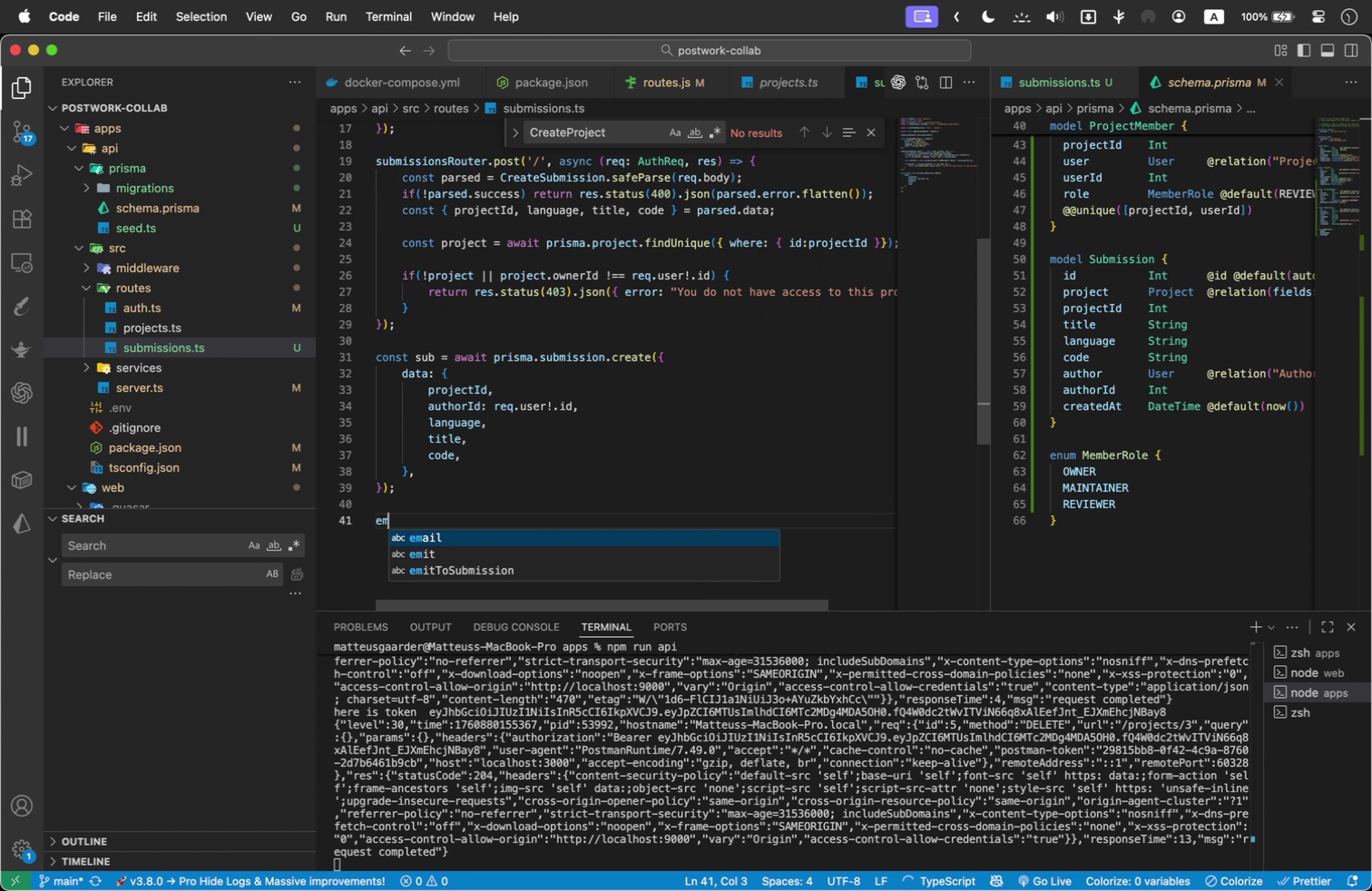 
key(ArrowDown)
 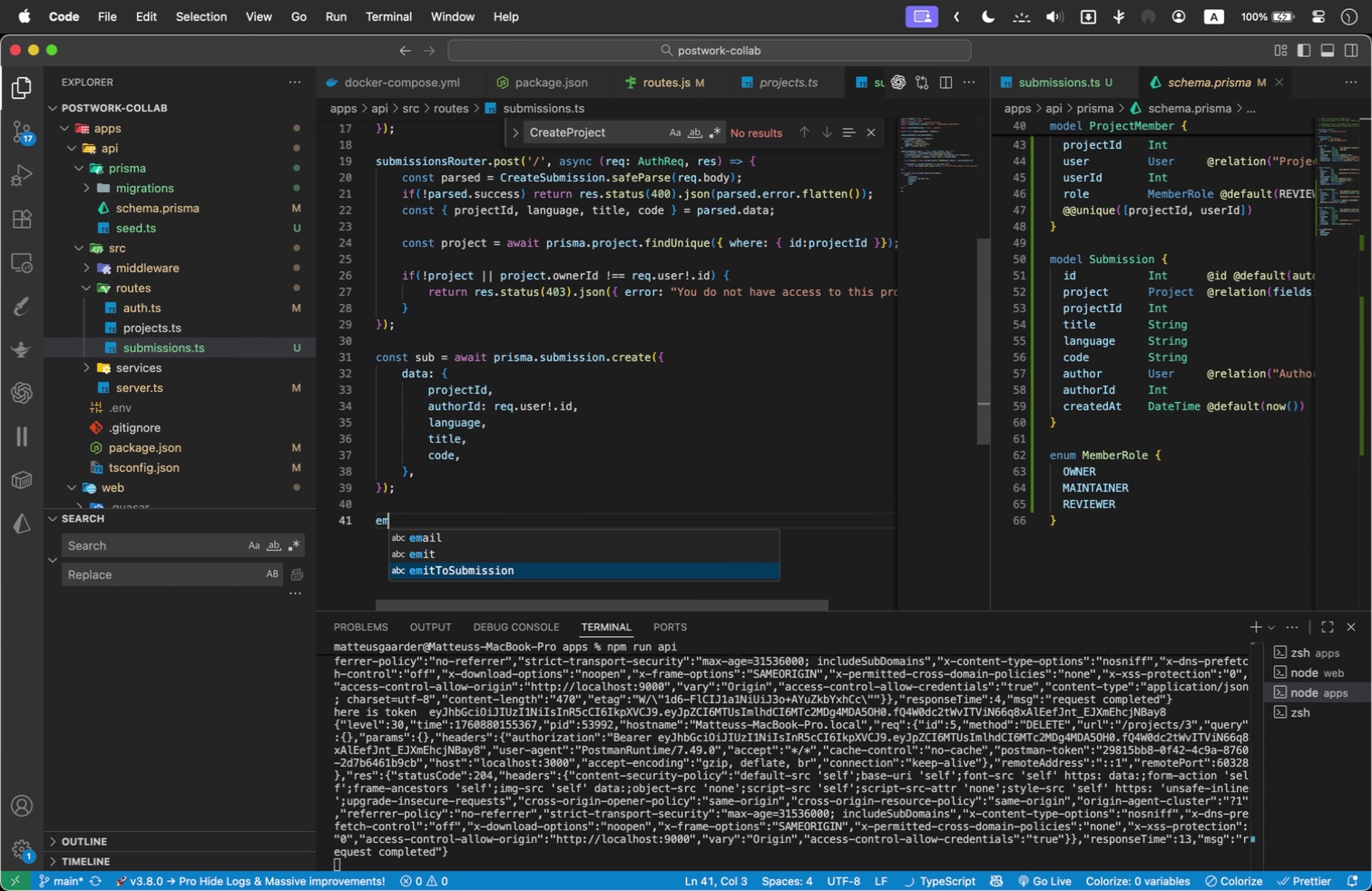 
key(ArrowDown)
 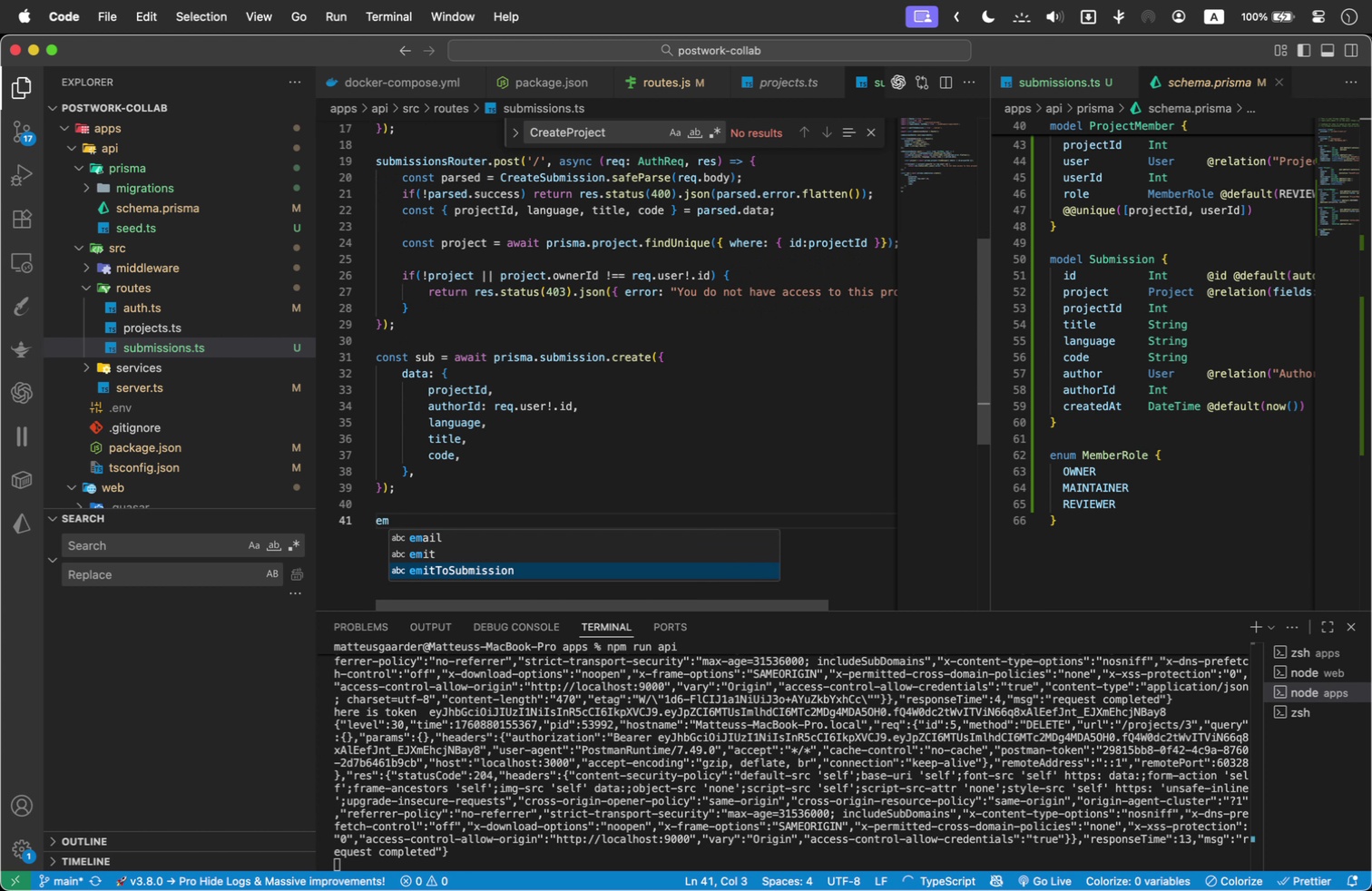 
key(Enter)
 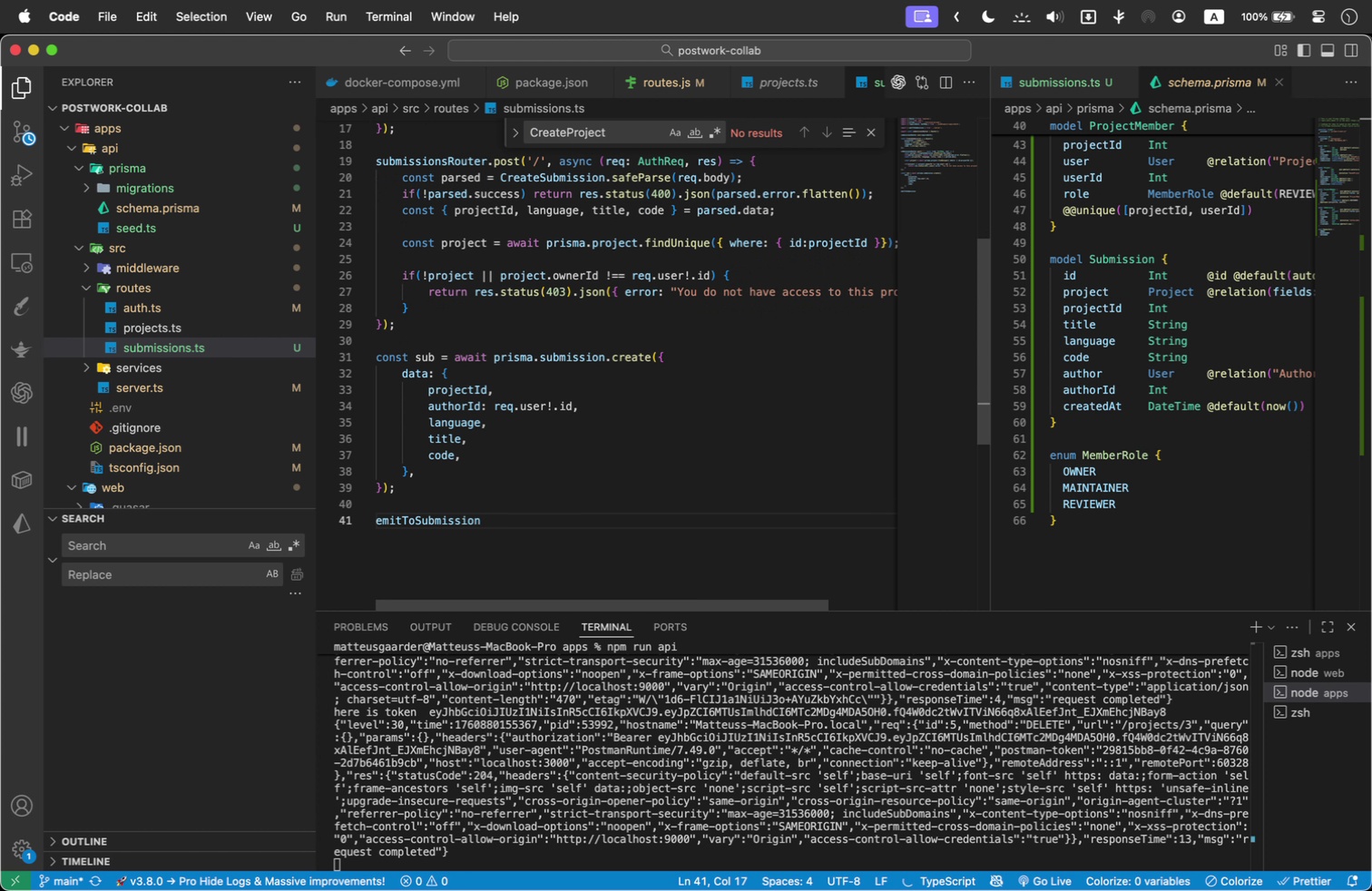 
type((sub.id, )
 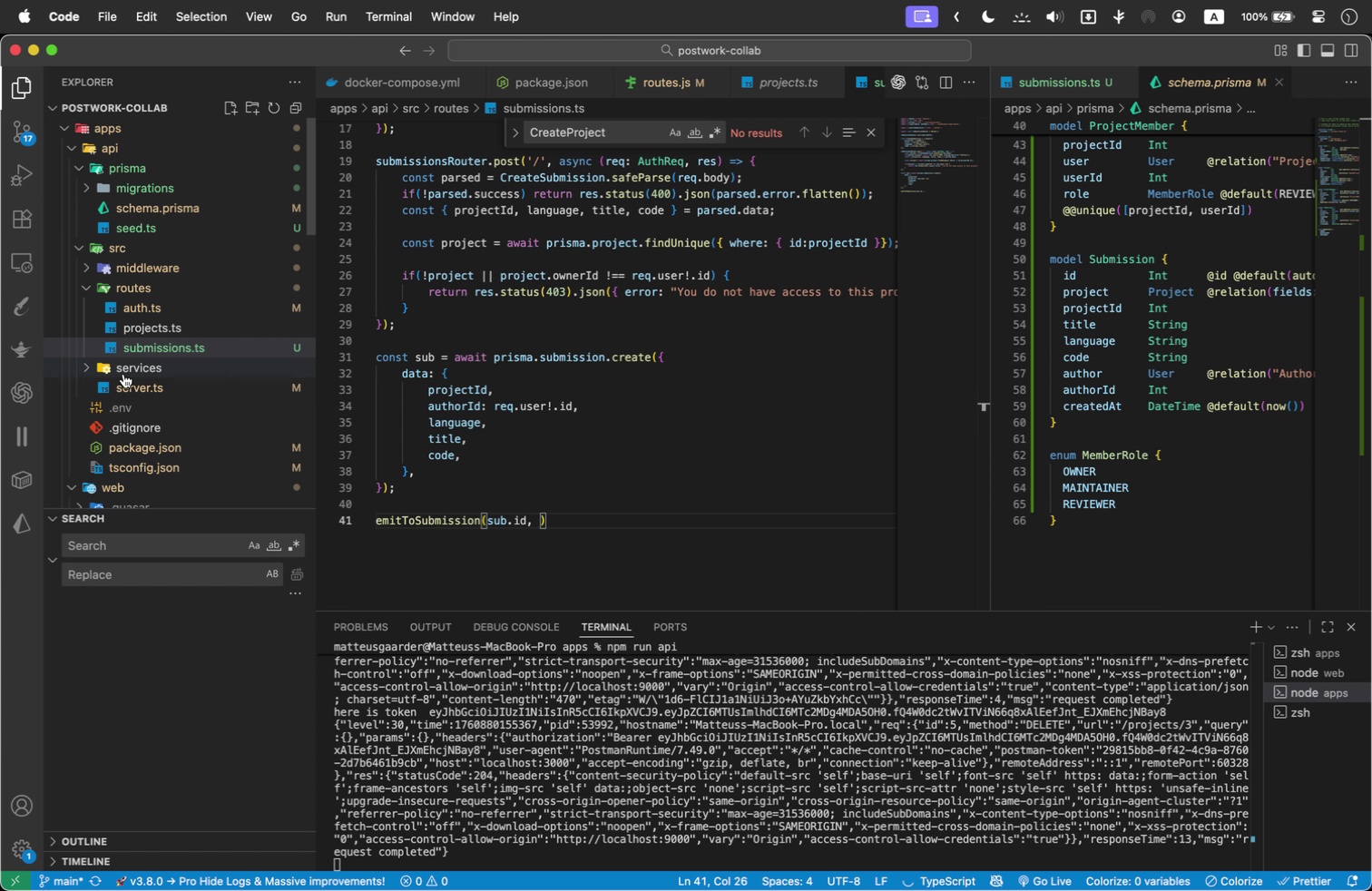 
wait(10.91)
 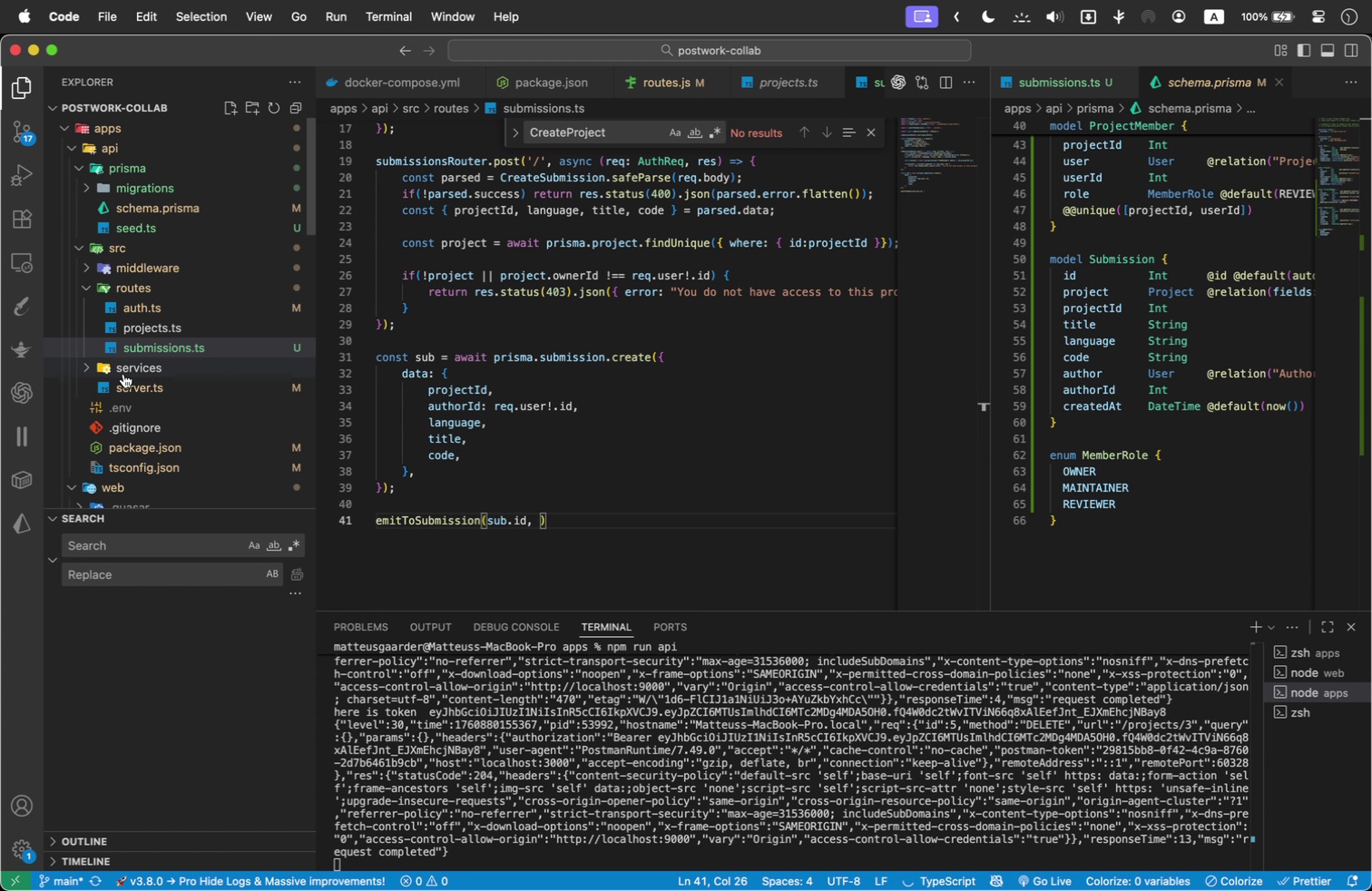 
left_click([147, 392])
 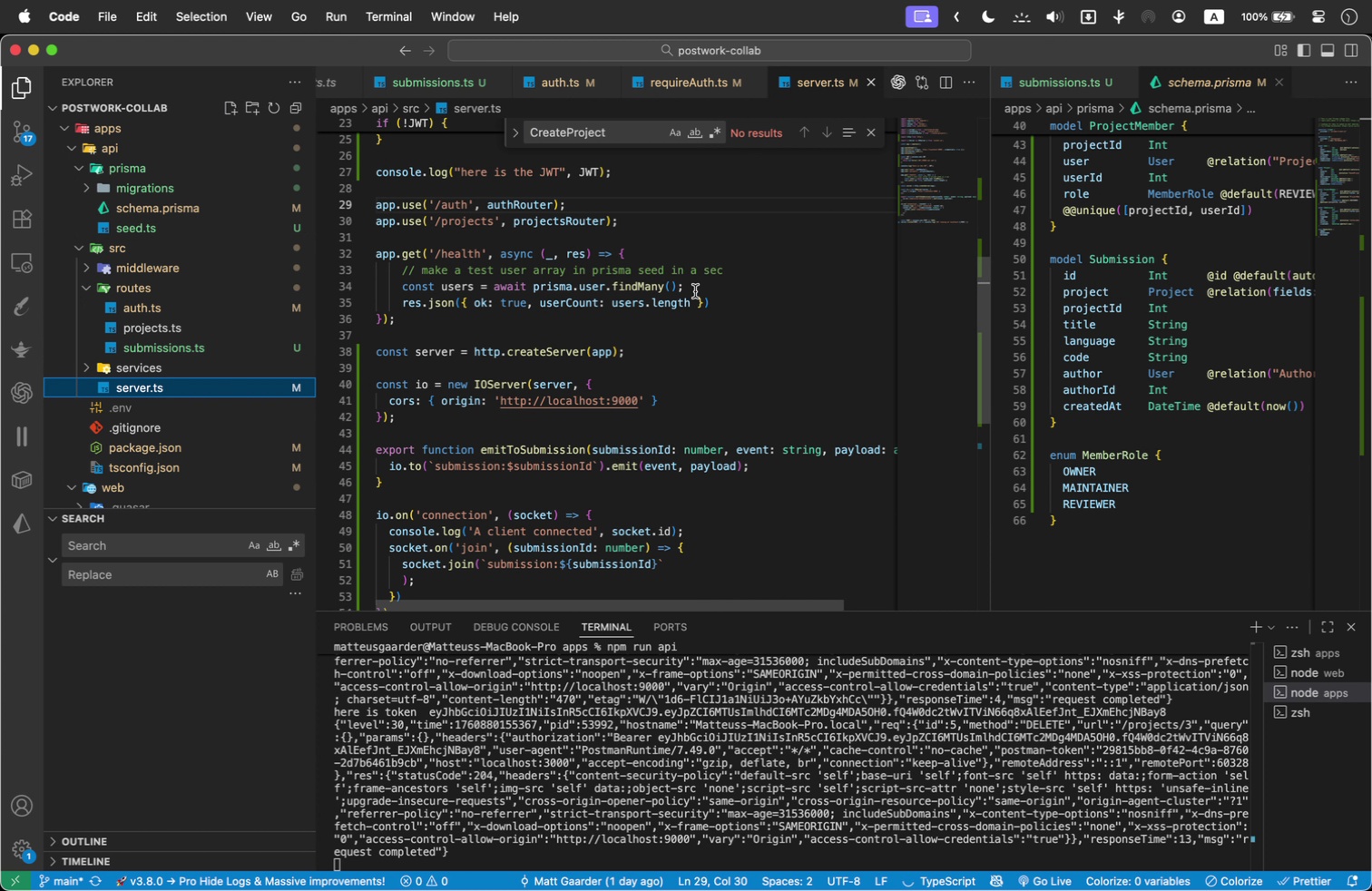 
wait(6.0)
 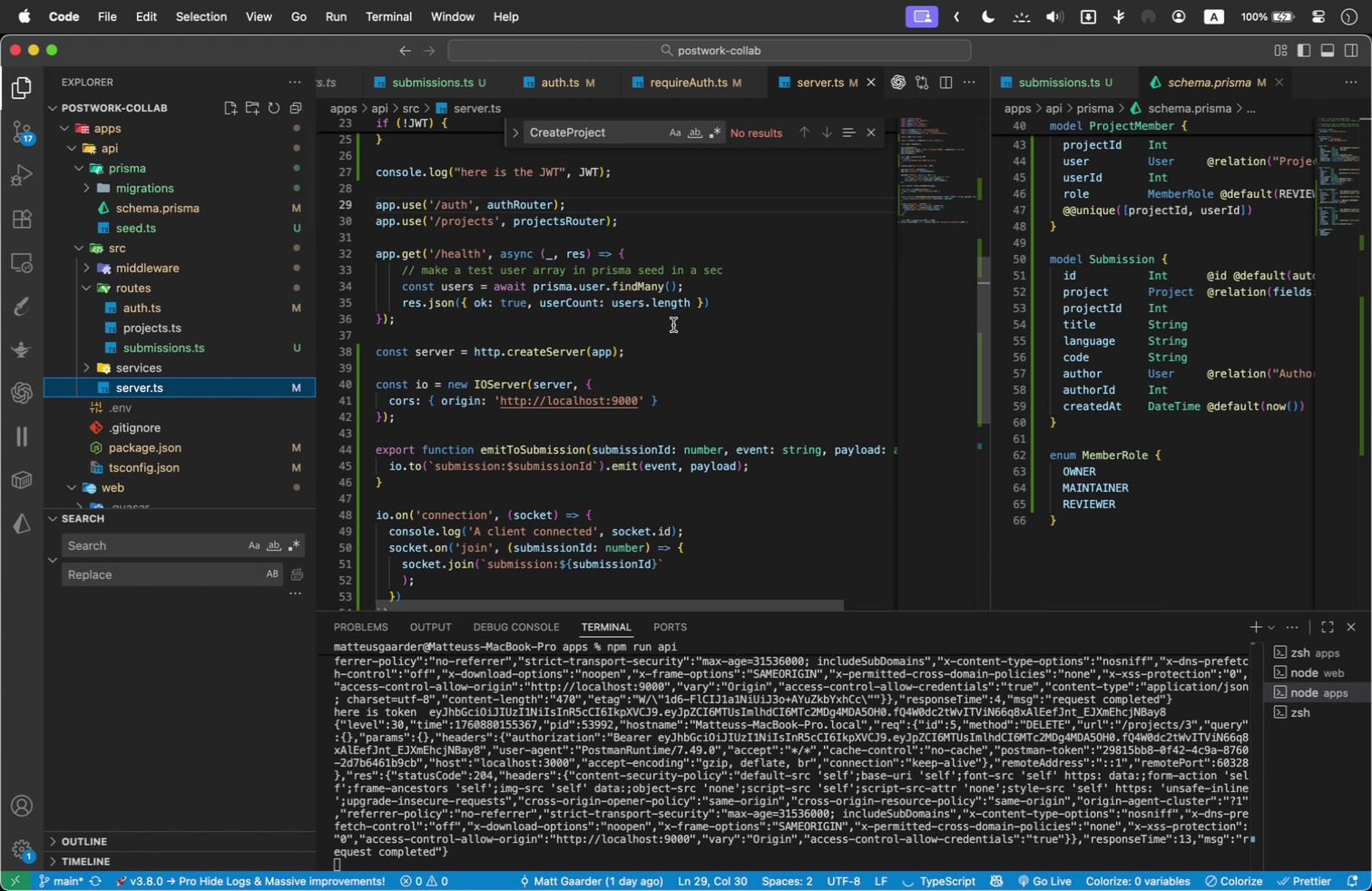 
left_click_drag(start_coordinate=[390, 476], to_coordinate=[368, 450])
 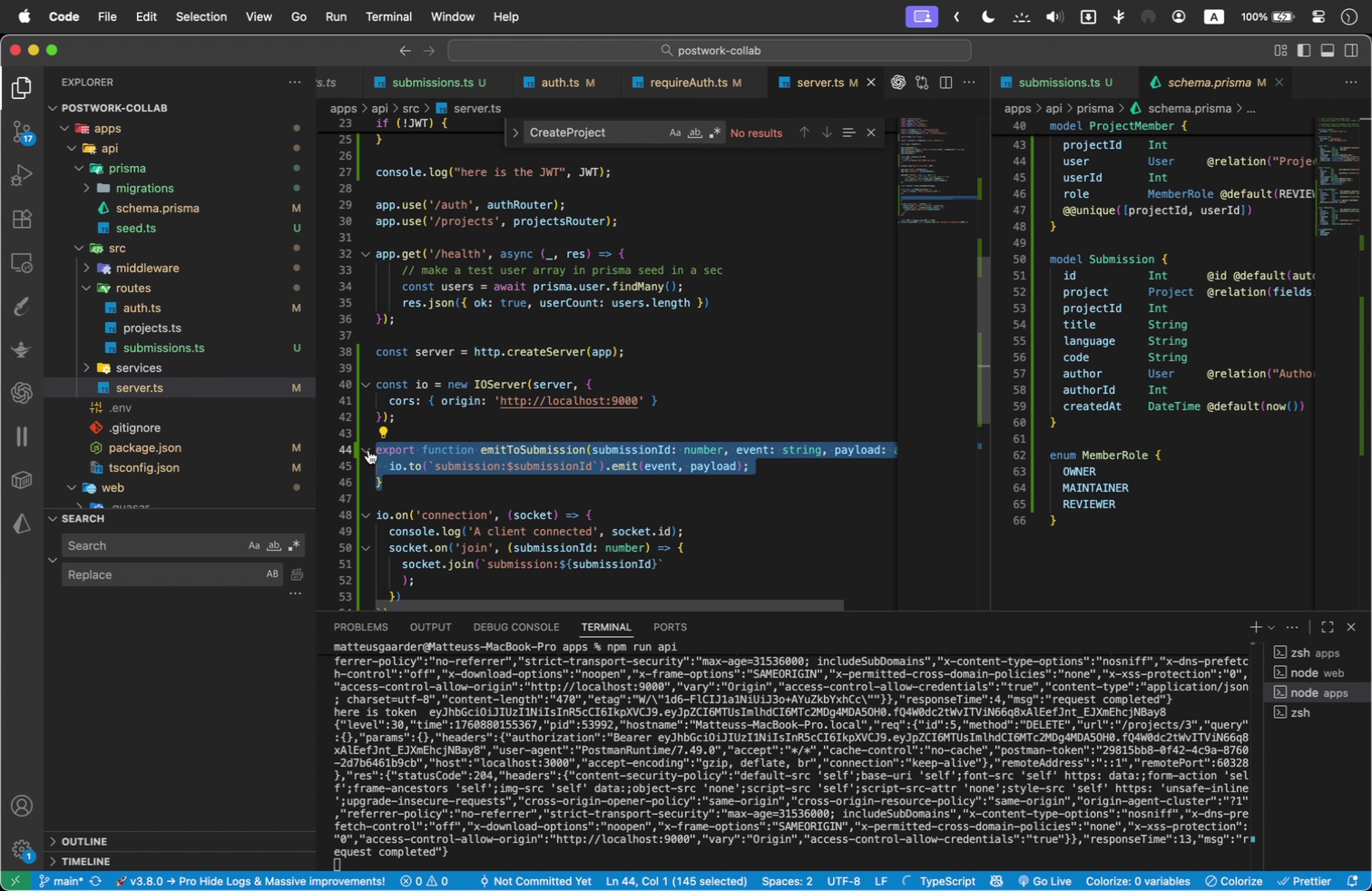 
key(Meta+C)
 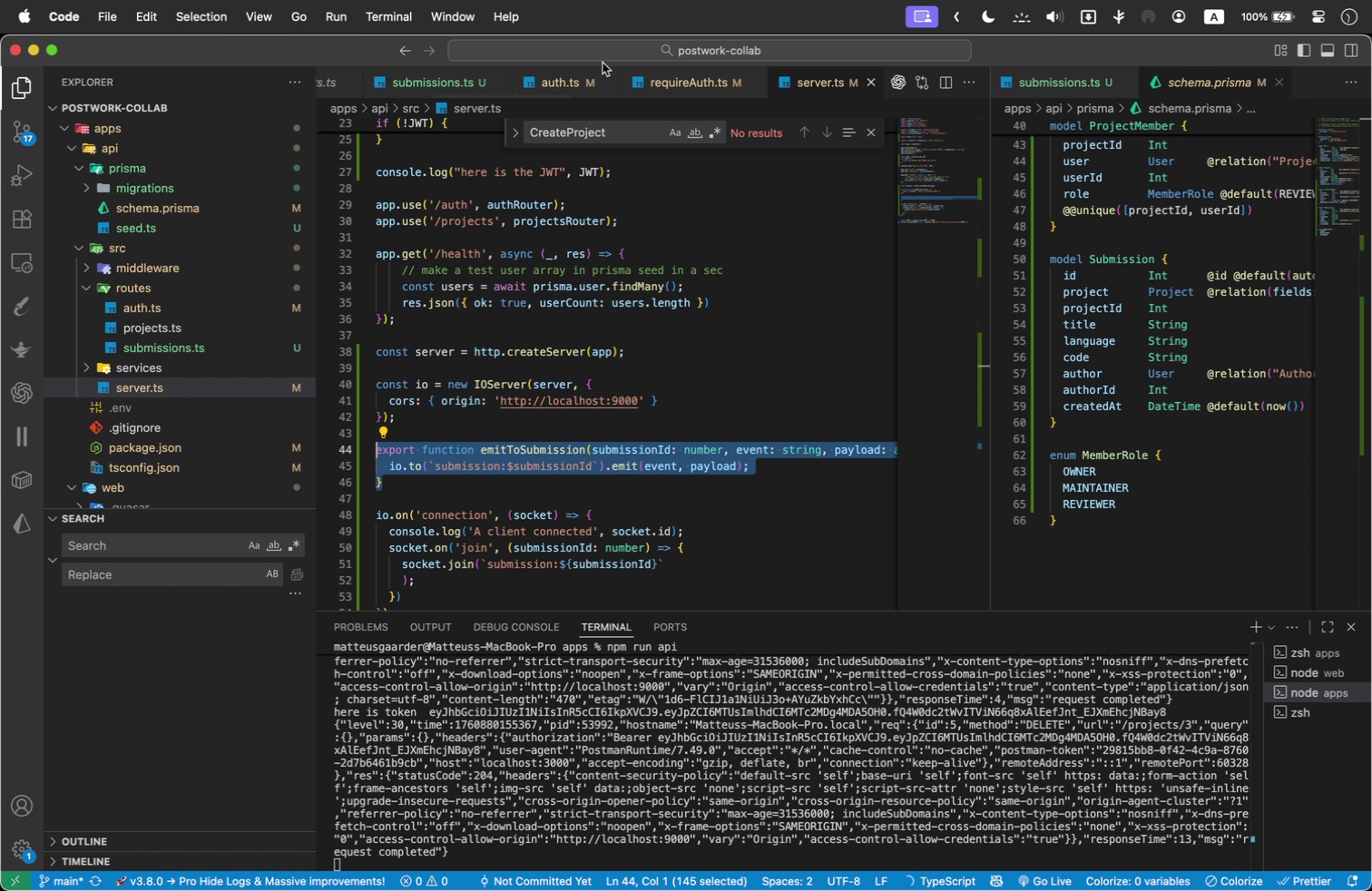 
left_click([419, 79])
 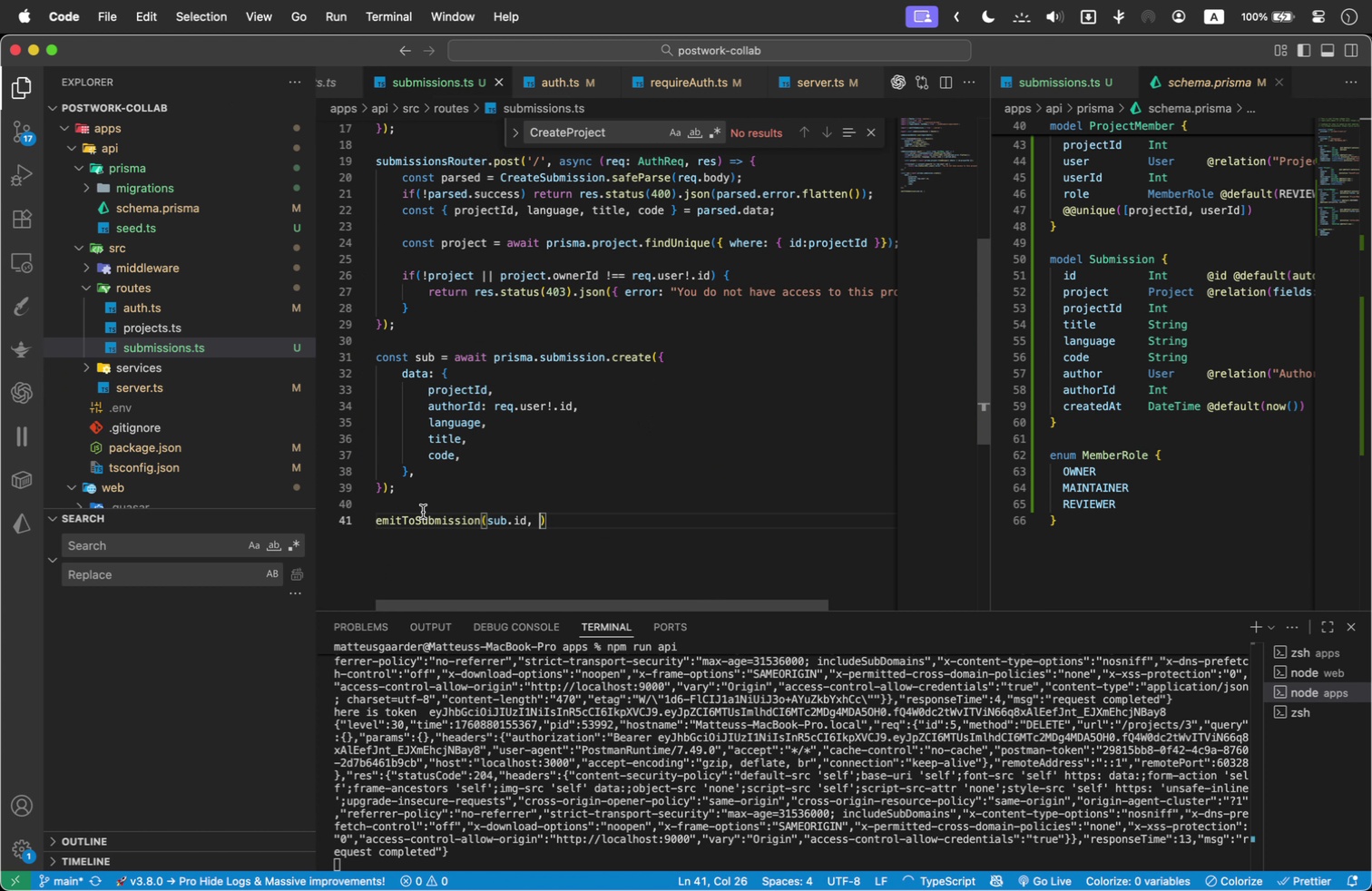 
left_click([423, 512])
 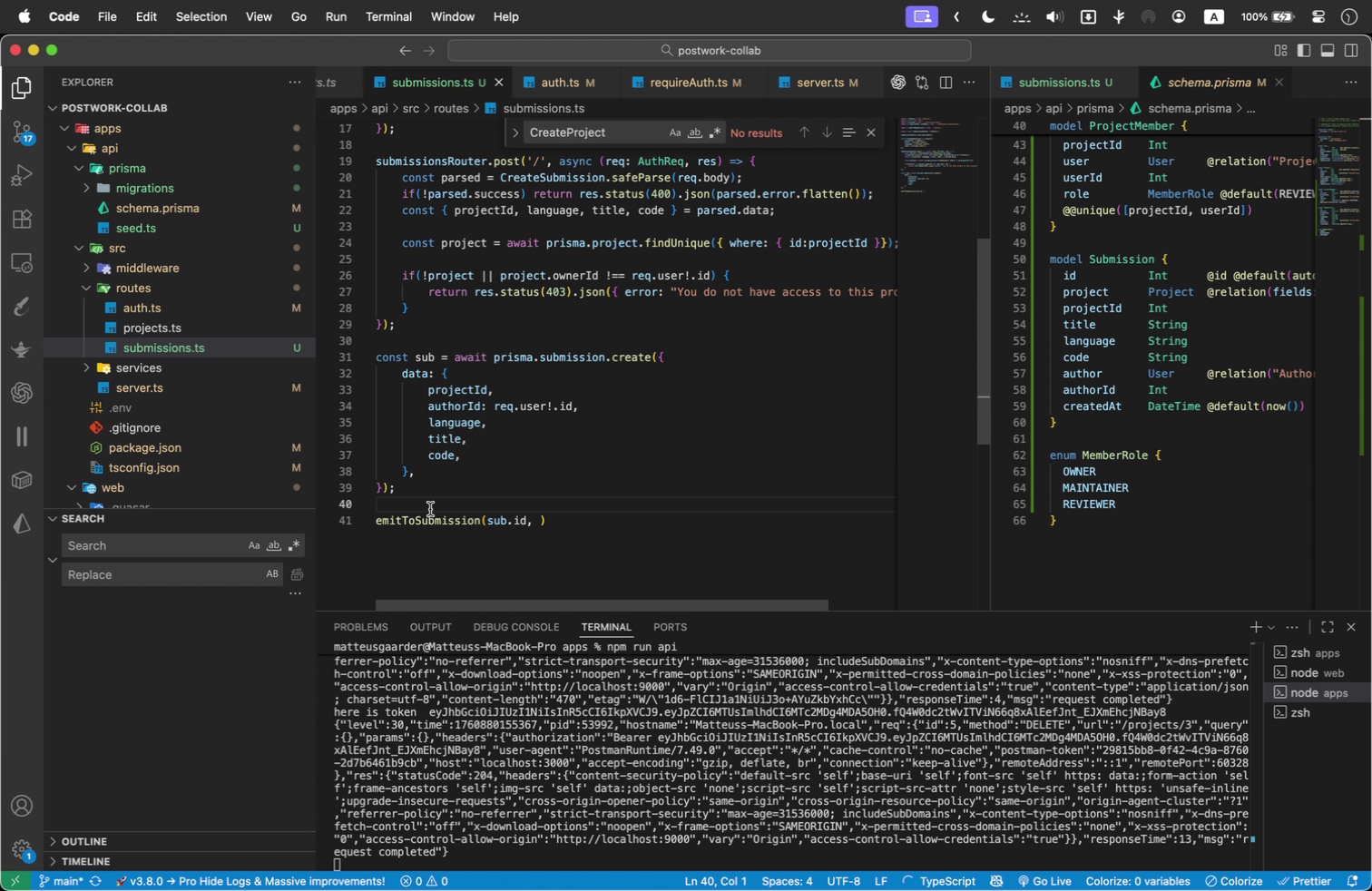 
key(Enter)
 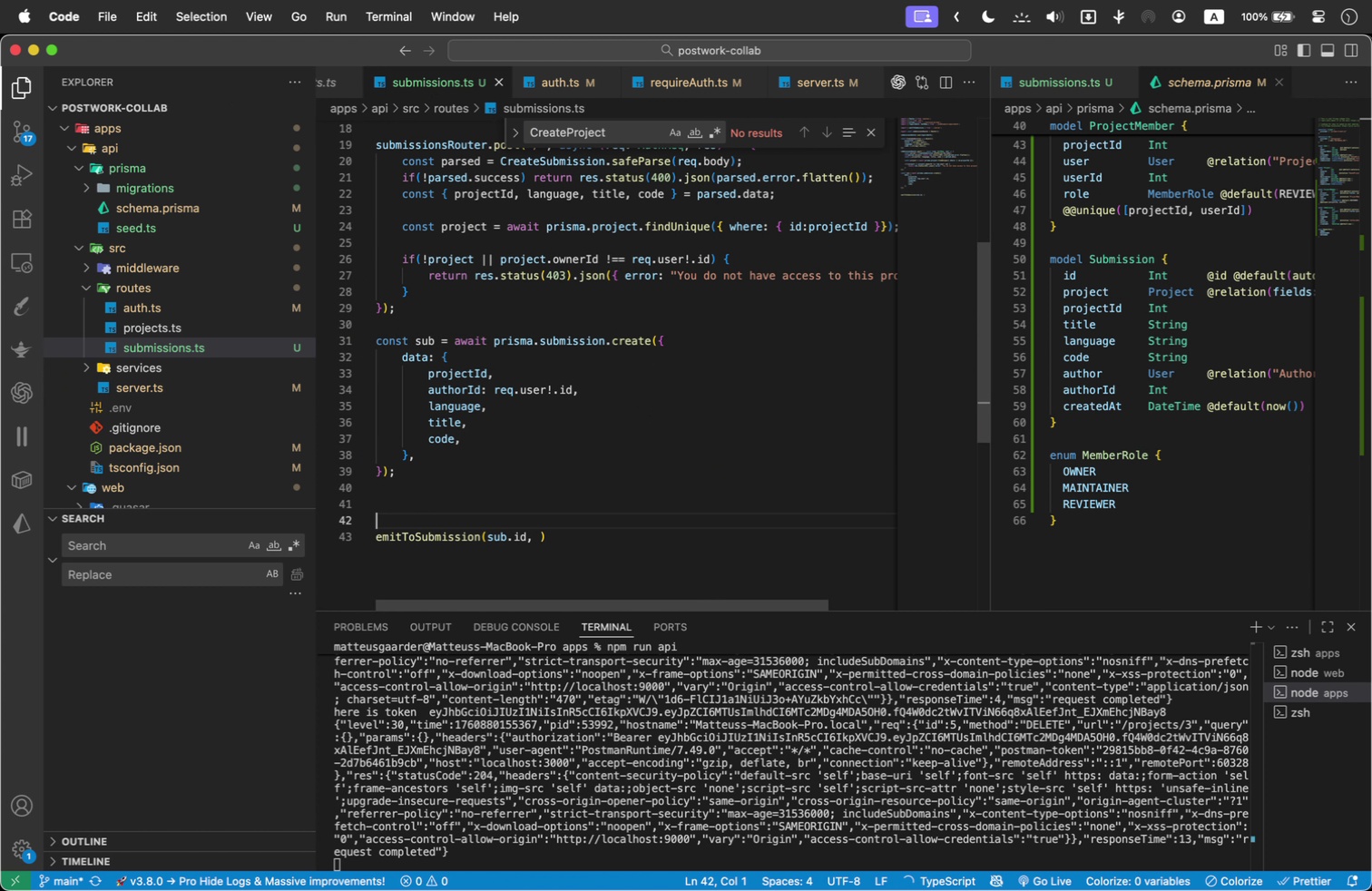 
key(Enter)
 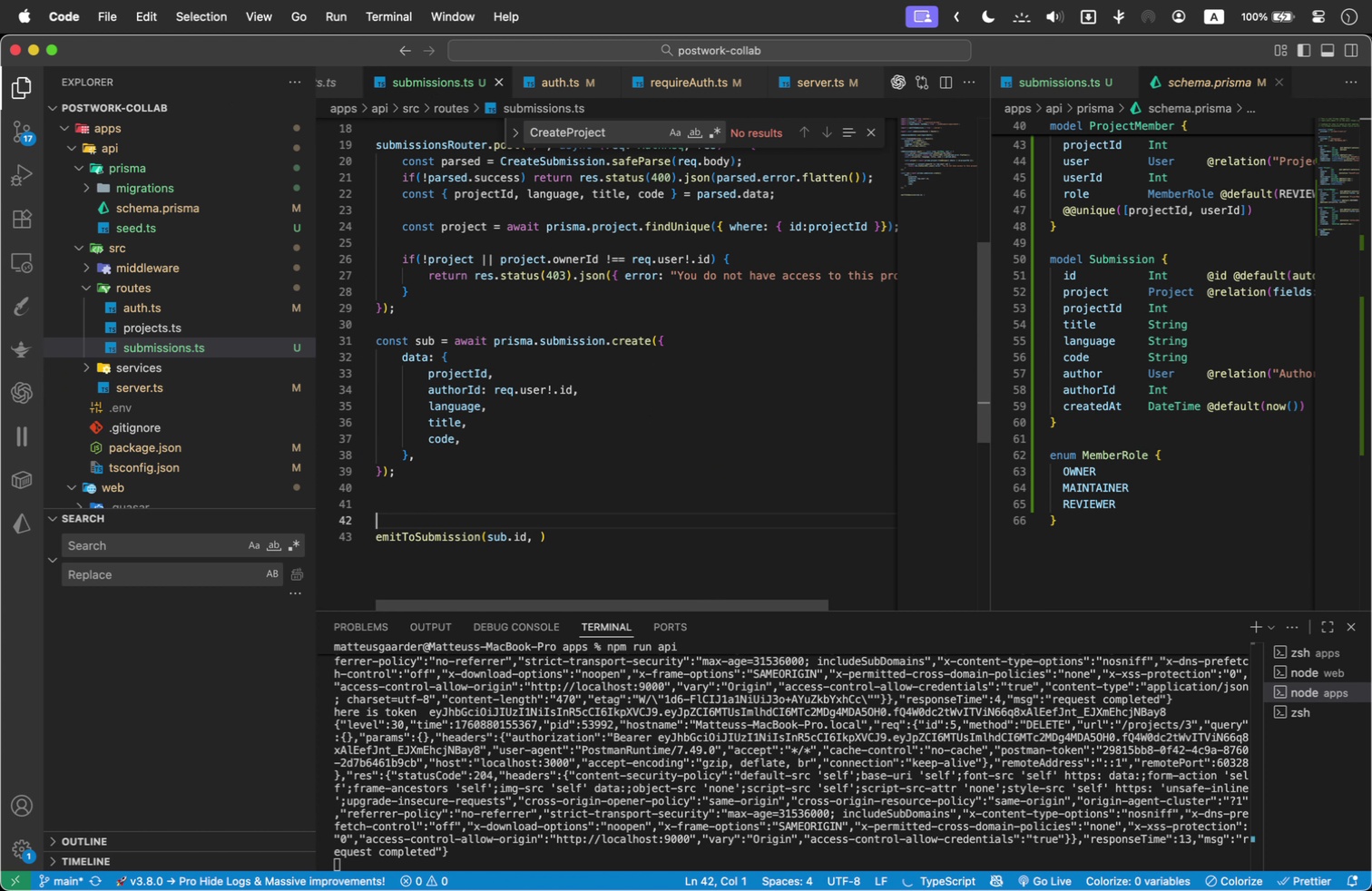 
key(ArrowUp)
 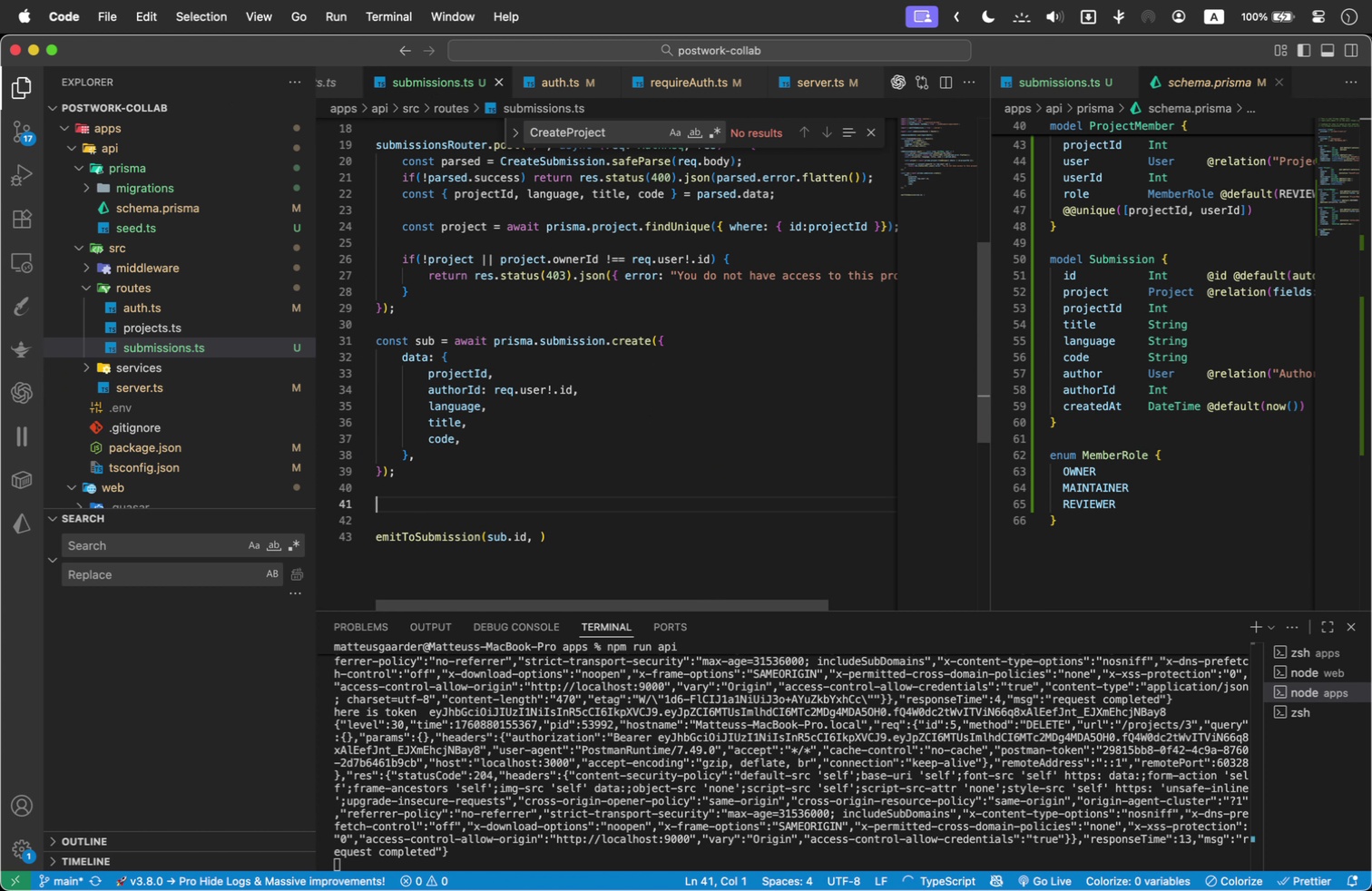 
key(Meta+V)
 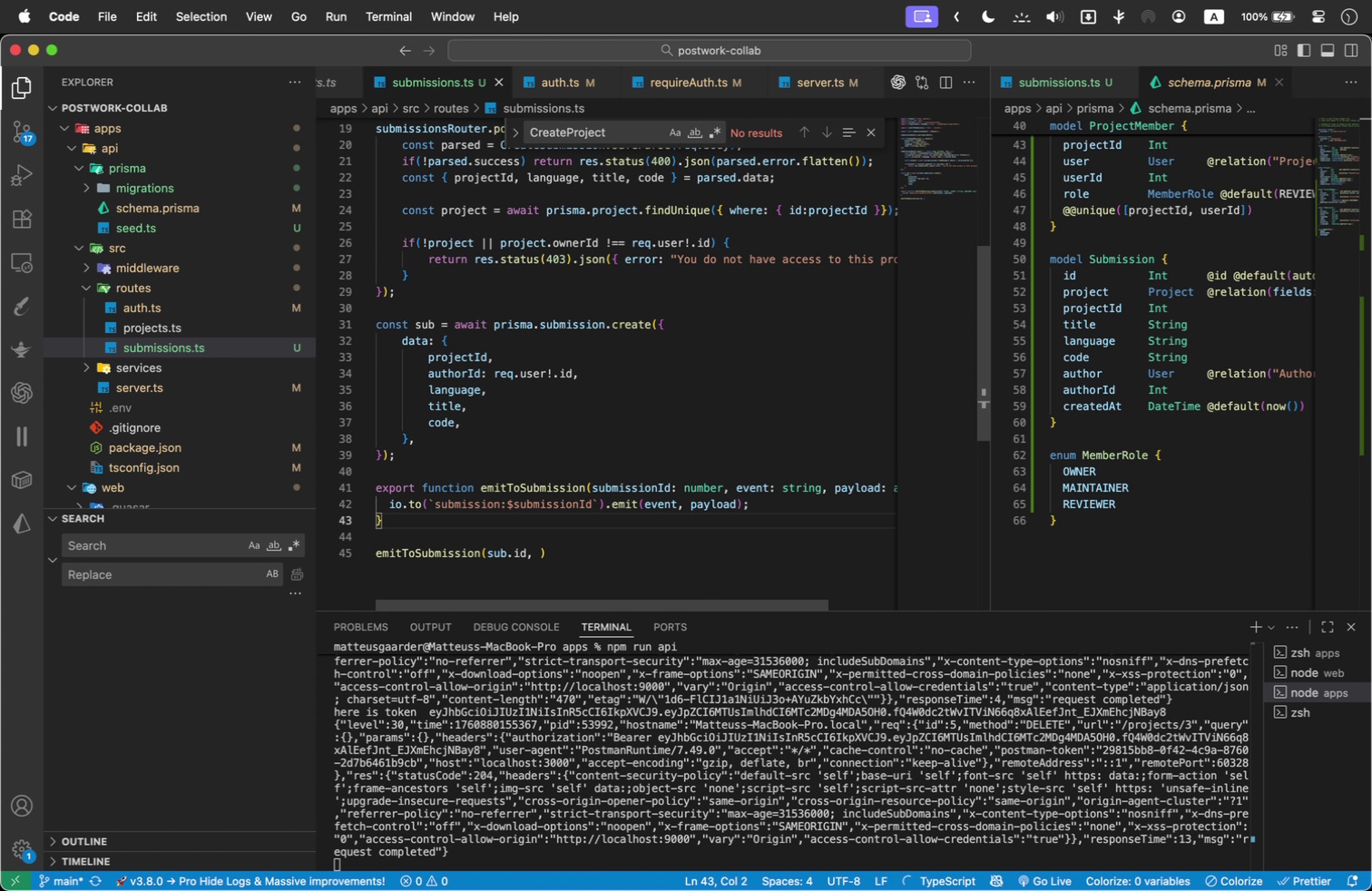 
hold_key(key=ShiftLeft, duration=1.1)
left_click([453, 464])
 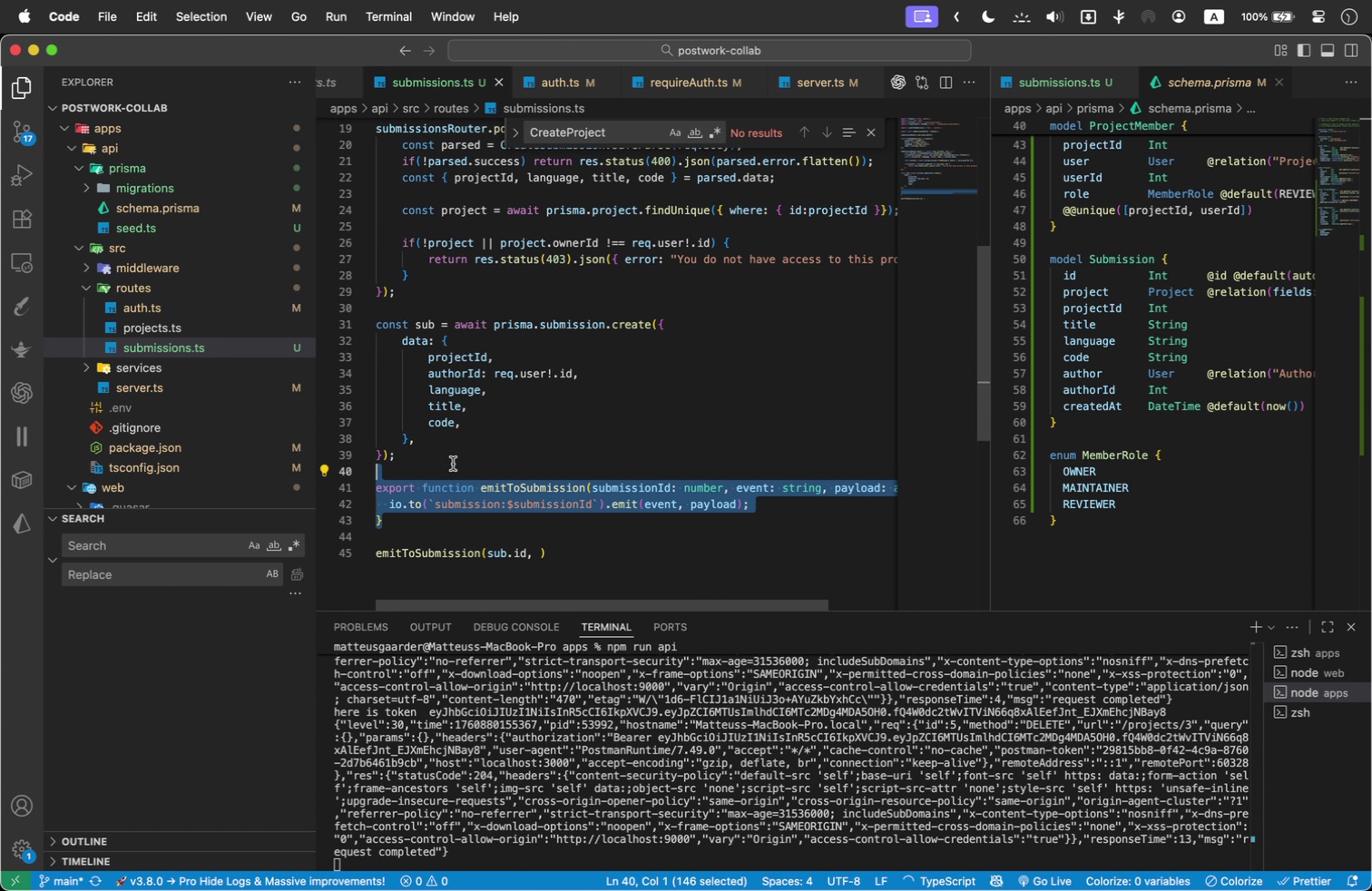 
key(Meta+Slash)
 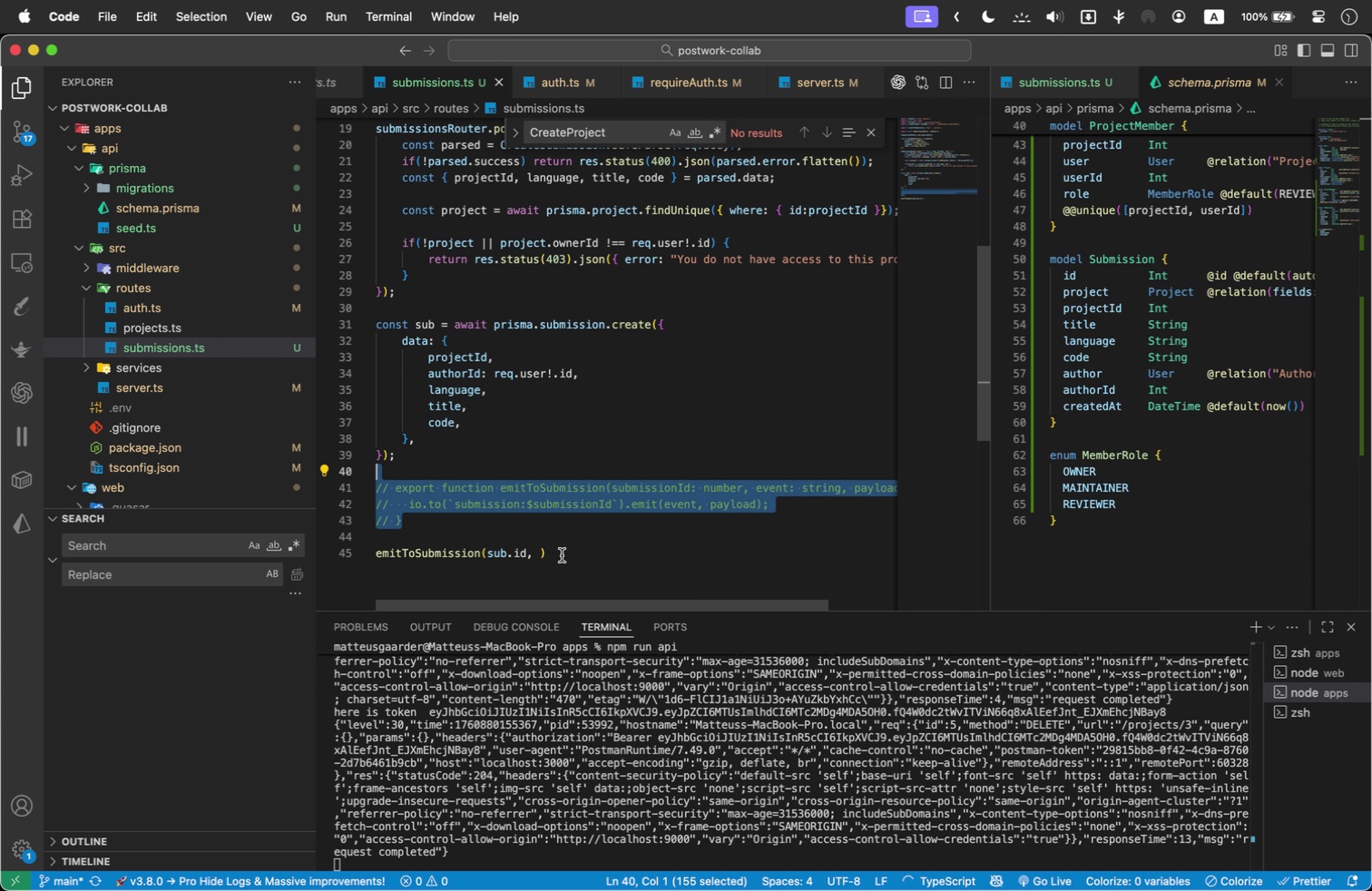 
left_click([537, 553])
 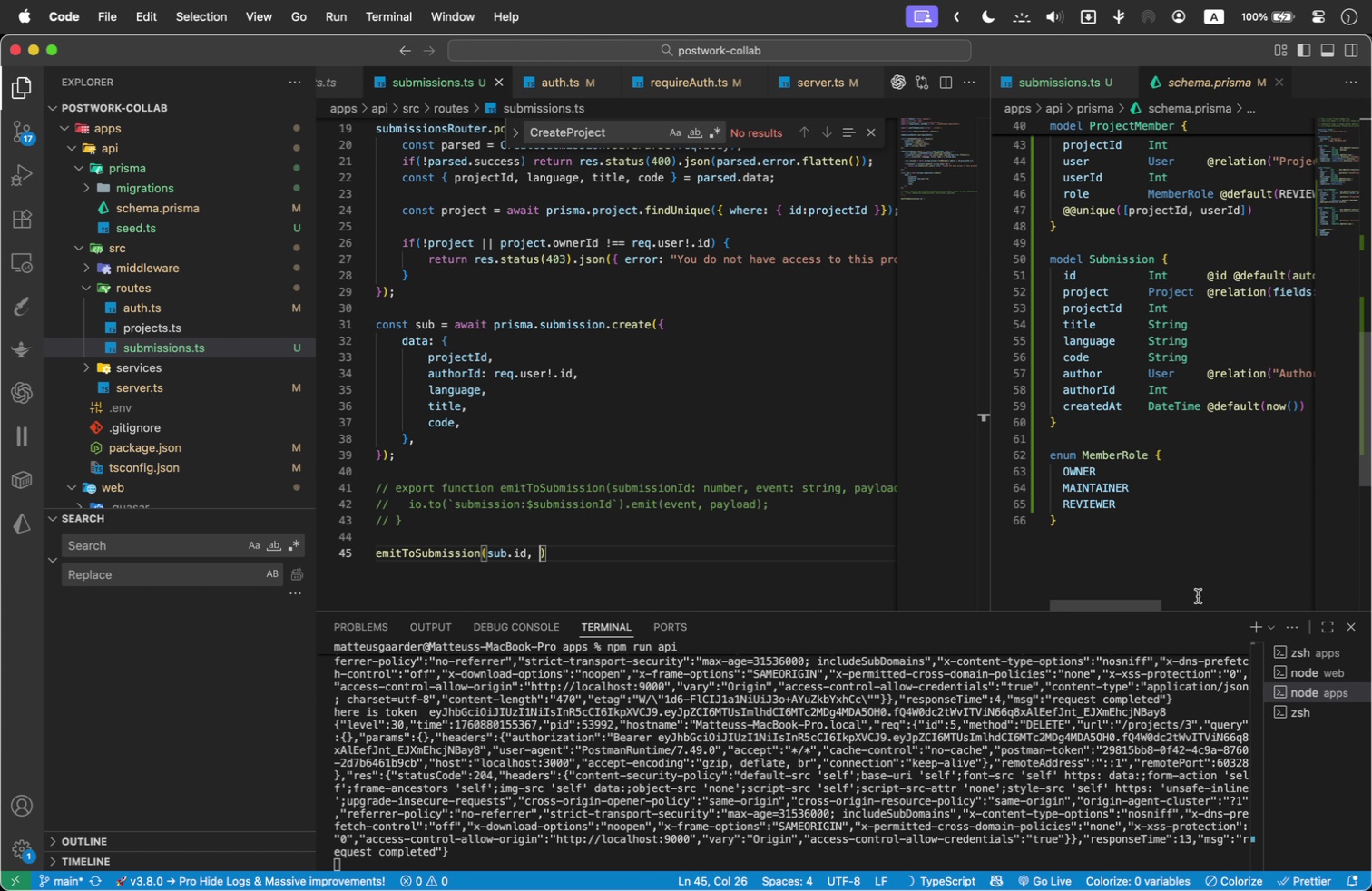 
key(Backspace)
type( 'submission:created)
 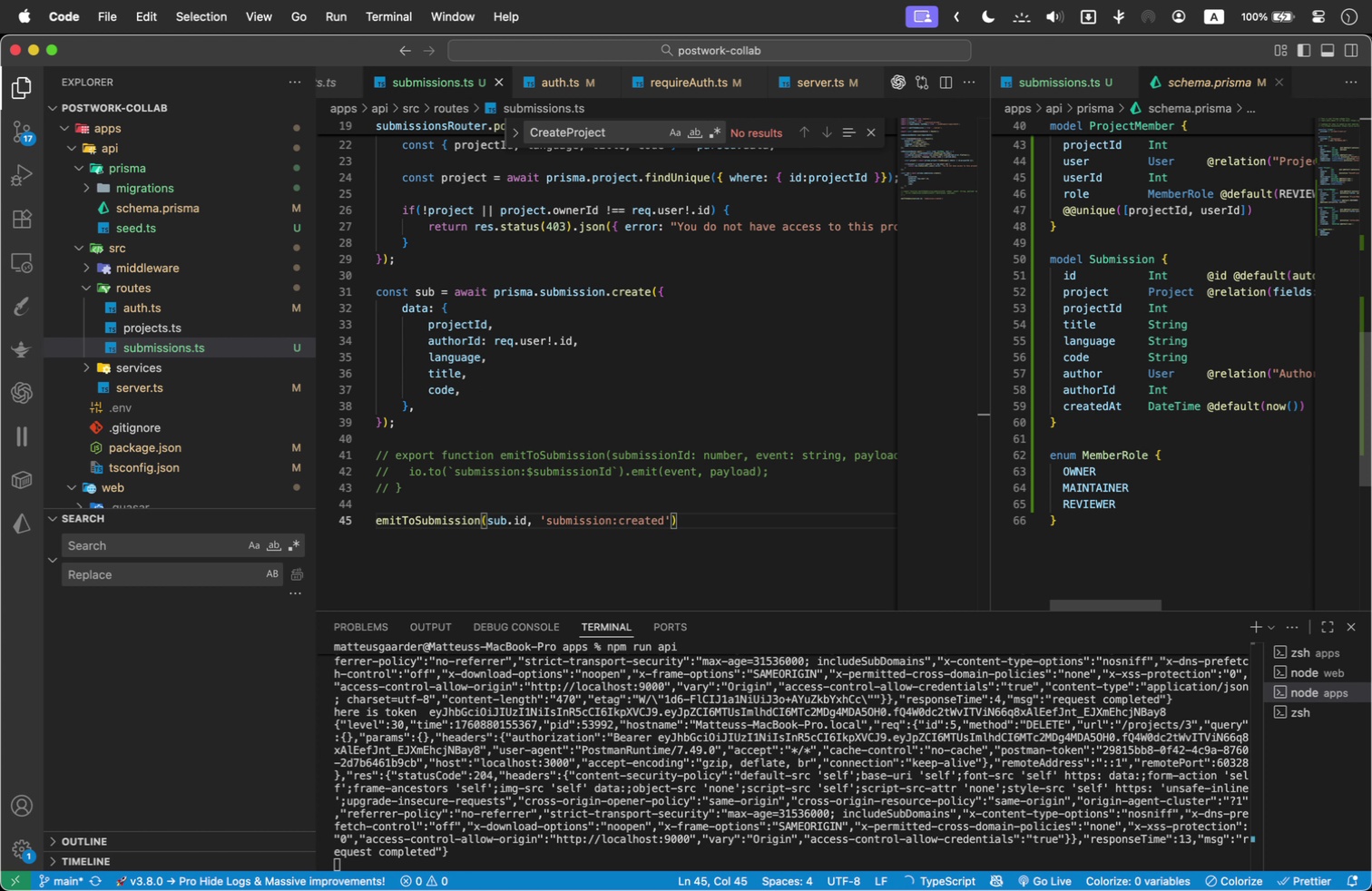 
key(ArrowRight)
 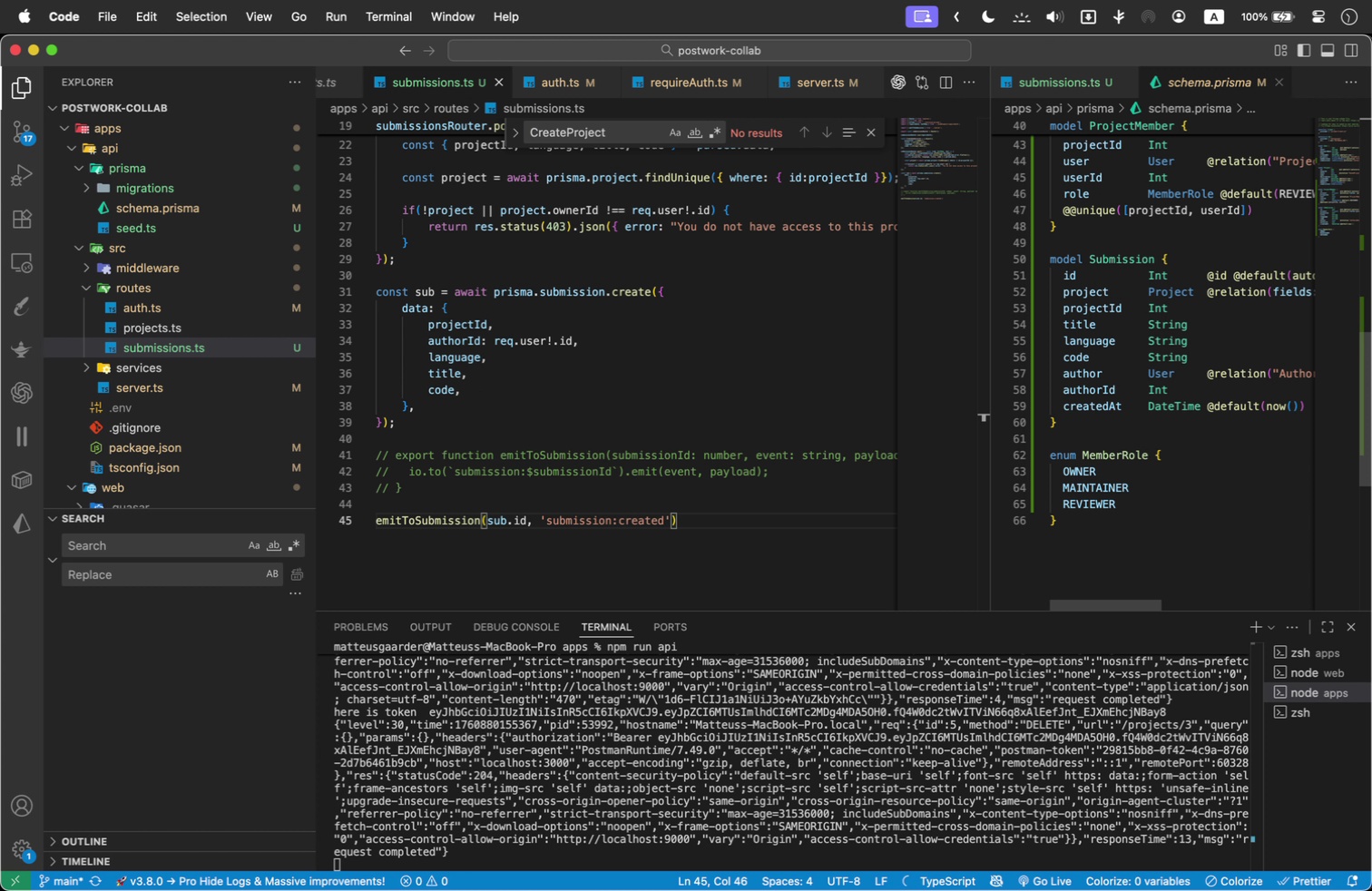 
type(, sub)
 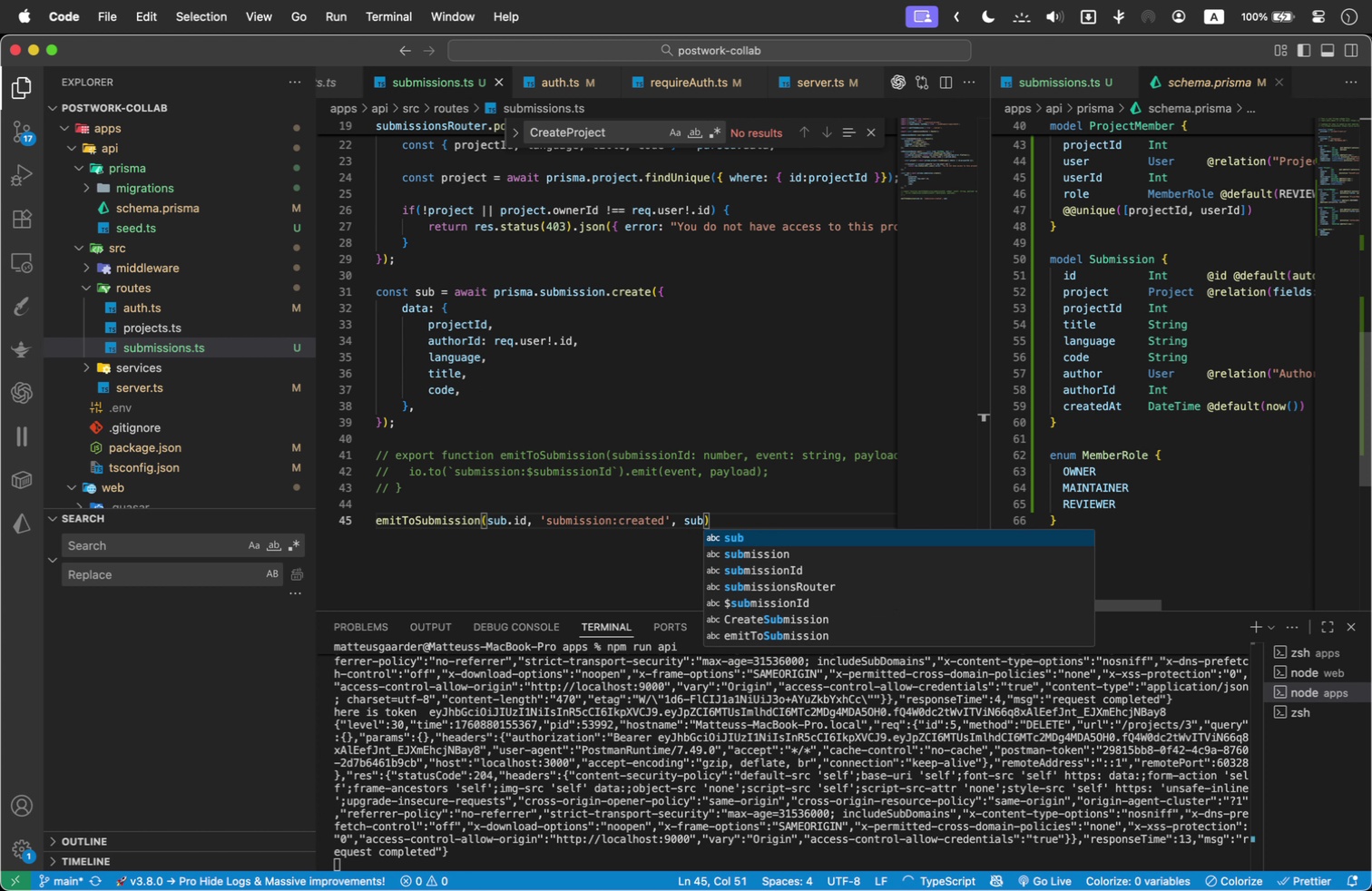 
key(ArrowRight)
 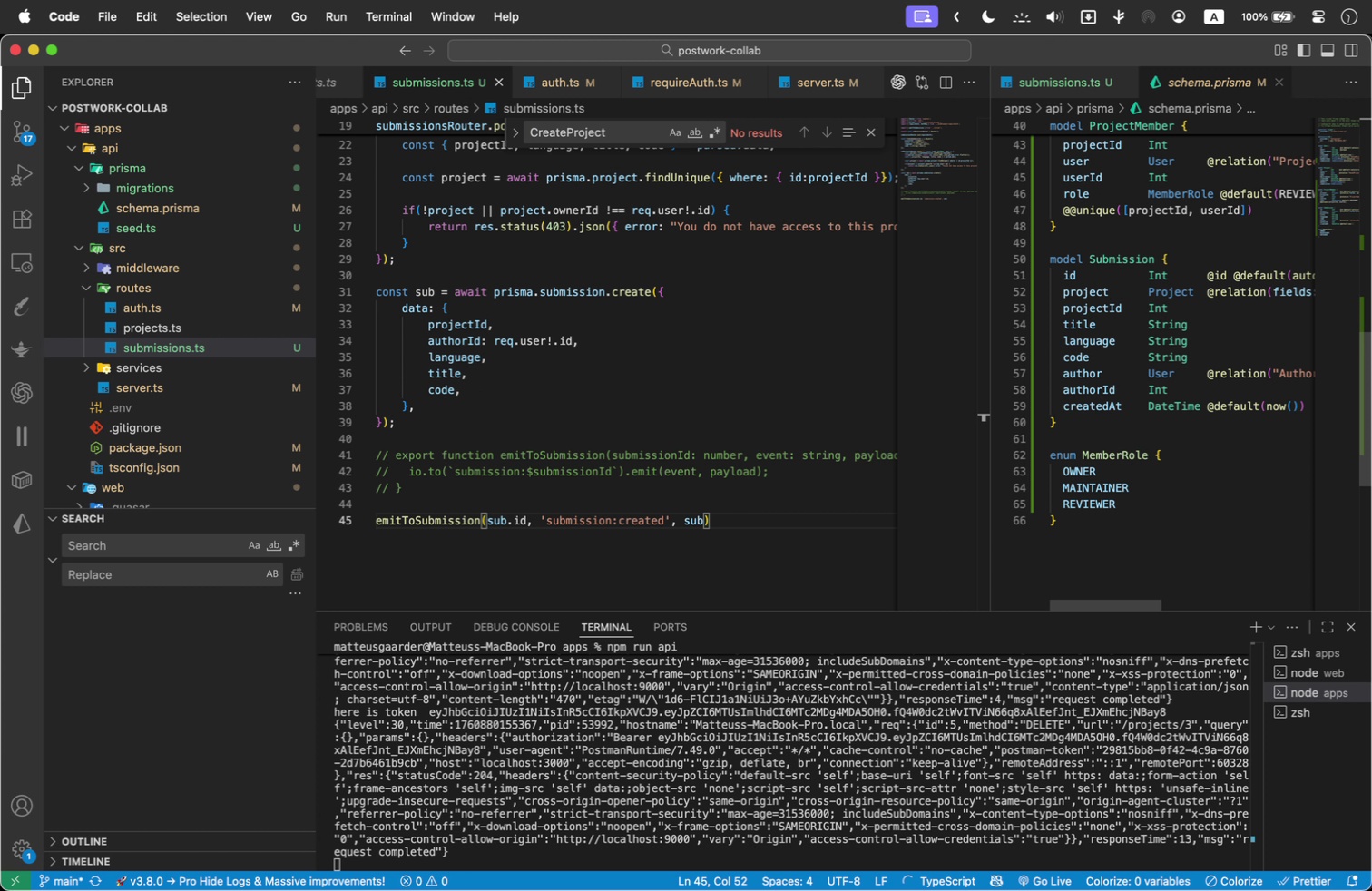 
wait(9.64)
 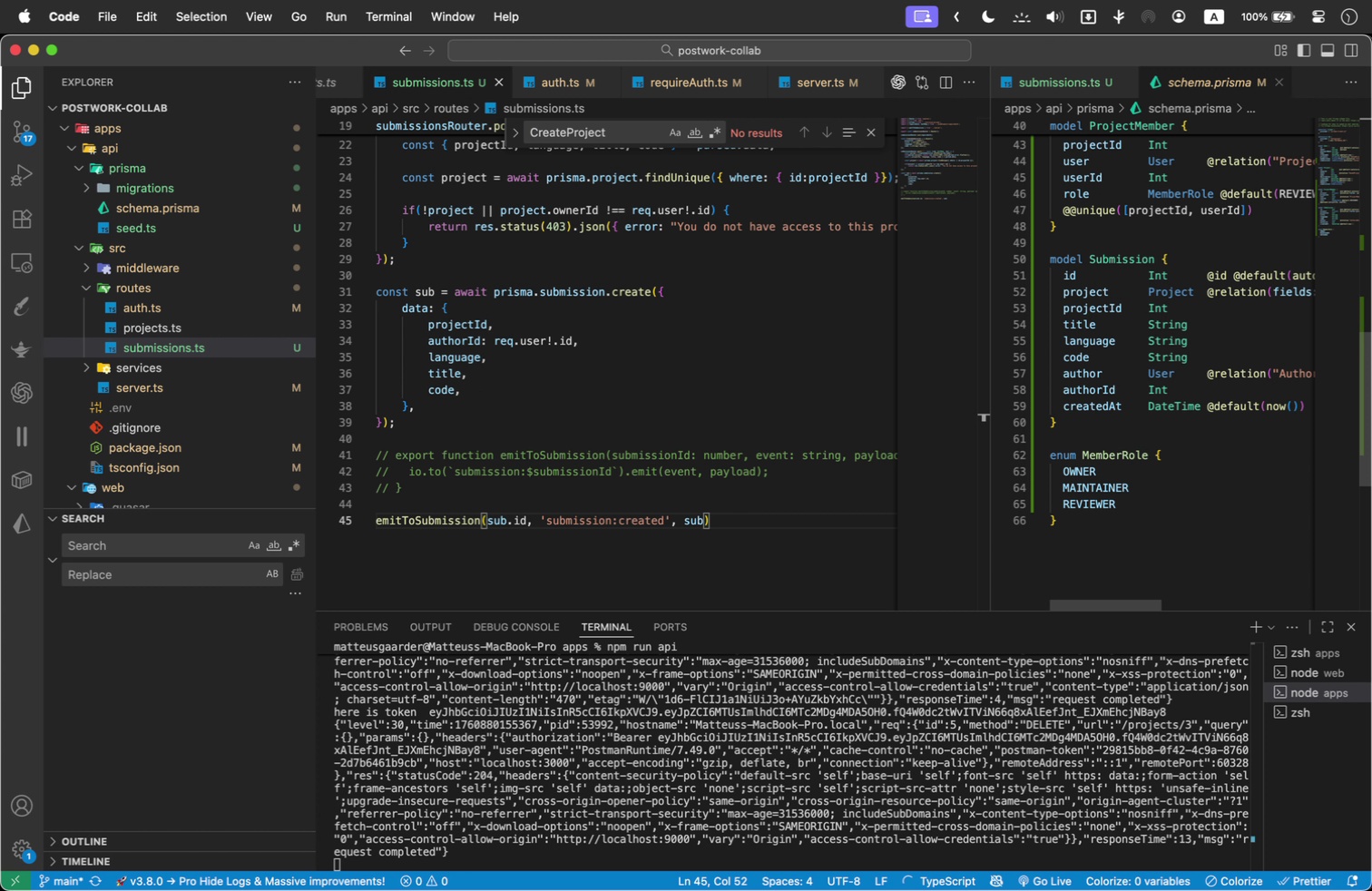 
type( res.status()
 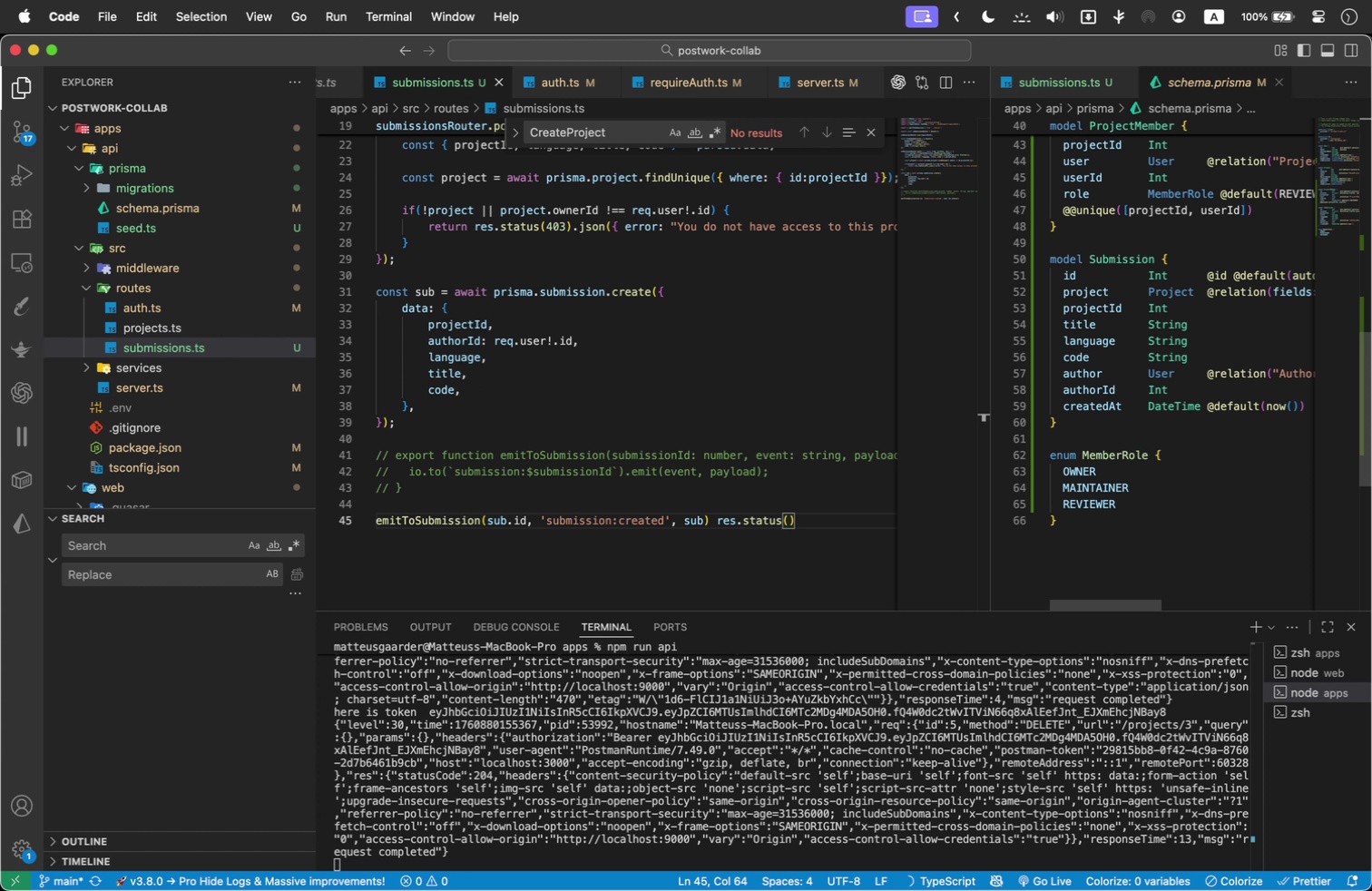 
wait(12.47)
 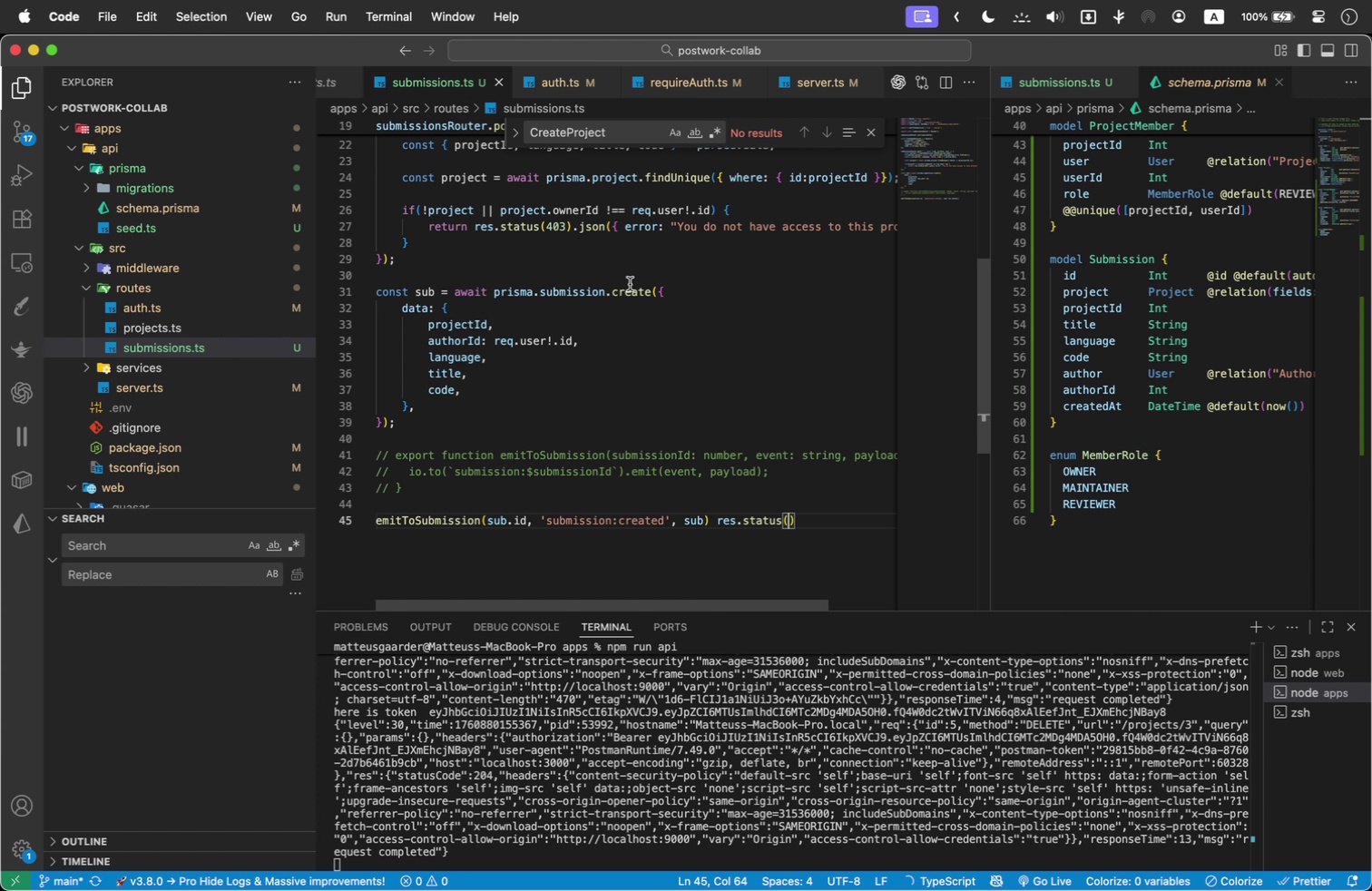 
left_click_drag(start_coordinate=[378, 294], to_coordinate=[817, 537])
 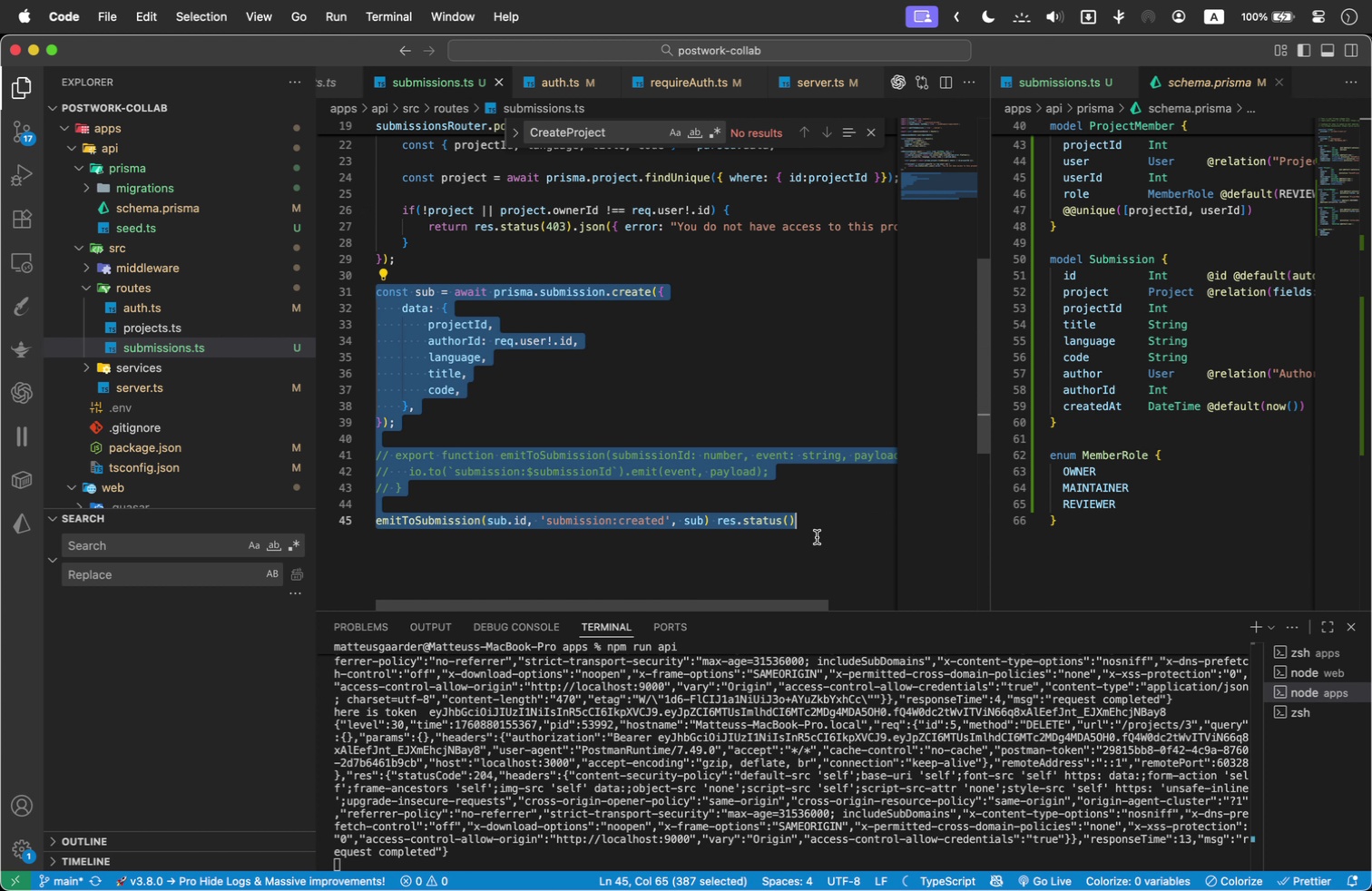 
key(Meta+X)
 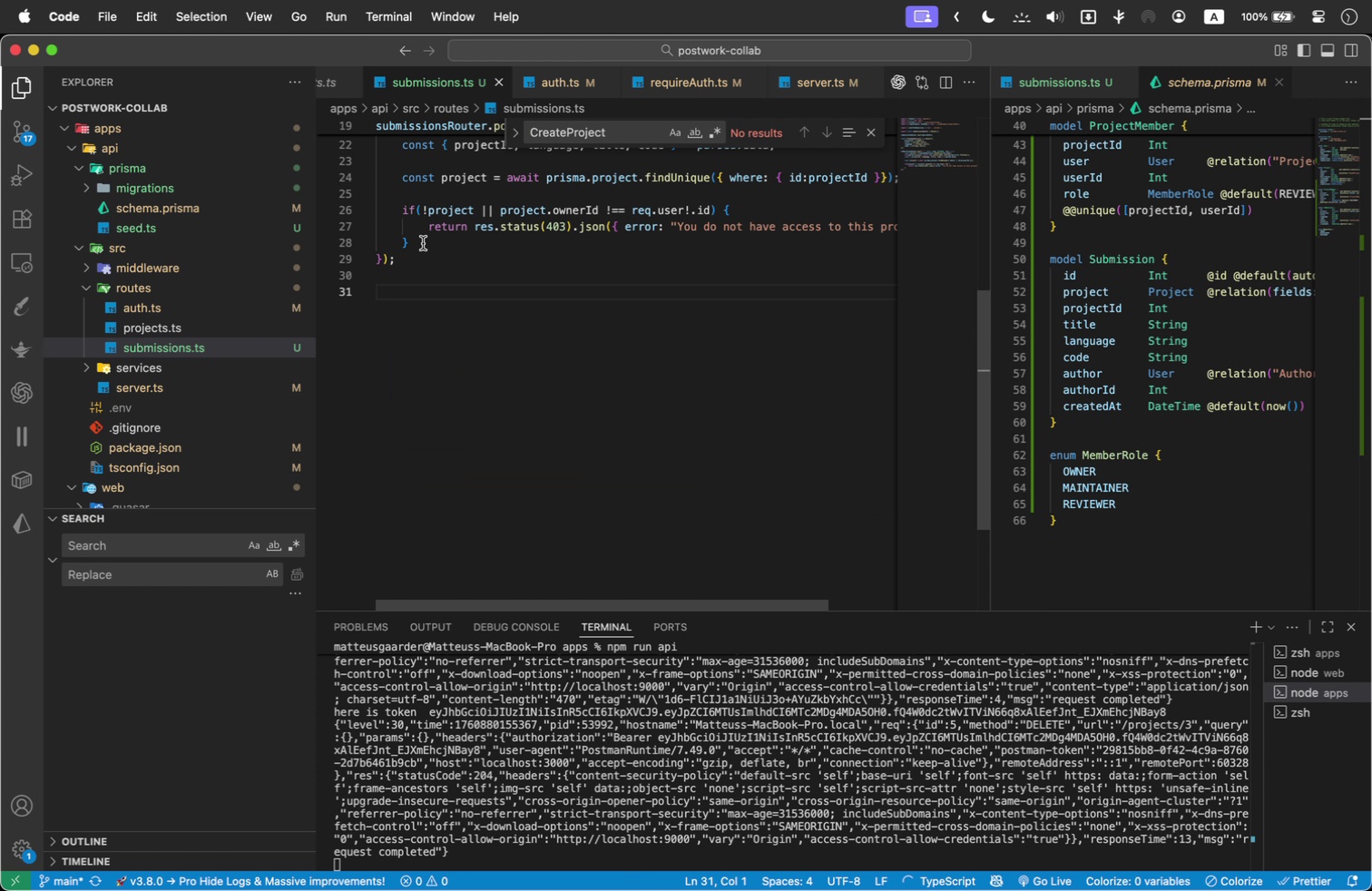 
left_click([423, 243])
 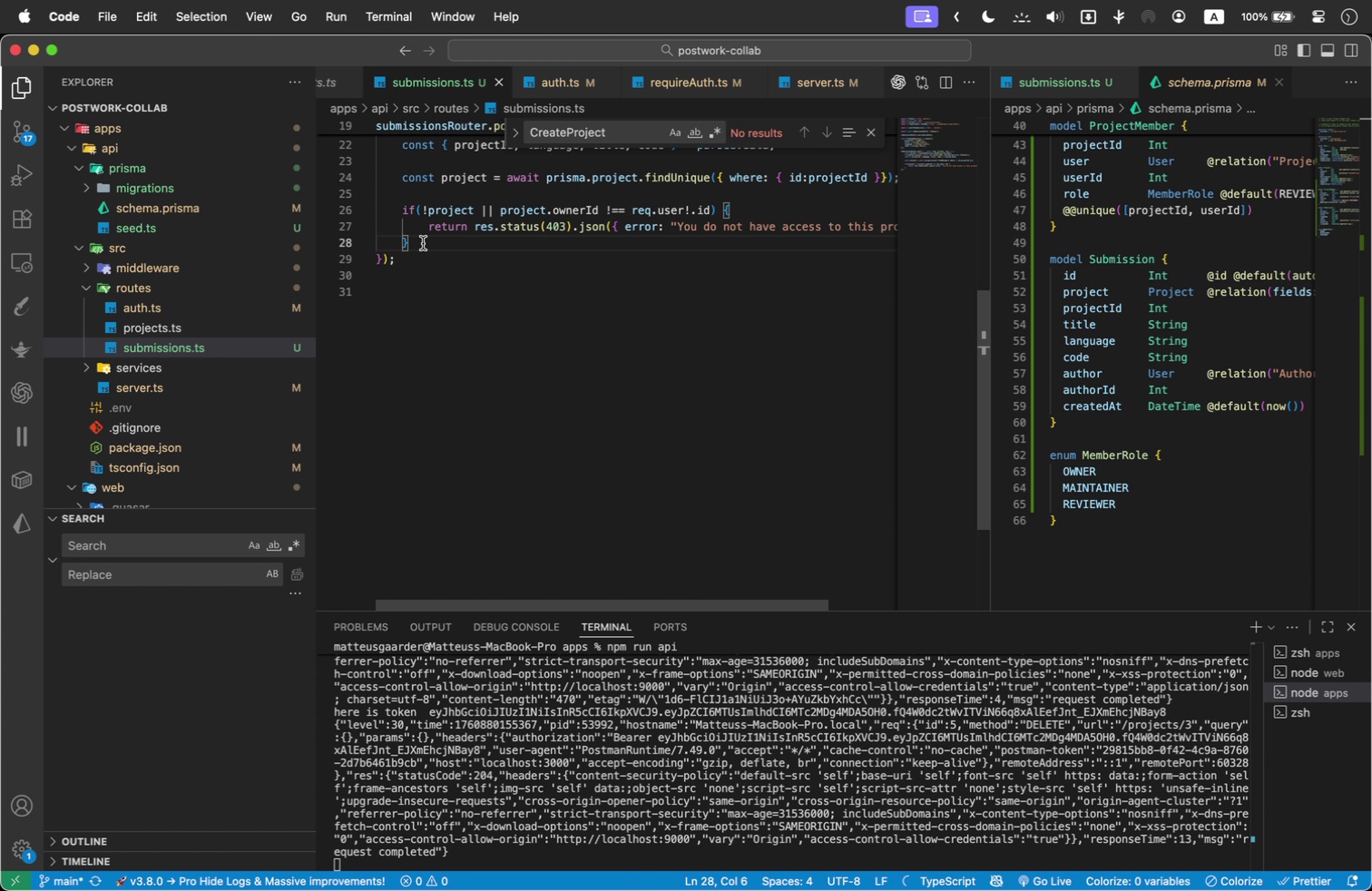 
key(Enter)
 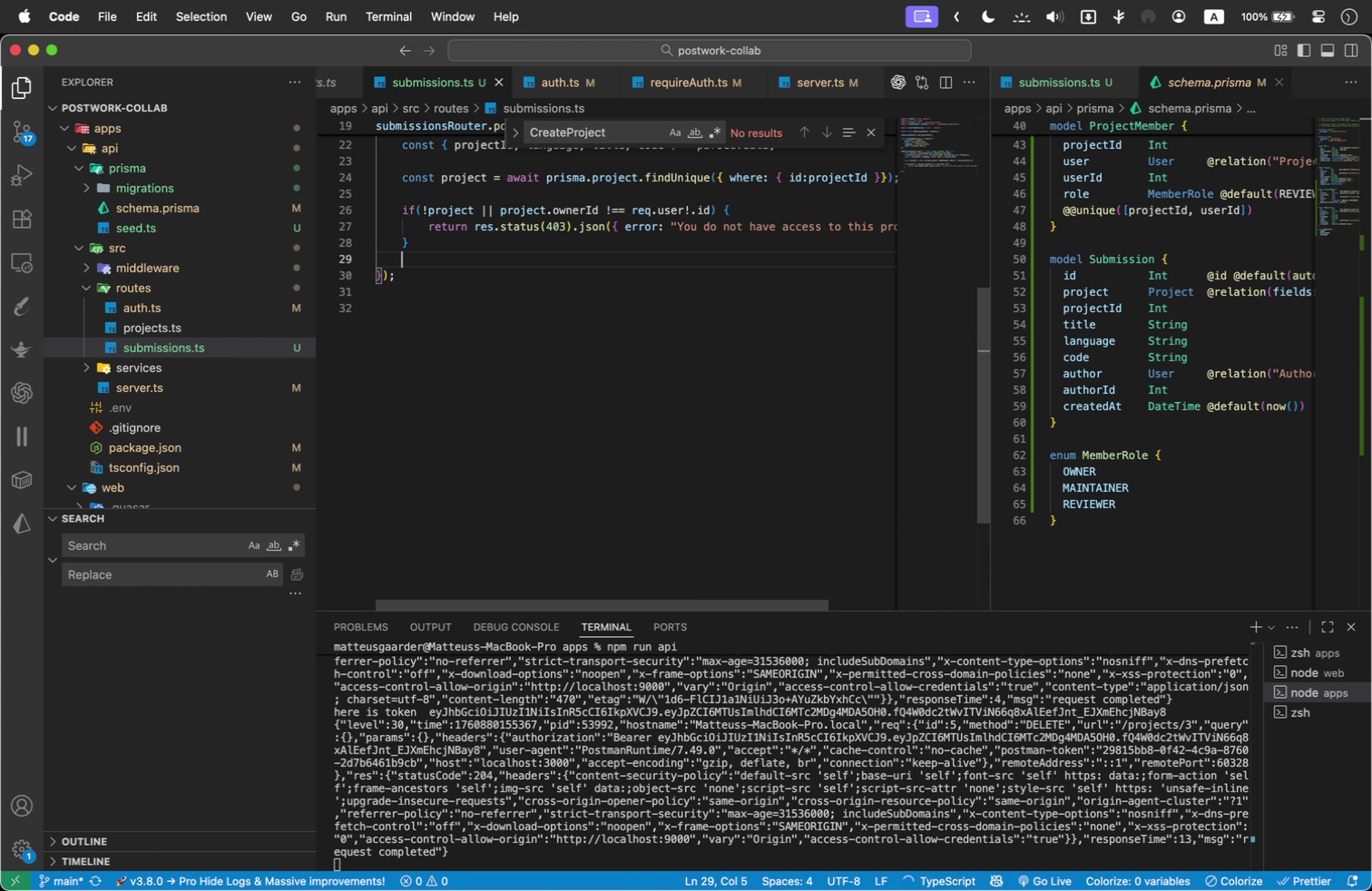 
key(Enter)
 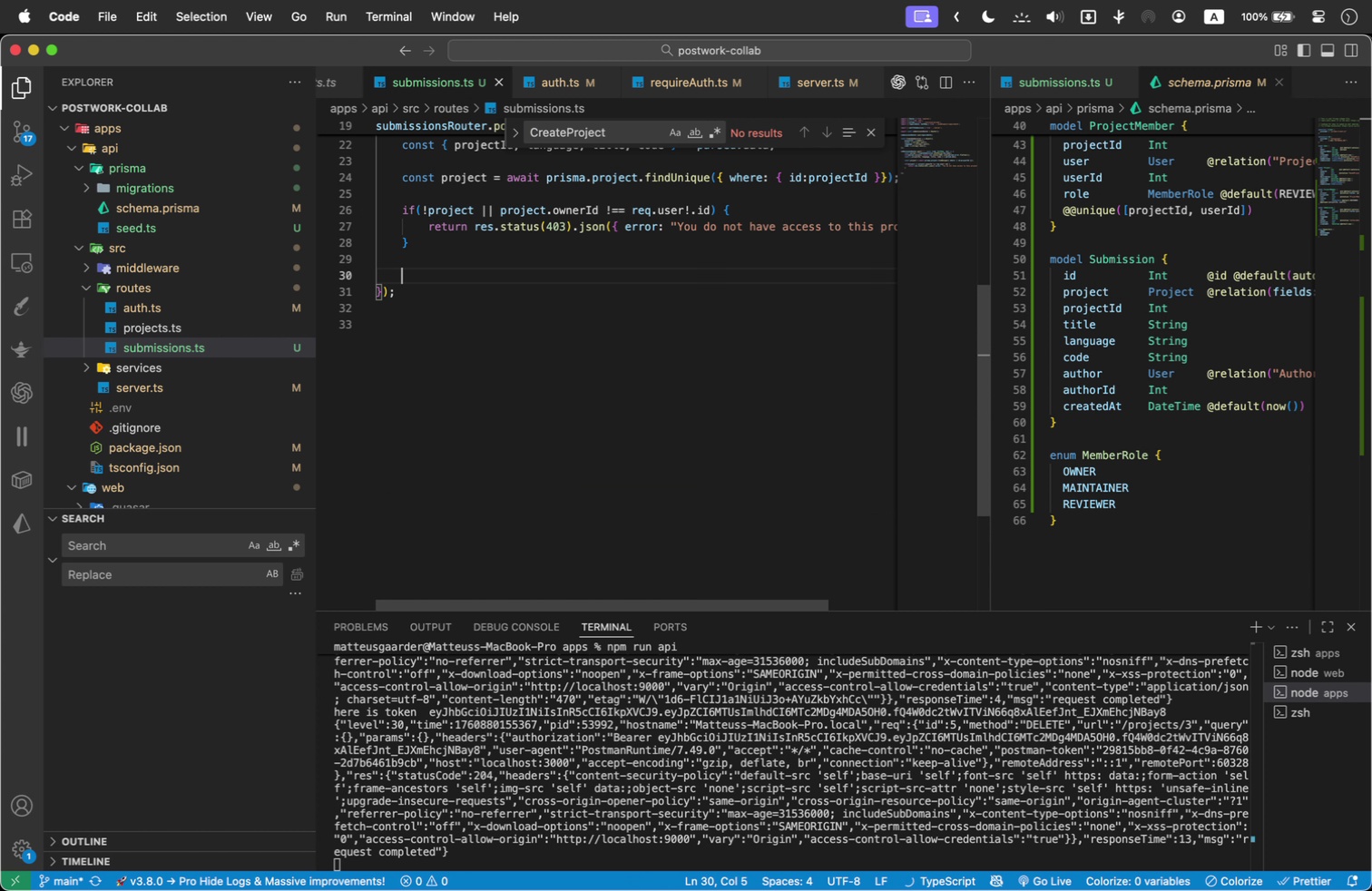 
key(Meta+V)
 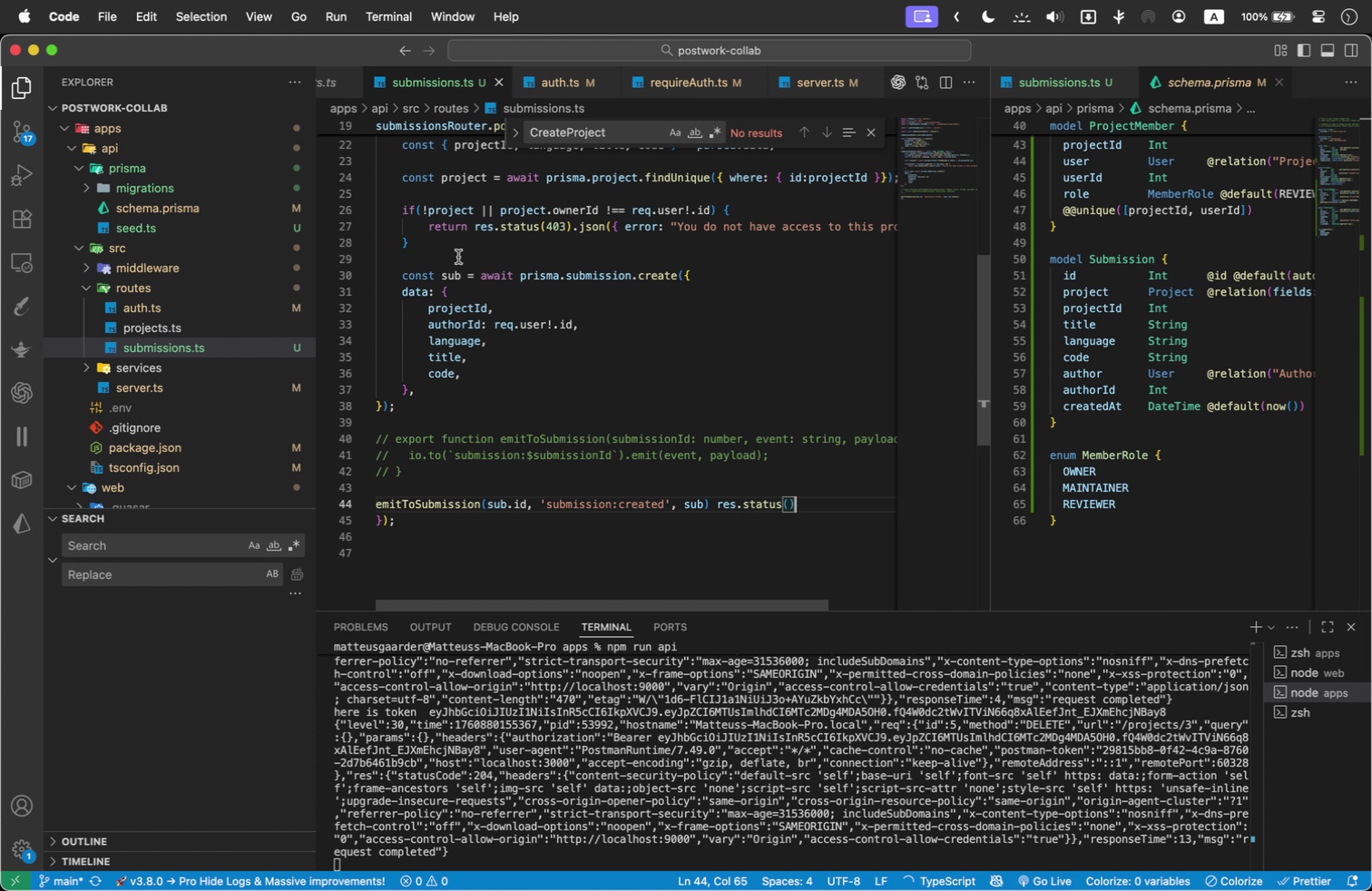 
wait(11.37)
 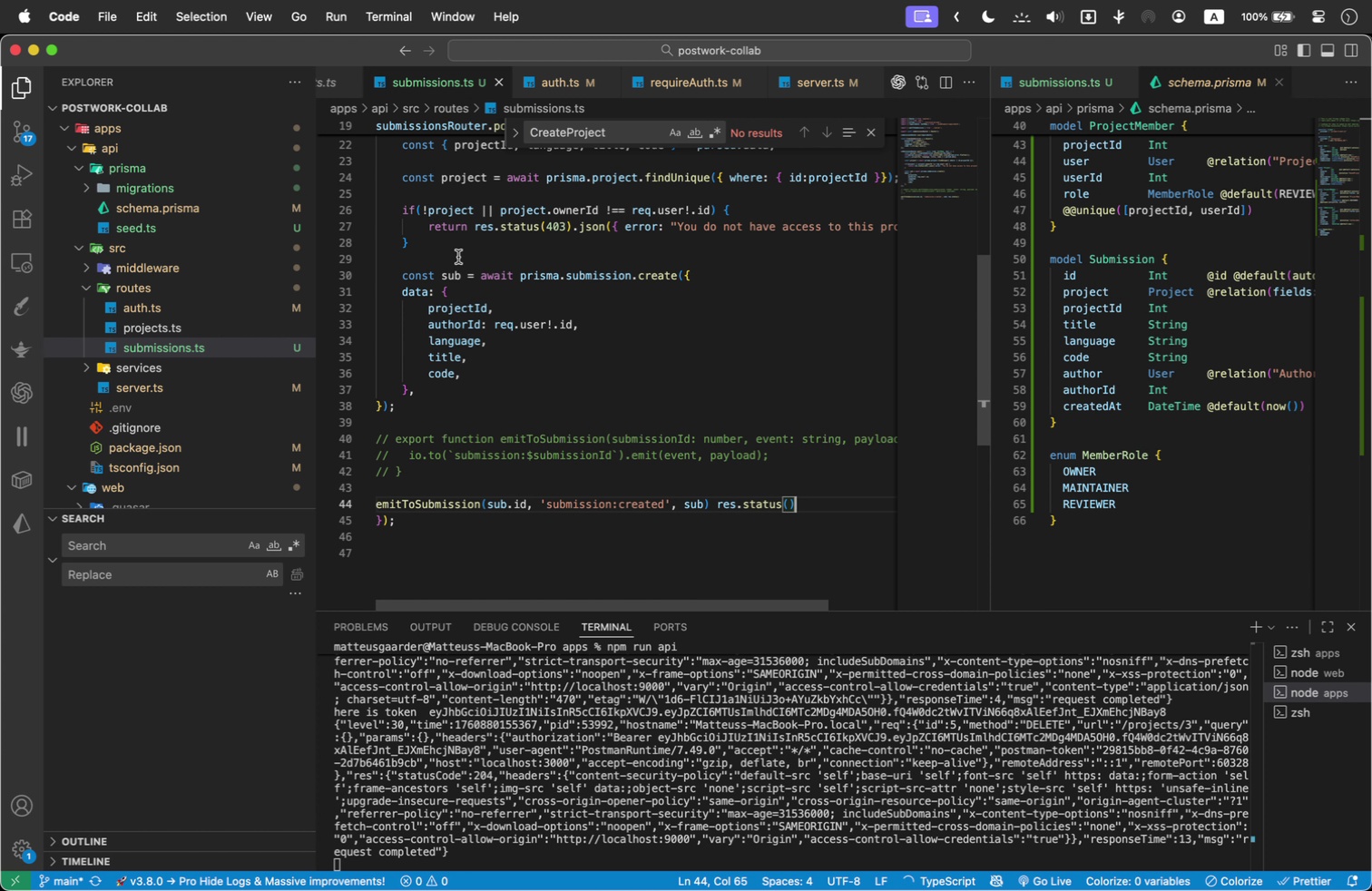 
left_click_drag(start_coordinate=[409, 404], to_coordinate=[390, 403])
 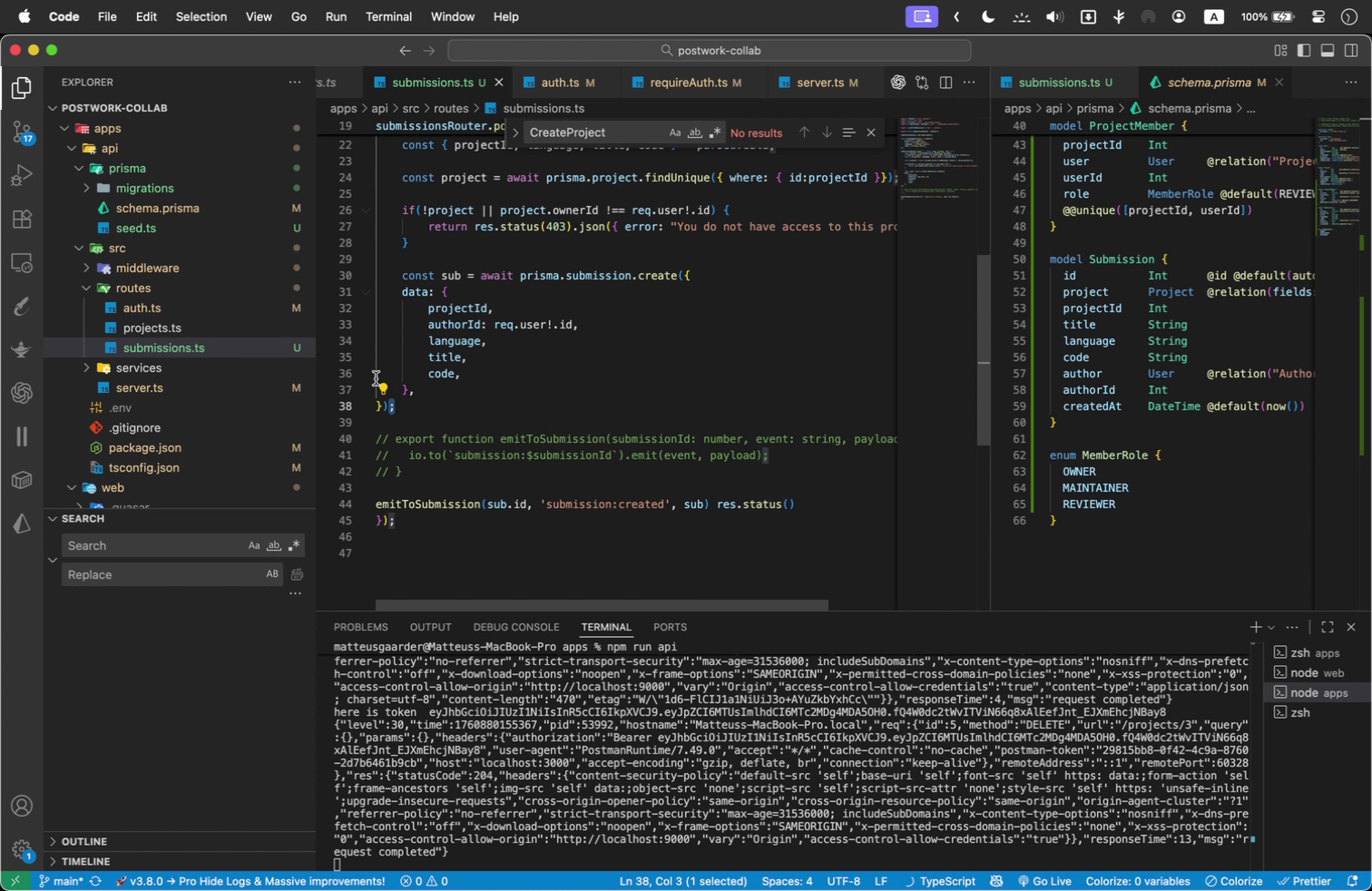 
wait(5.04)
 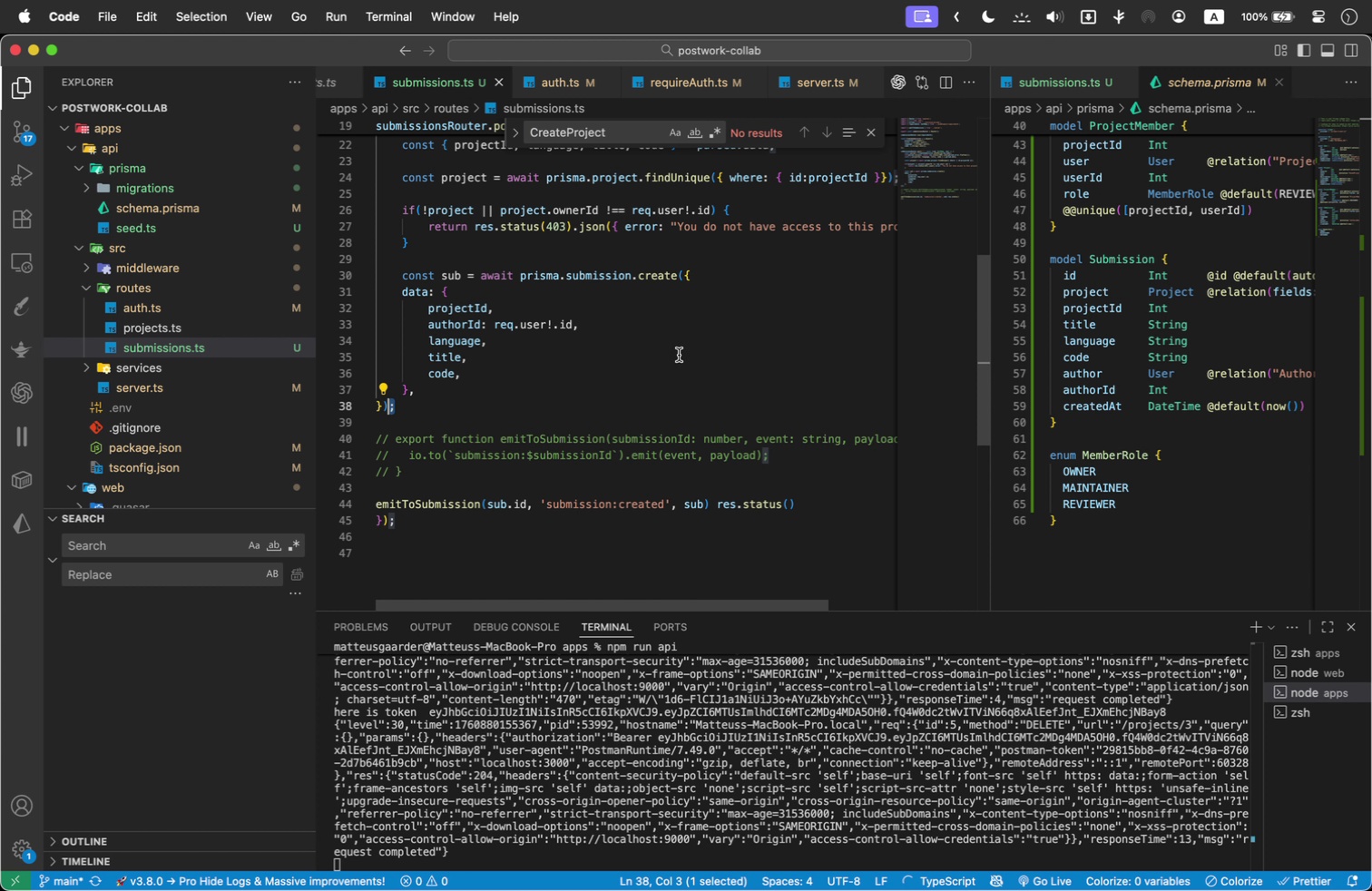 
double_click([377, 409])
 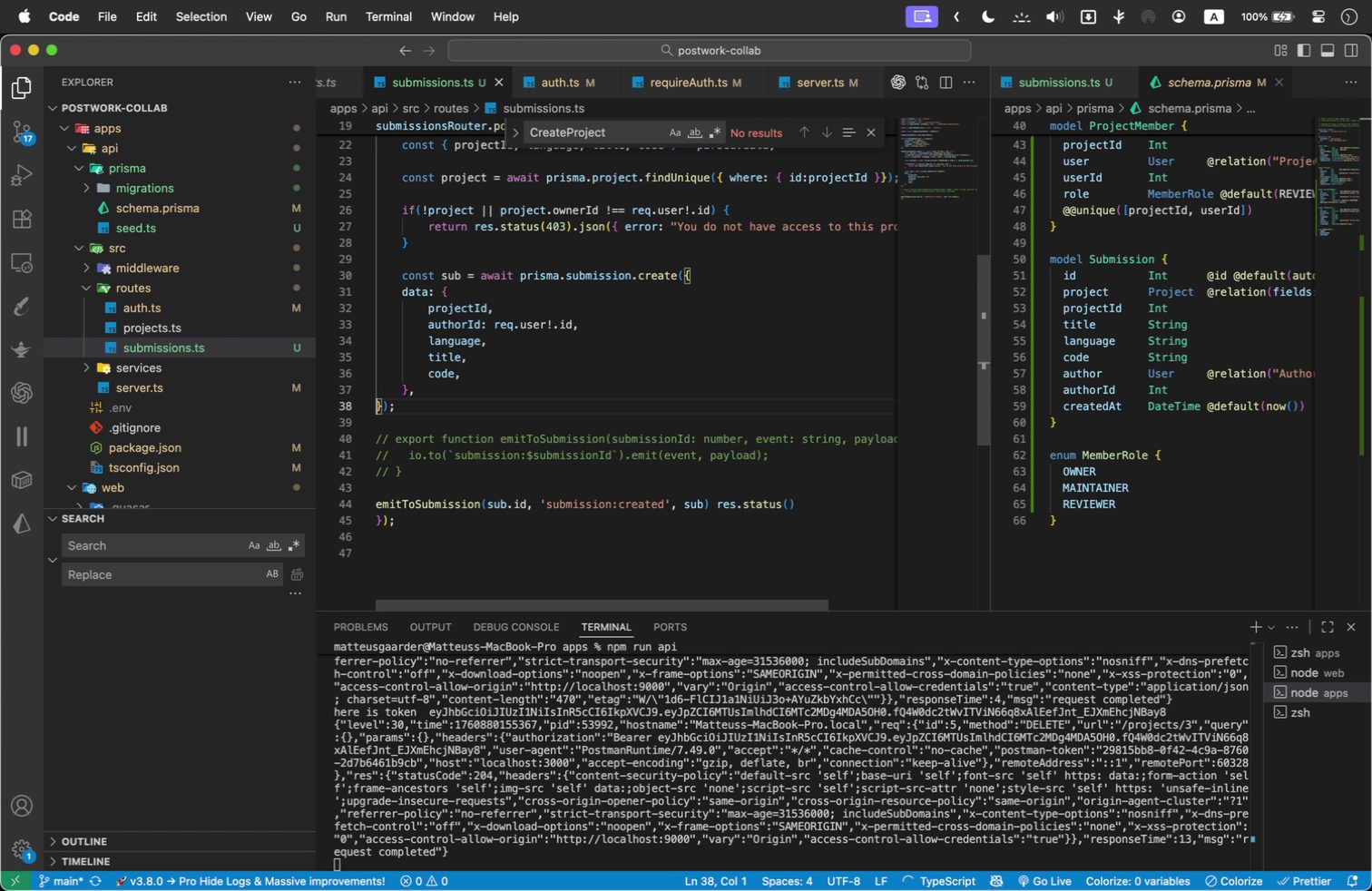 
key(Tab)
 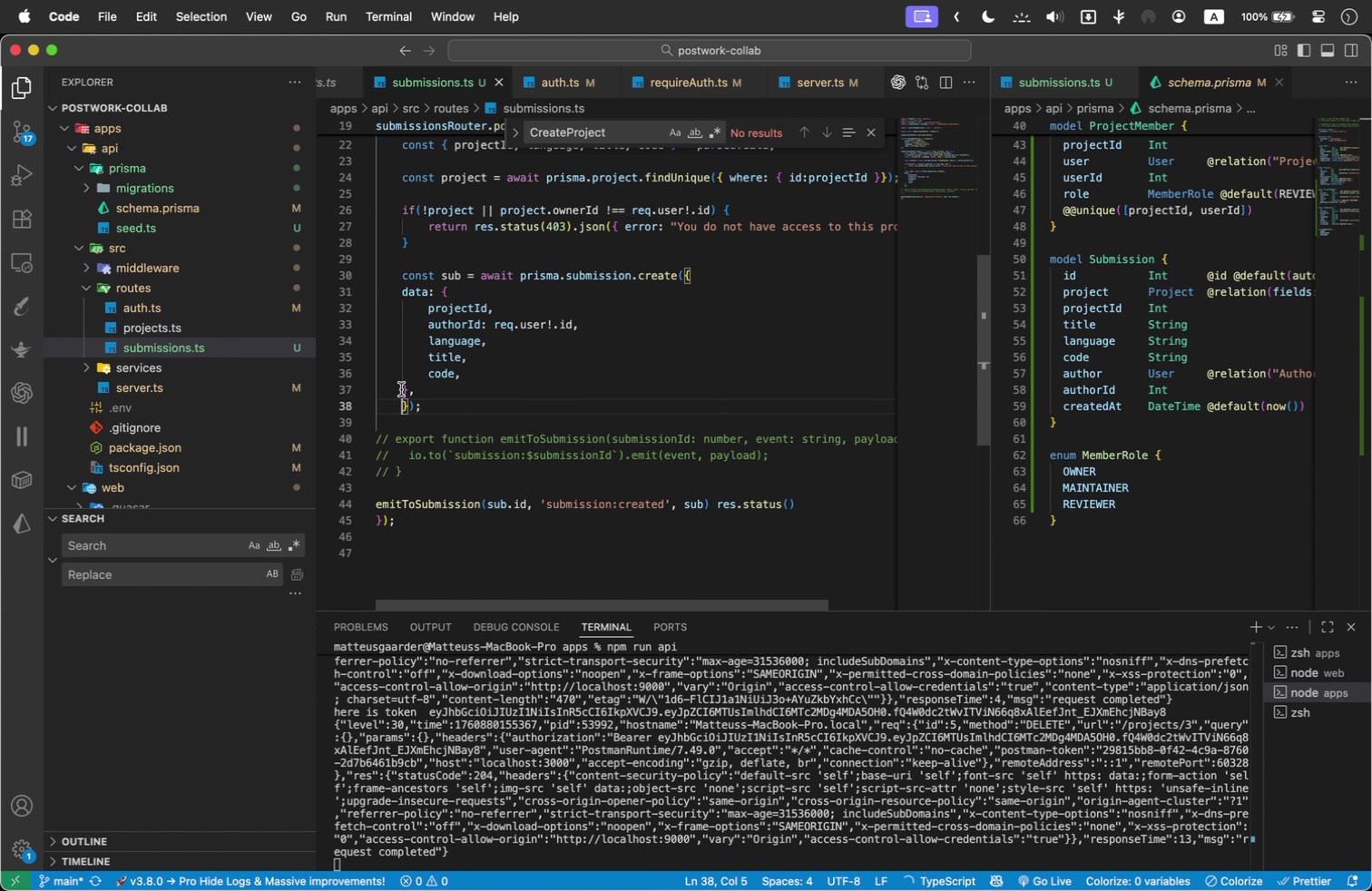 
left_click([401, 389])
 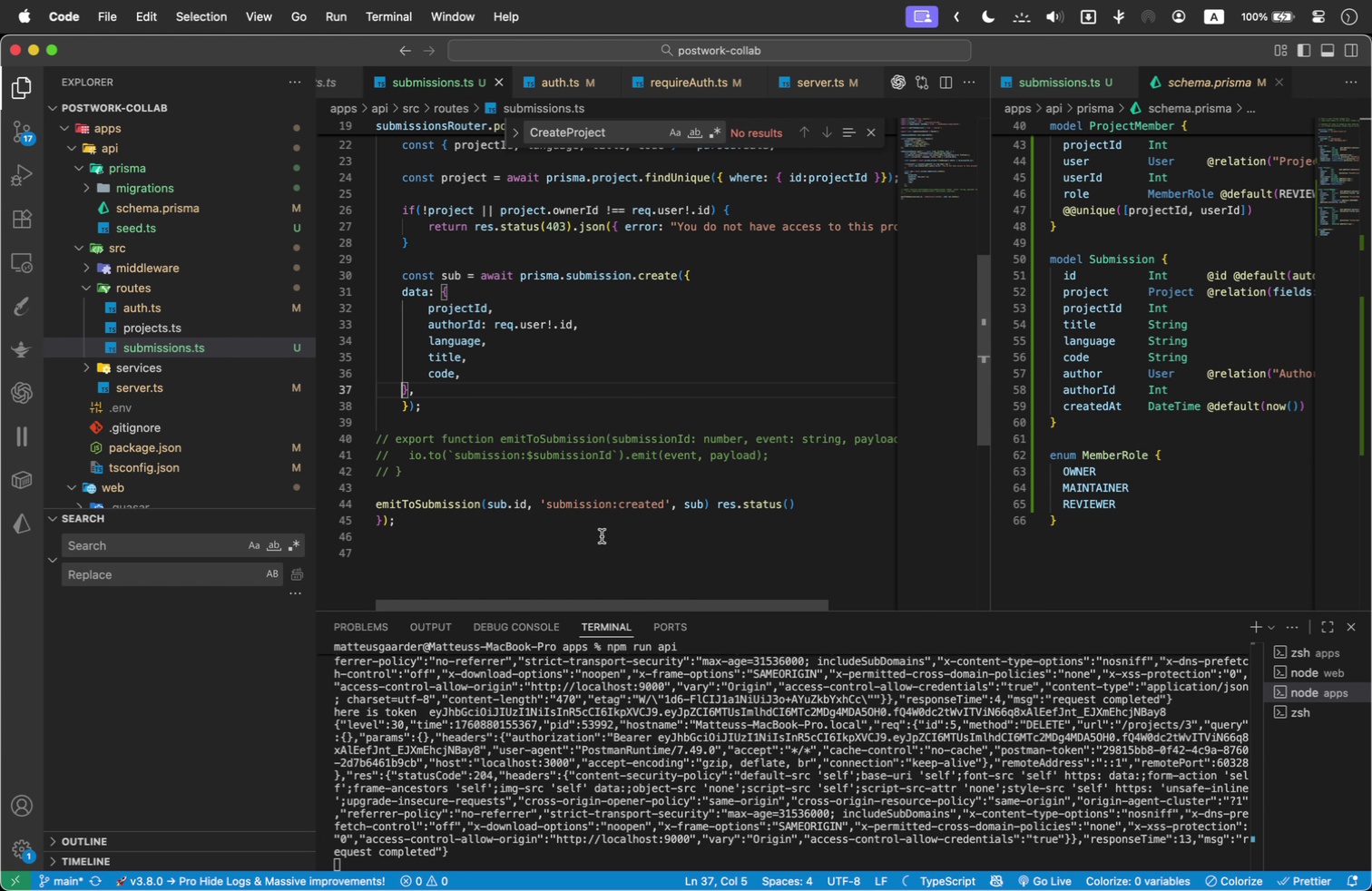 
wait(5.53)
 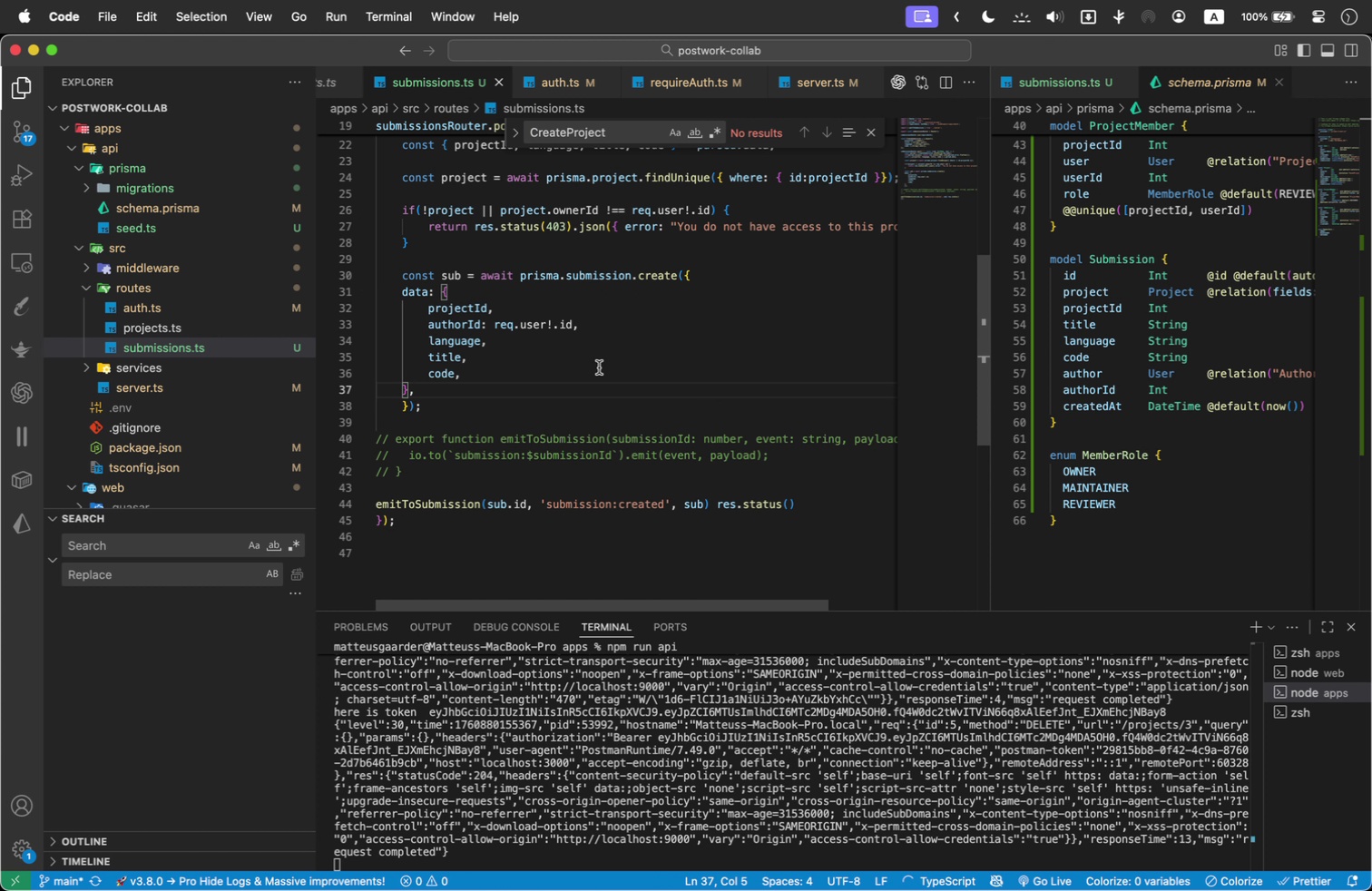 
left_click([777, 501])
 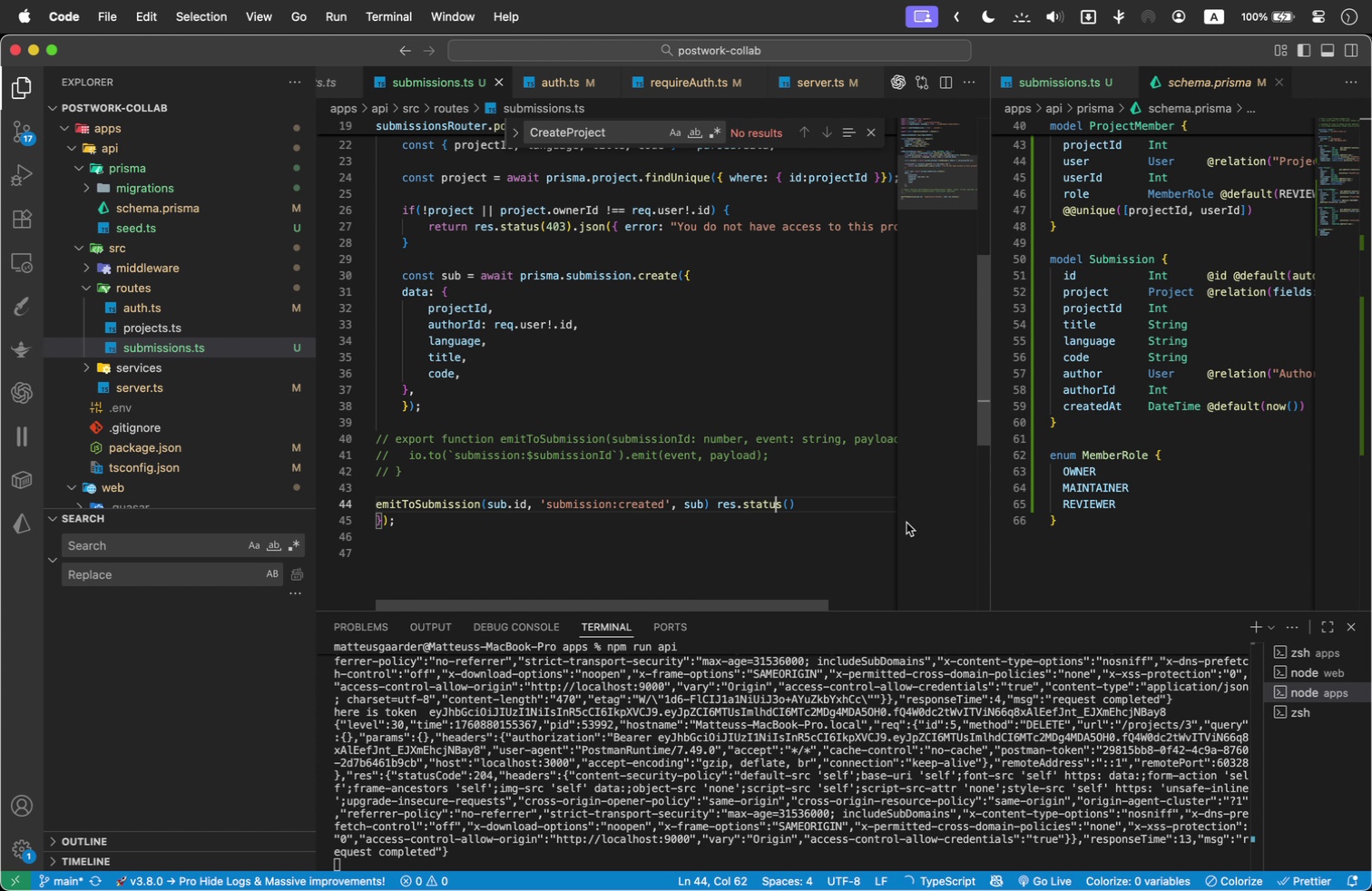 
key(ArrowRight)
 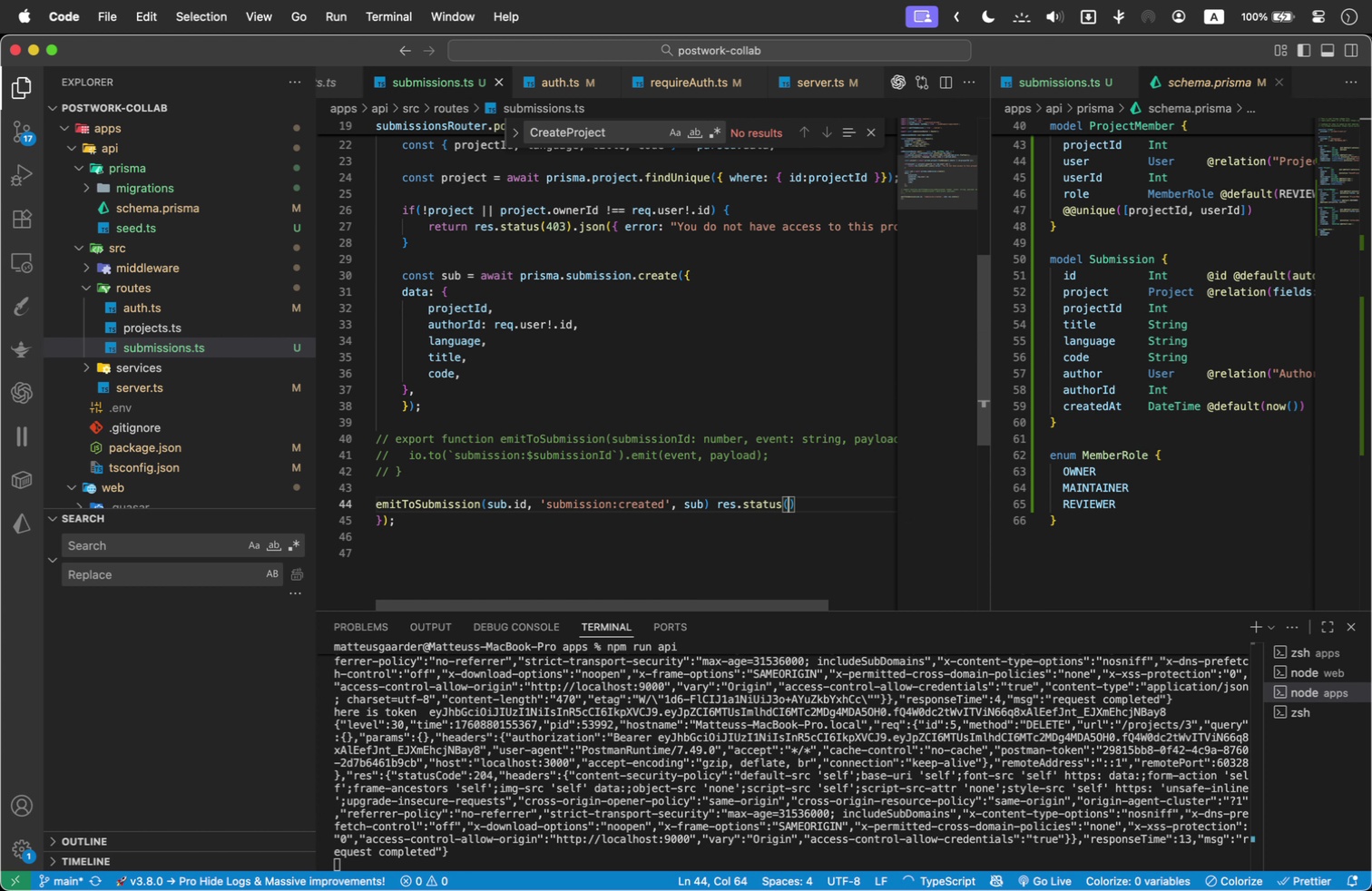 
key(ArrowRight)
 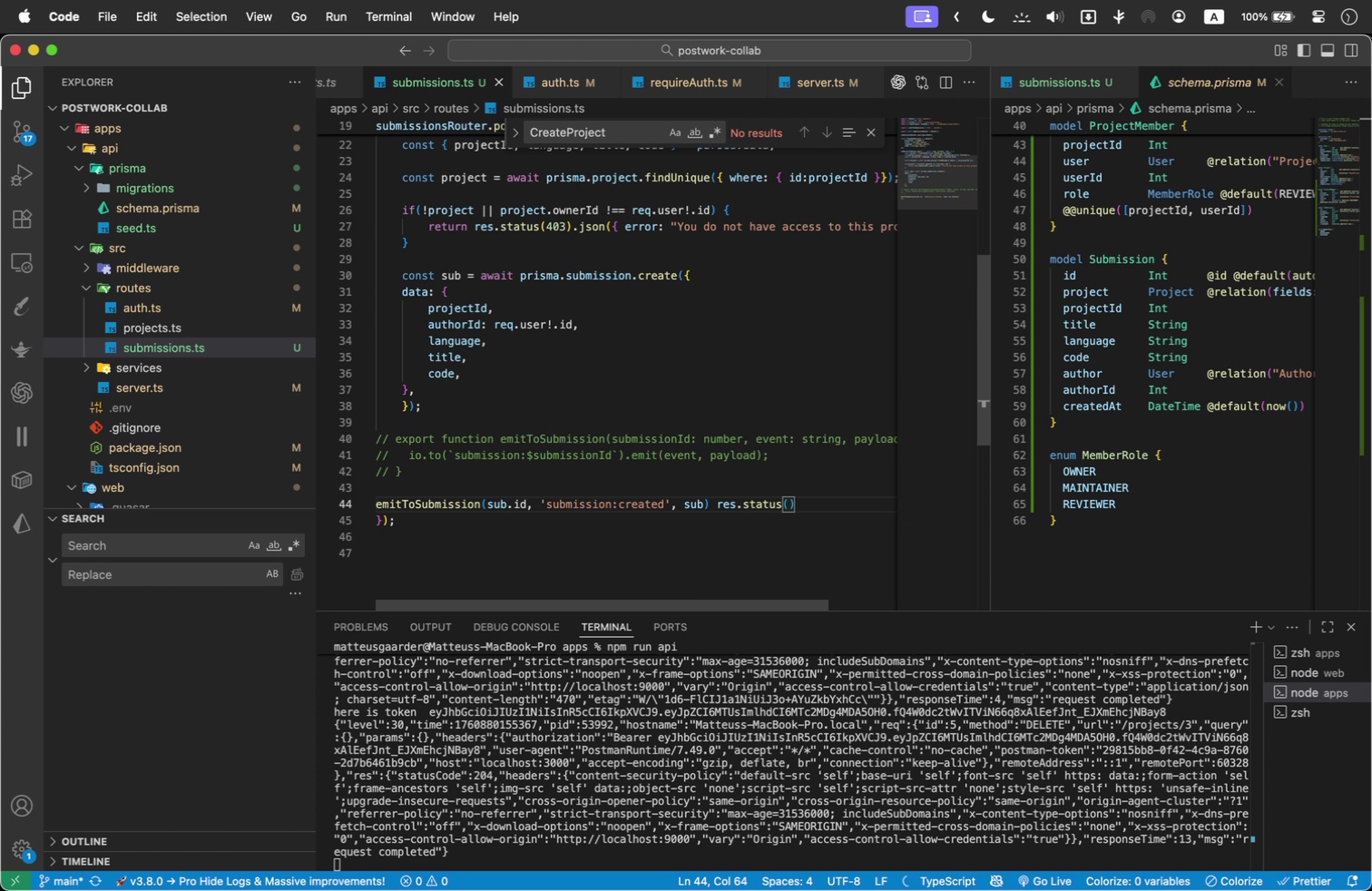 
type(201)
 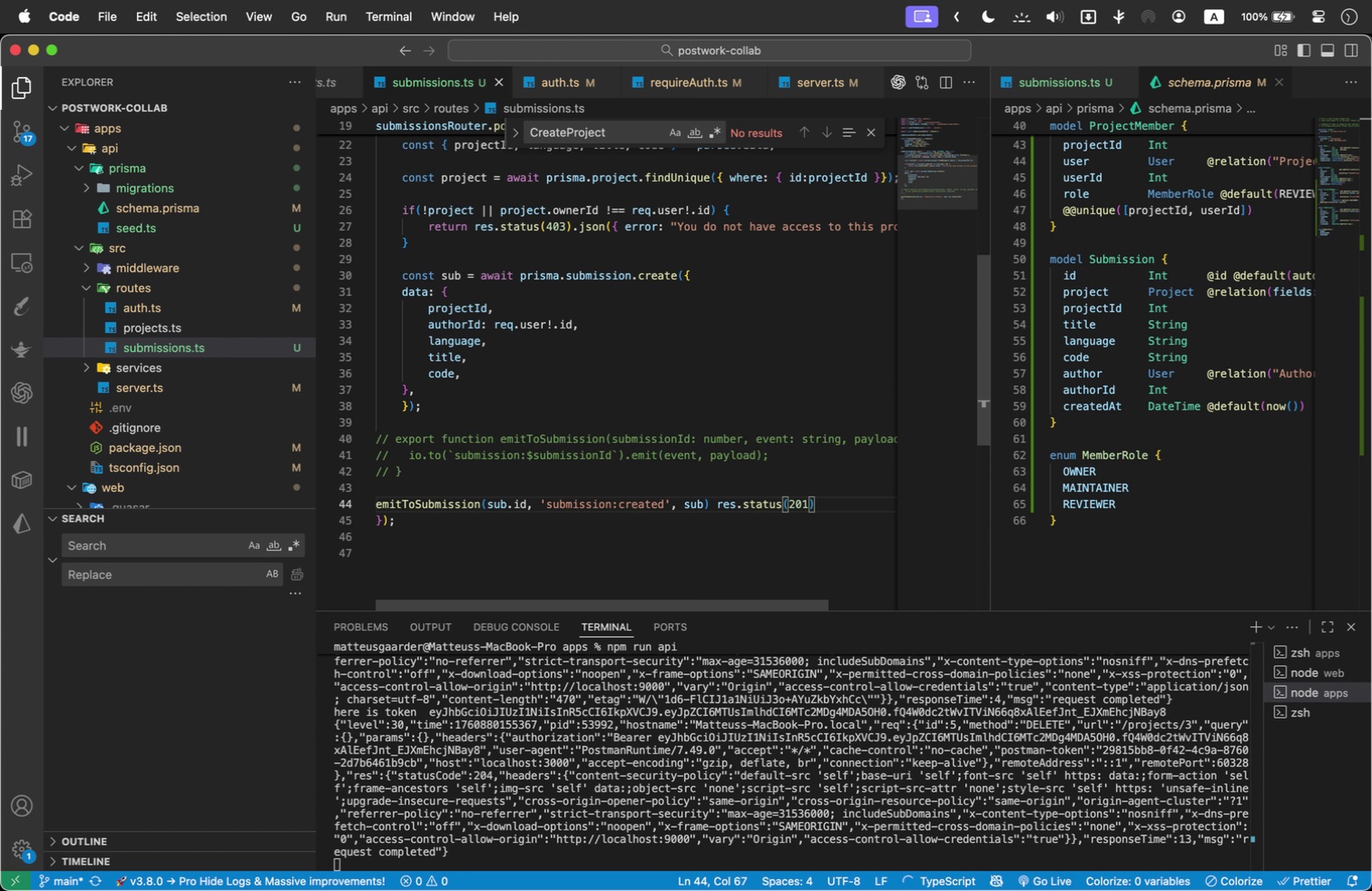 
key(ArrowRight)
 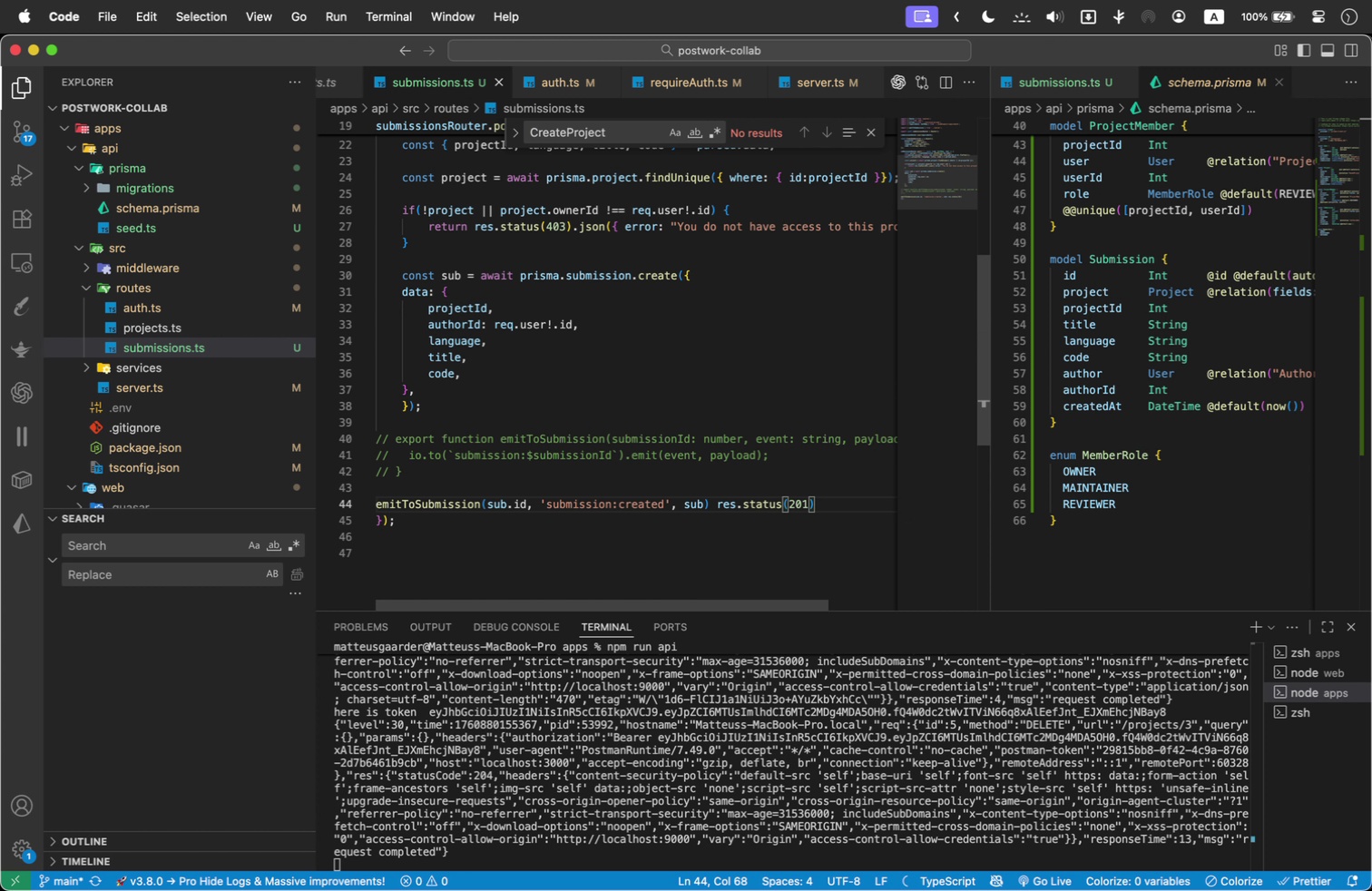 
type(.json(sub)
 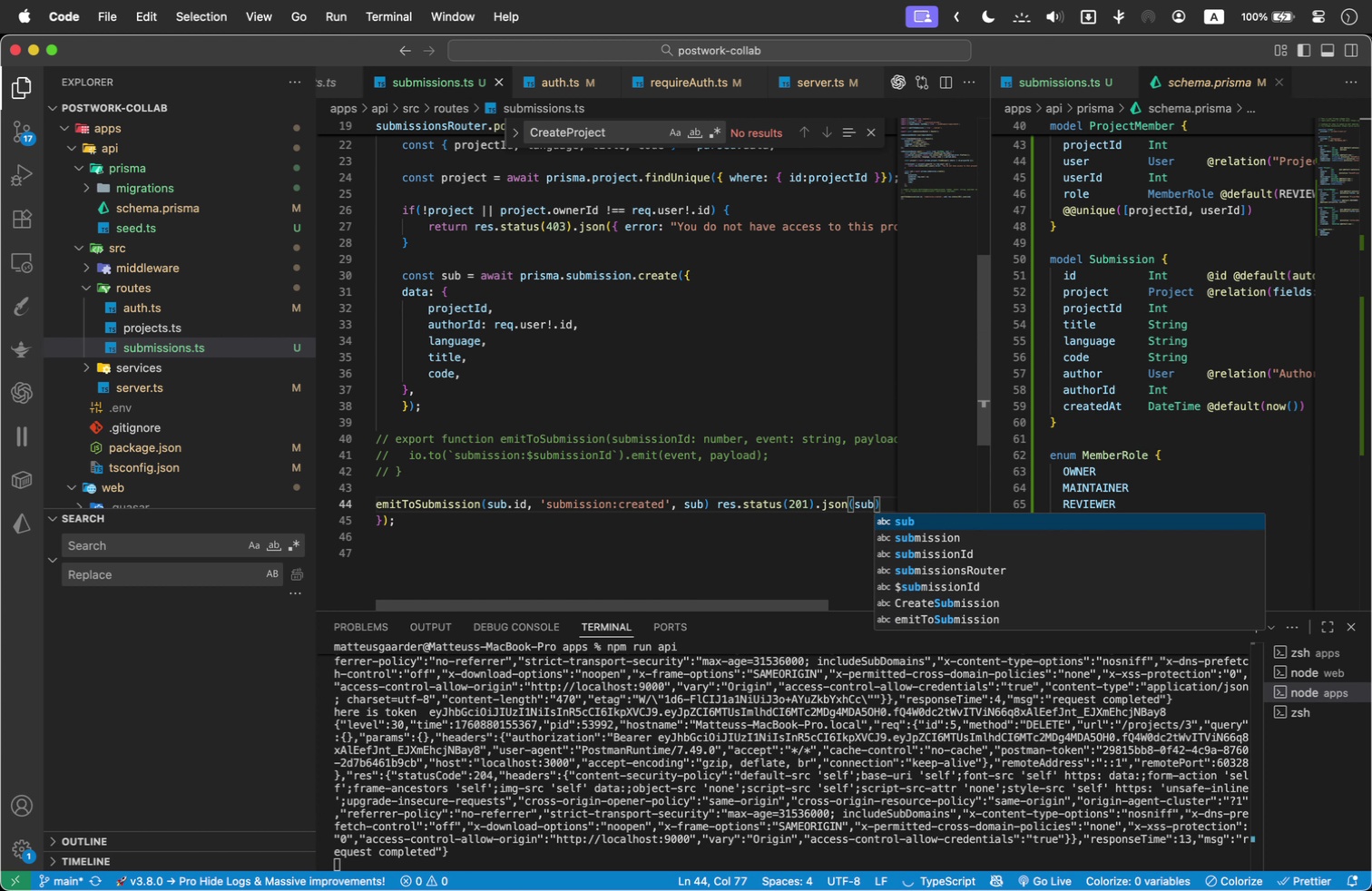 
key(ArrowRight)
 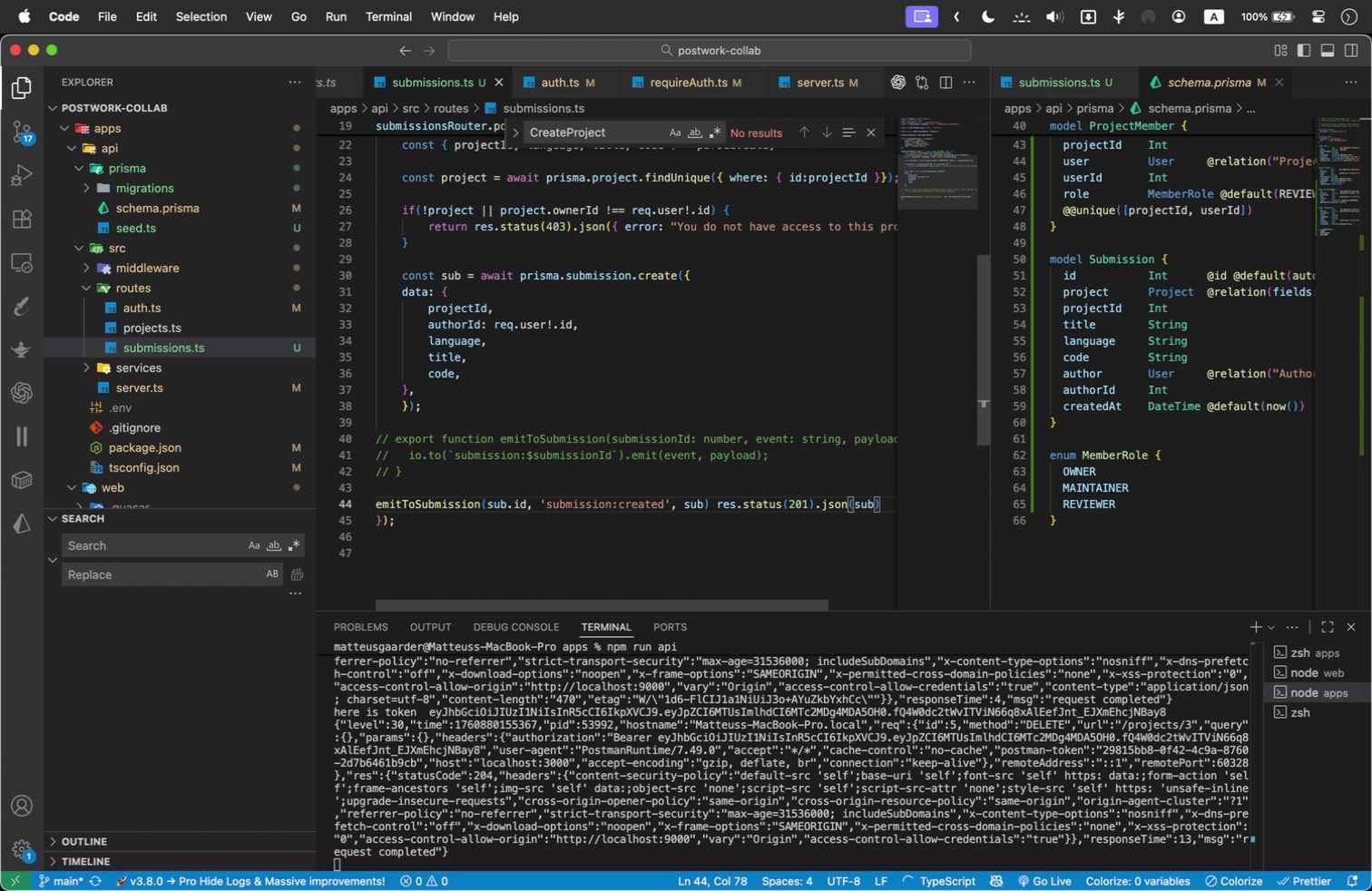 
key(Semicolon)
 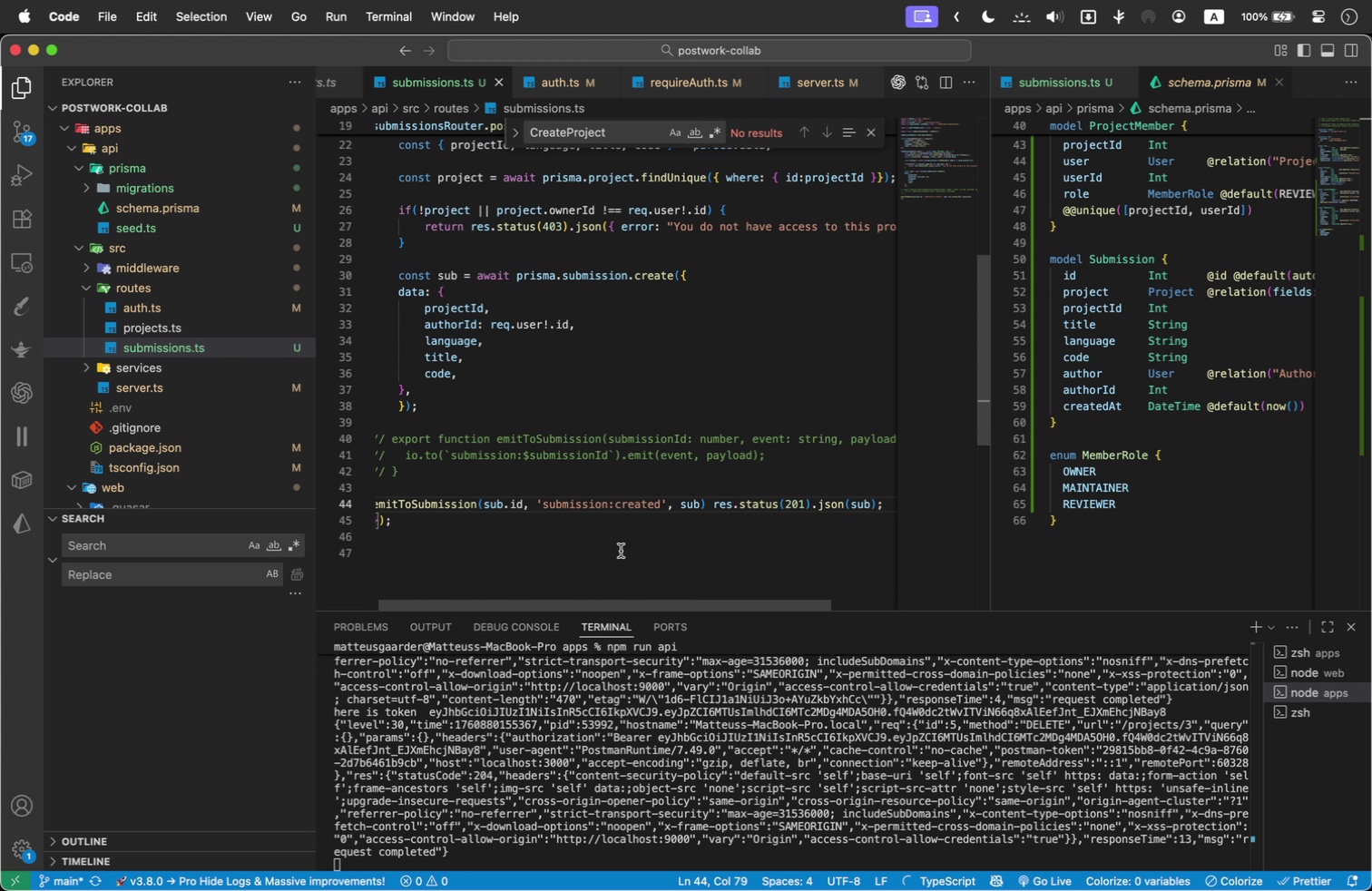 
hold_key(key=ShiftLeft, duration=0.69)
left_click([517, 485])
 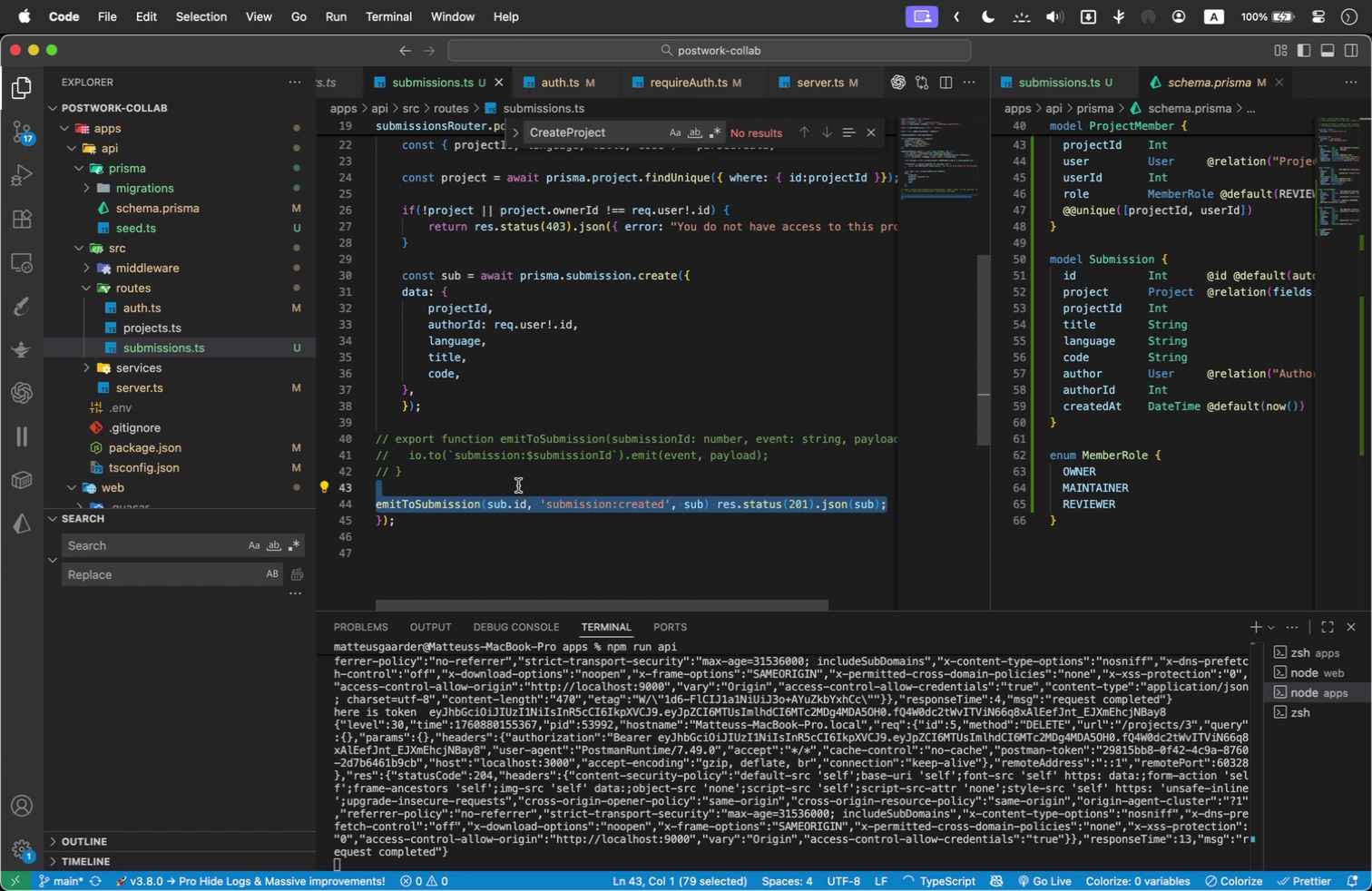 
key(Tab)
 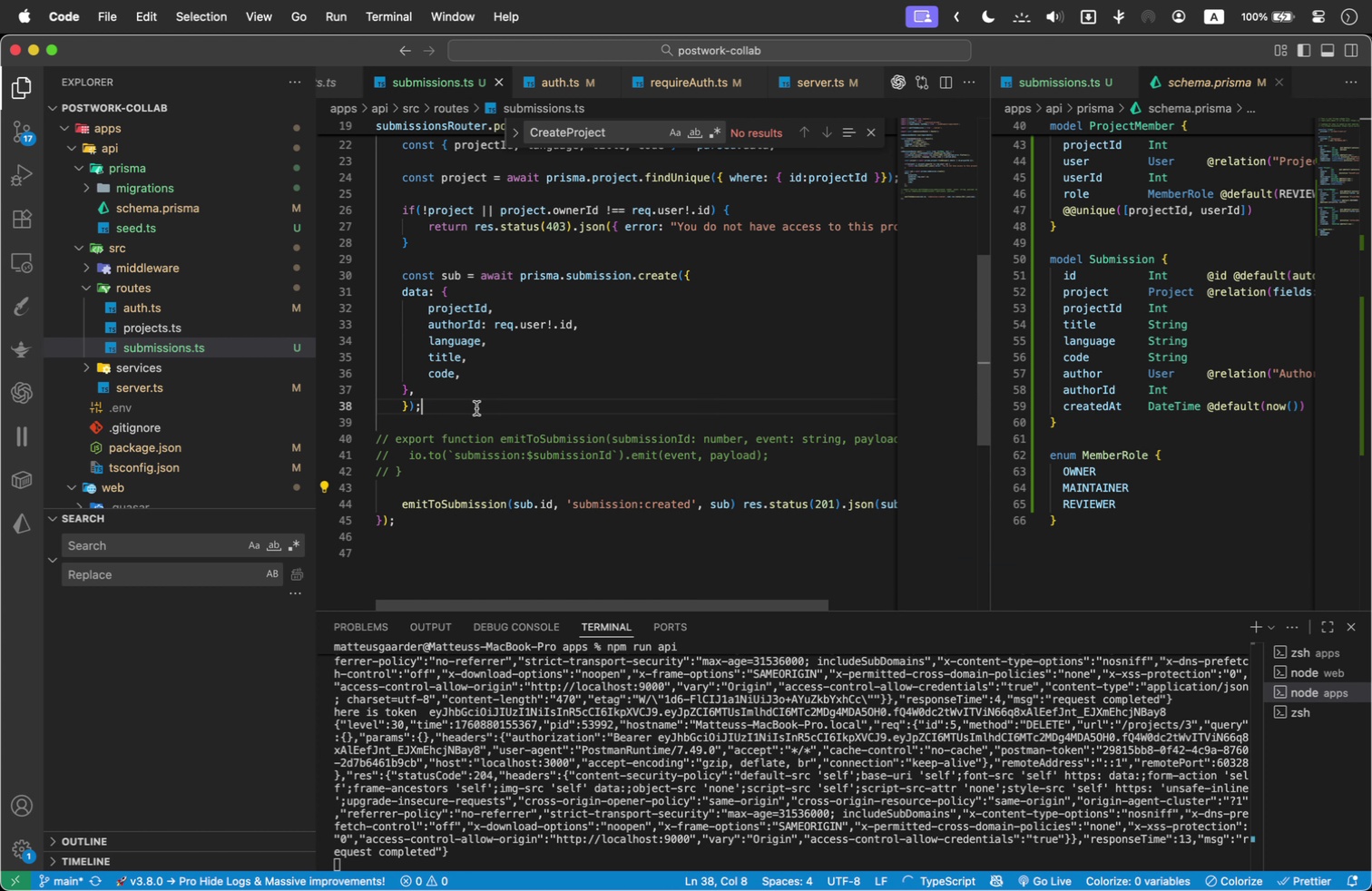 
left_click([476, 408])
 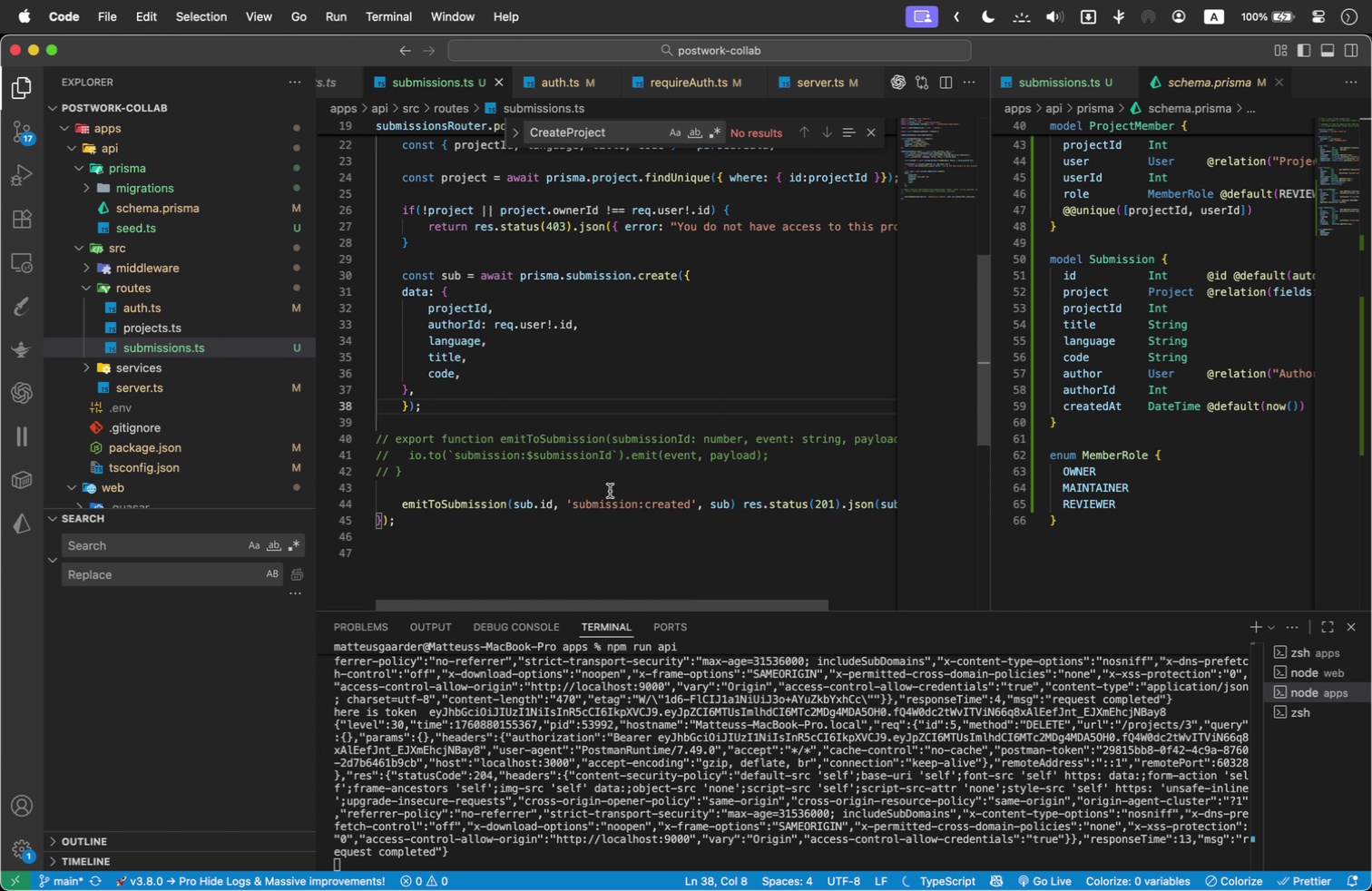 
scroll: coordinate [593, 488], scroll_direction: up, amount: 2.0
 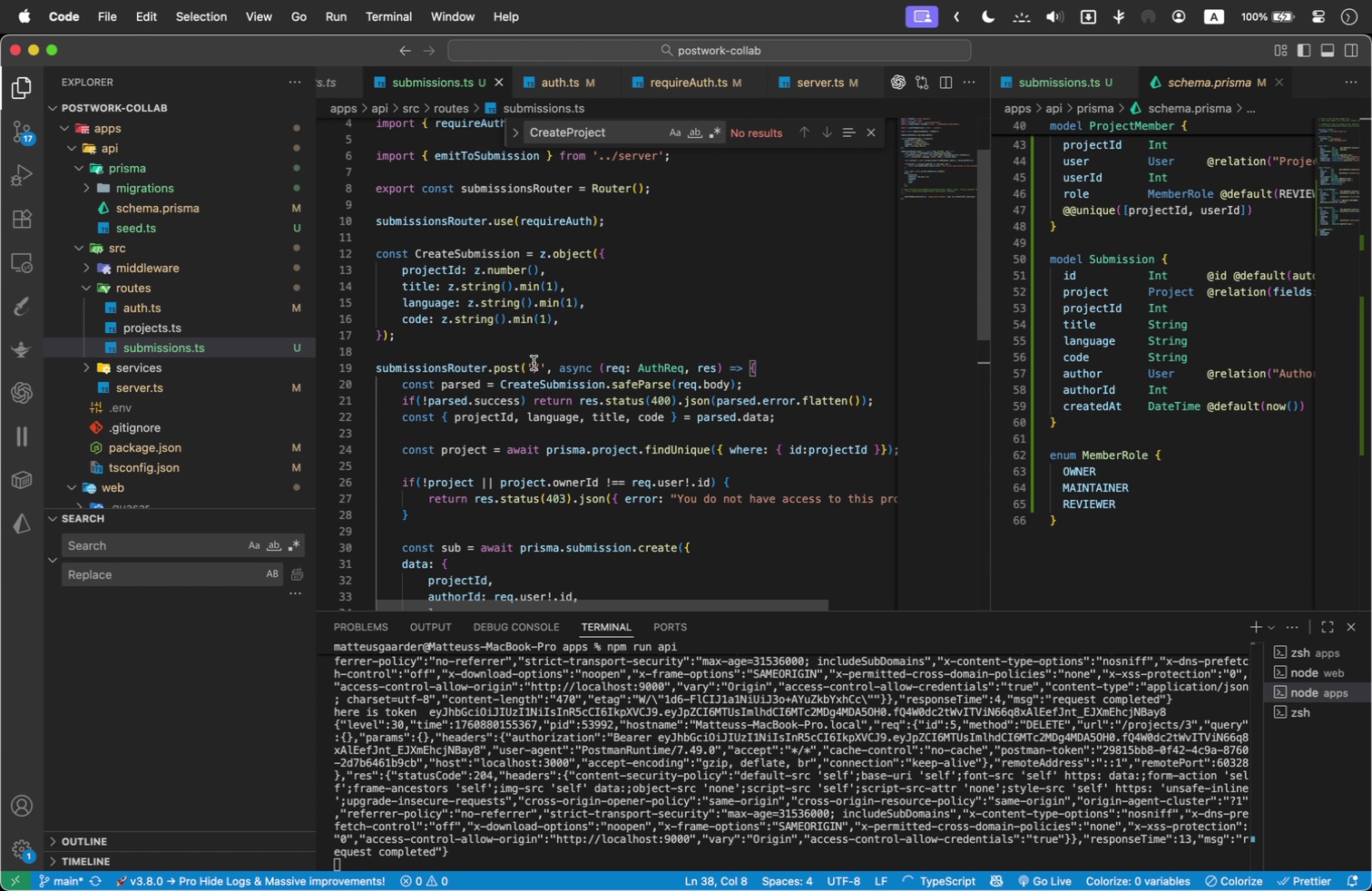 
scroll: coordinate [649, 452], scroll_direction: down, amount: 2.0
 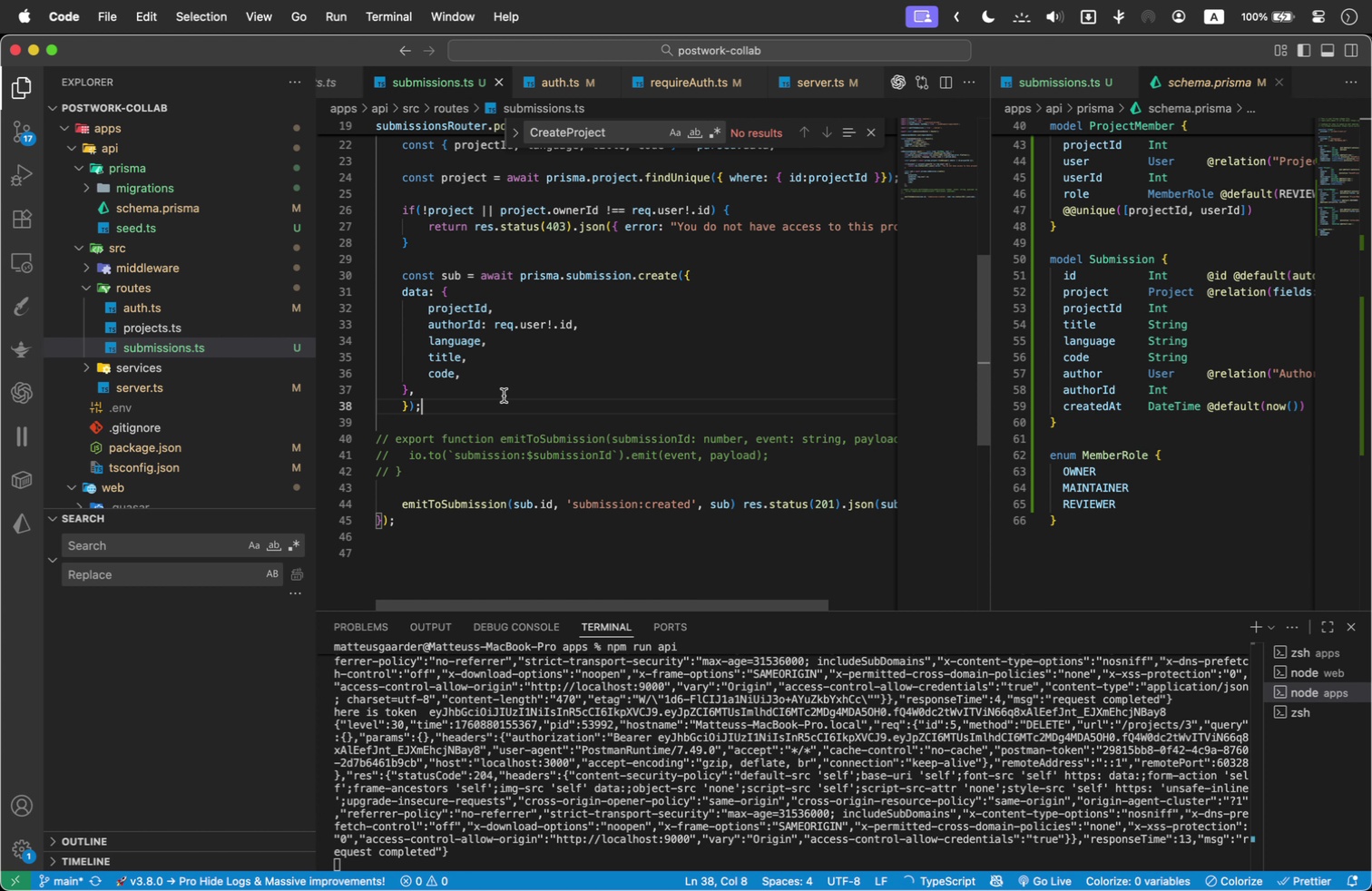 
wait(7.02)
 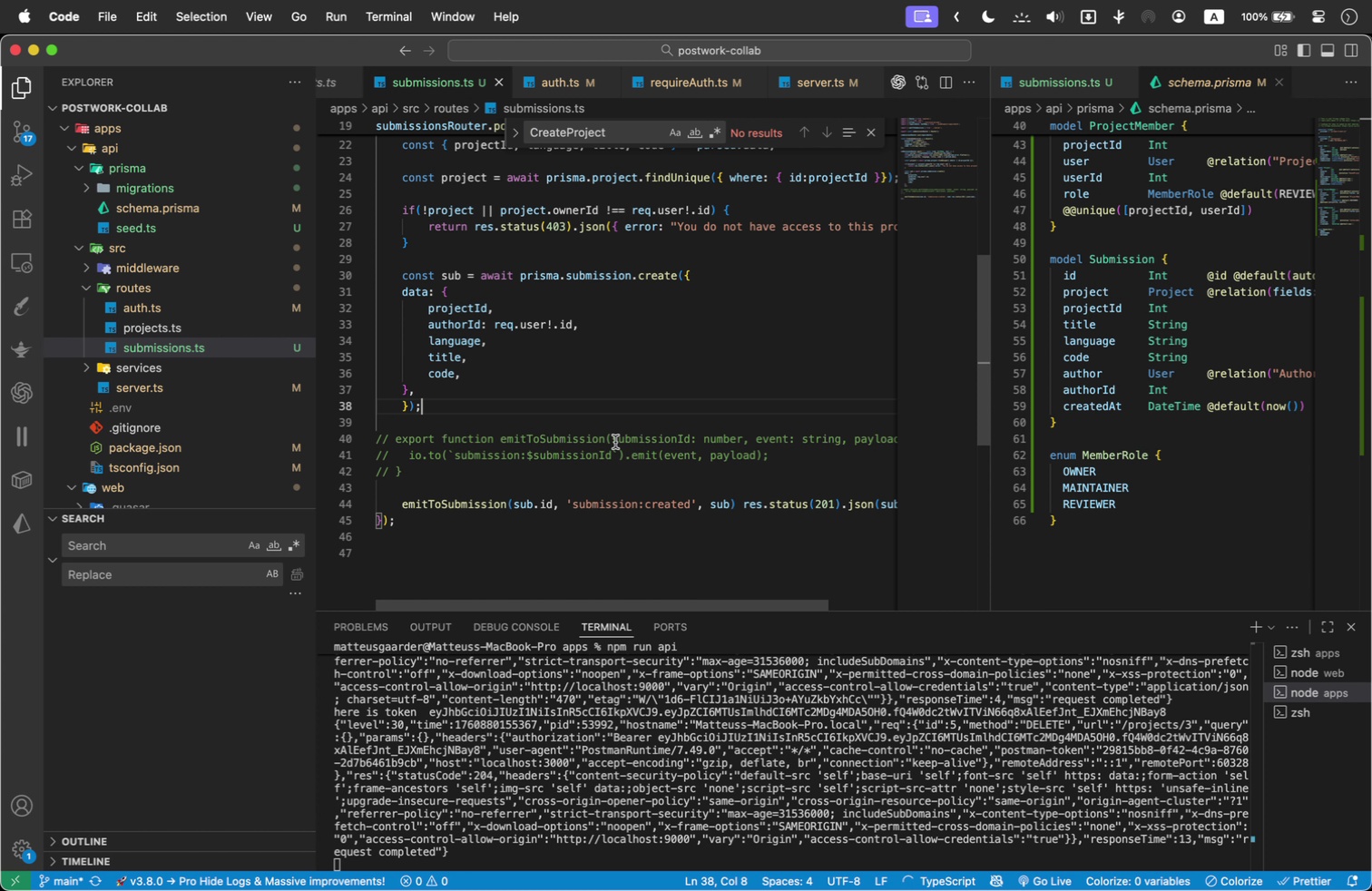 
left_click_drag(start_coordinate=[422, 387], to_coordinate=[526, 423])
 